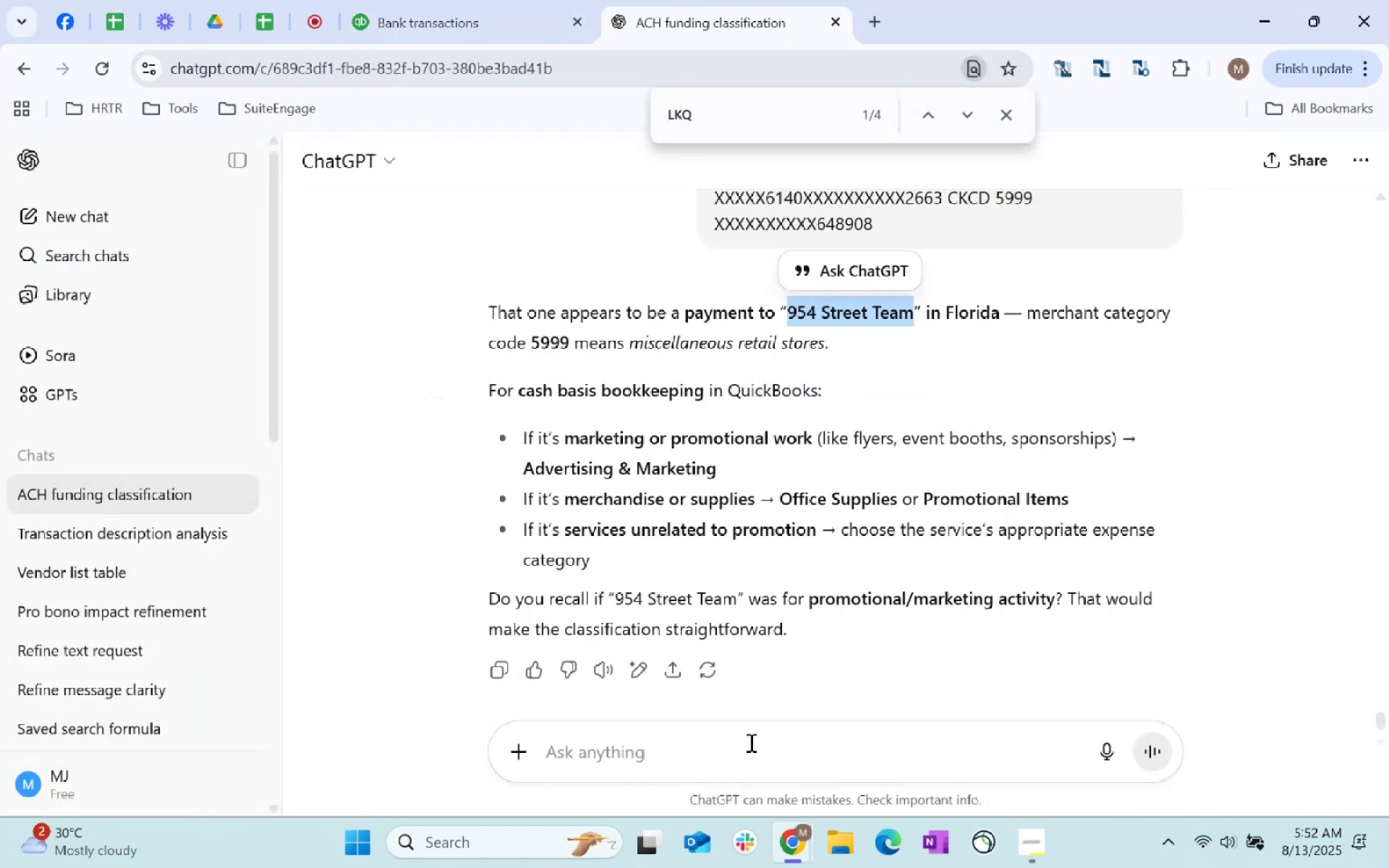 
key(Control+ControlLeft)
 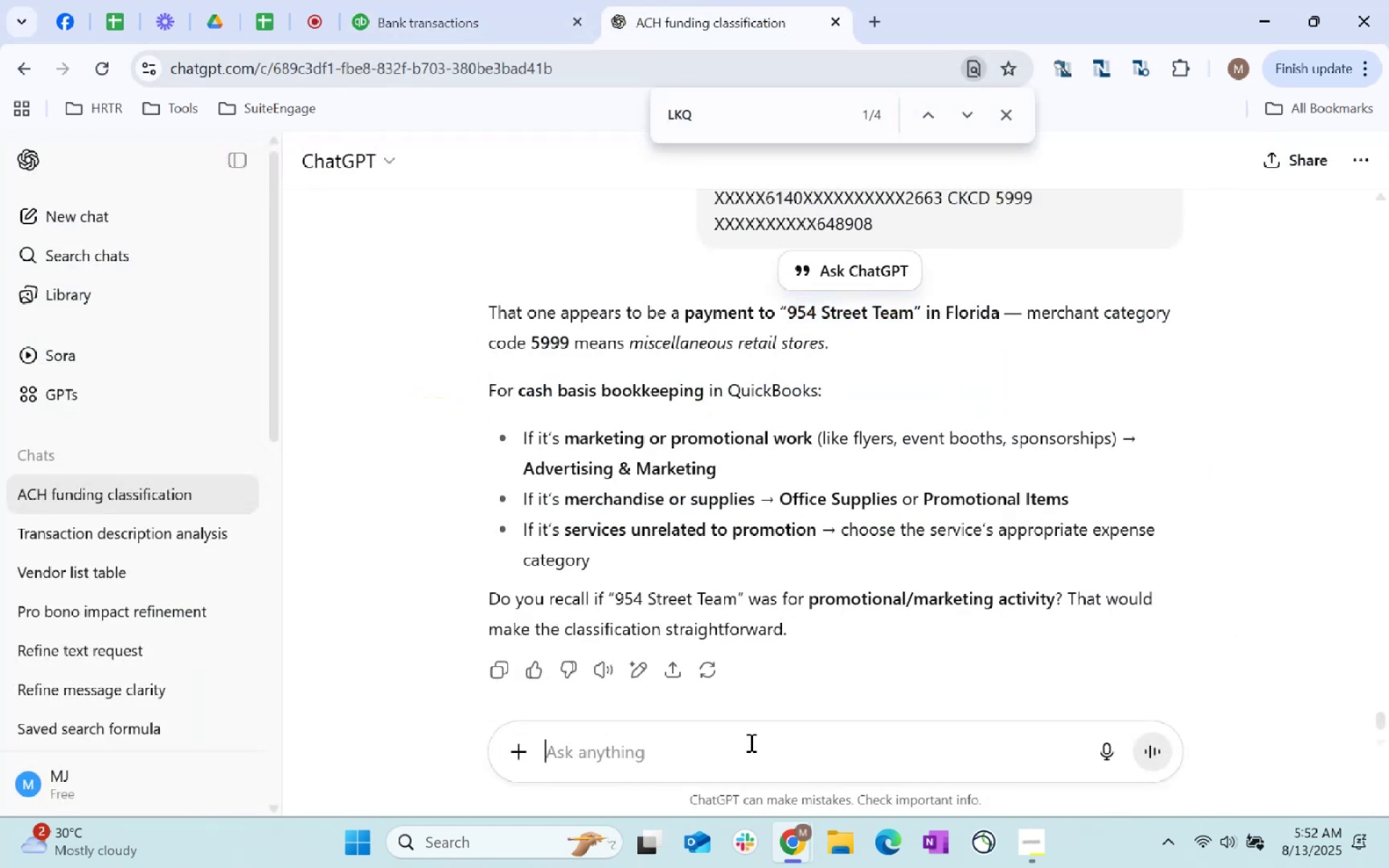 
key(Control+V)
 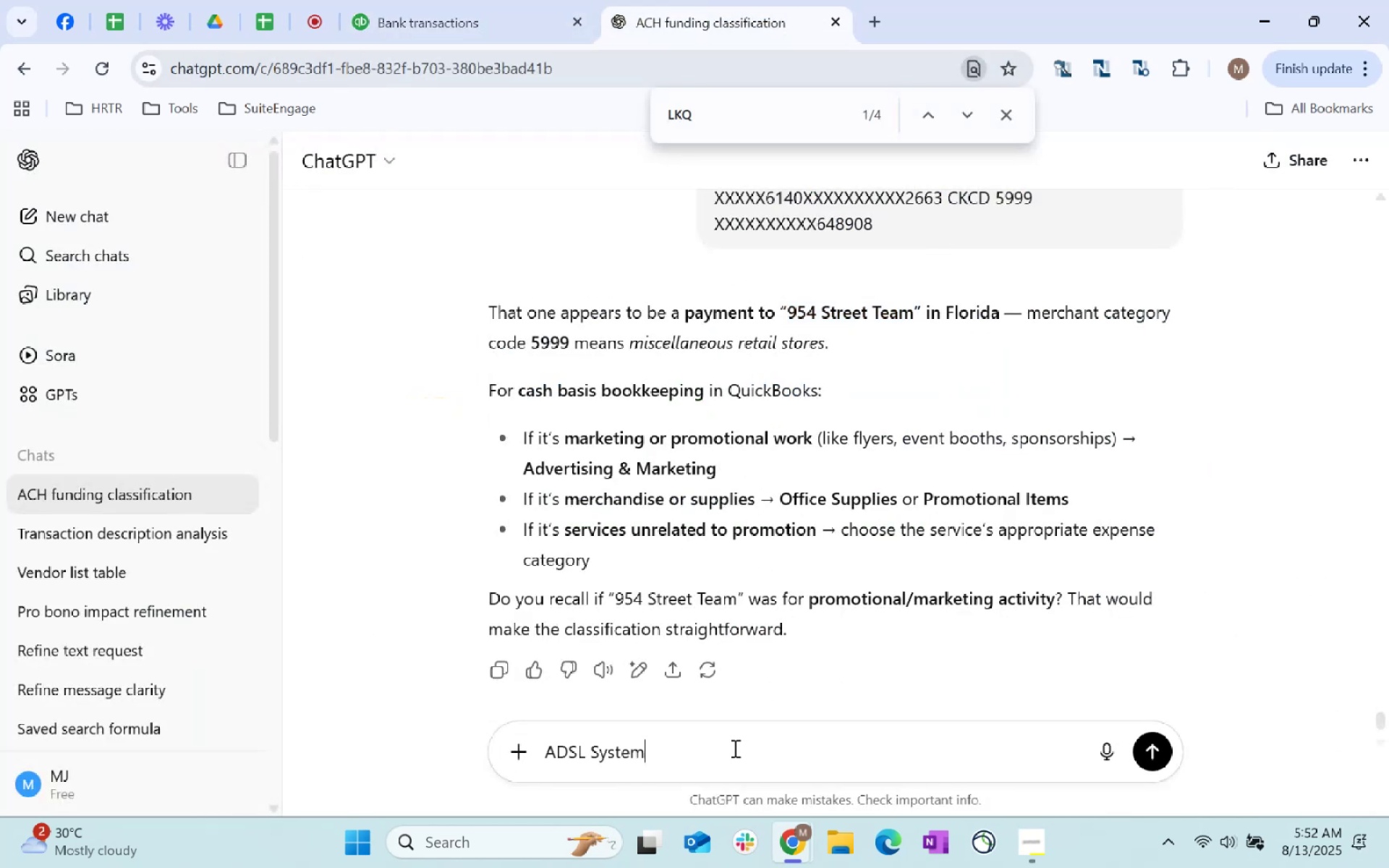 
key(Enter)
 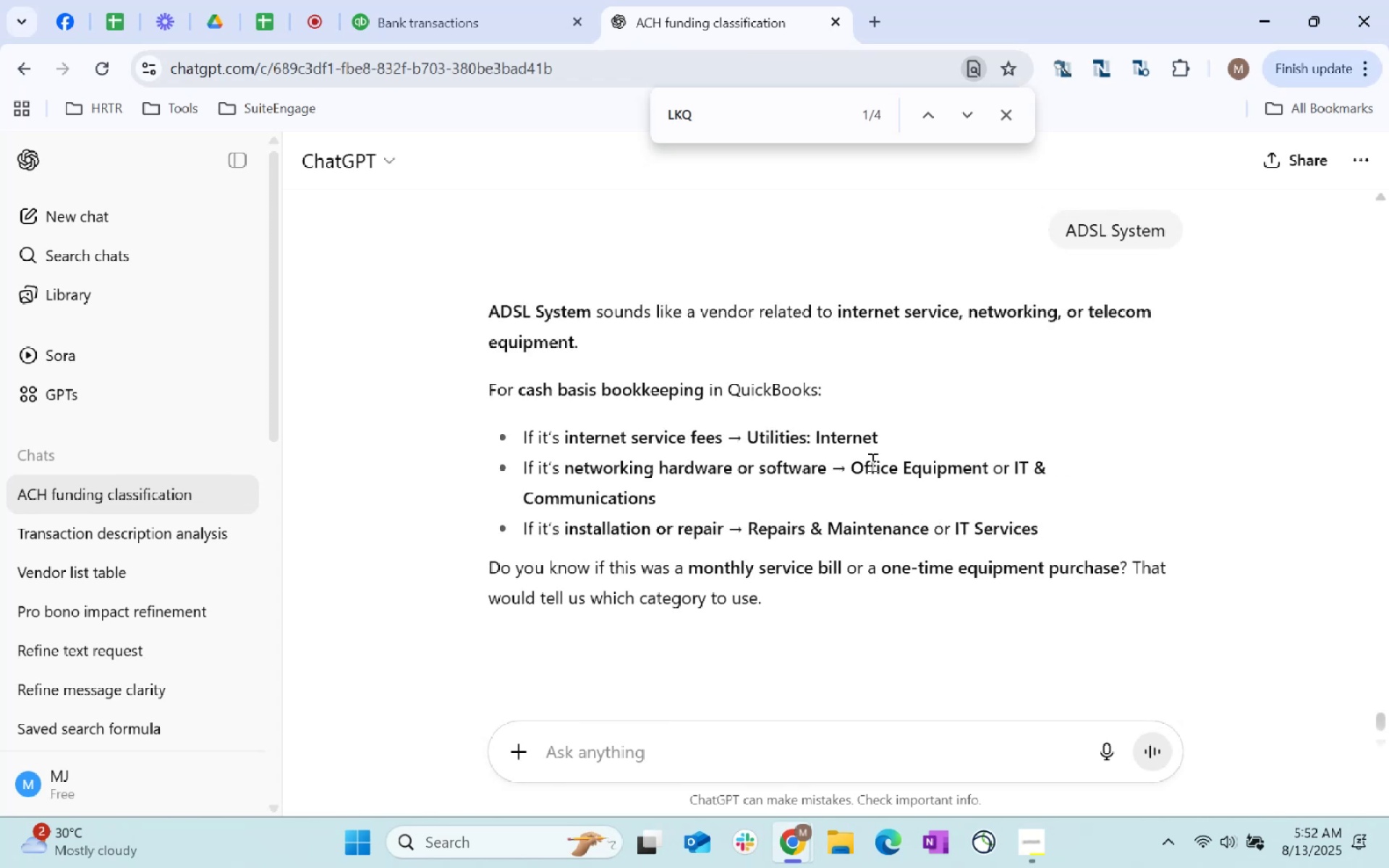 
wait(7.3)
 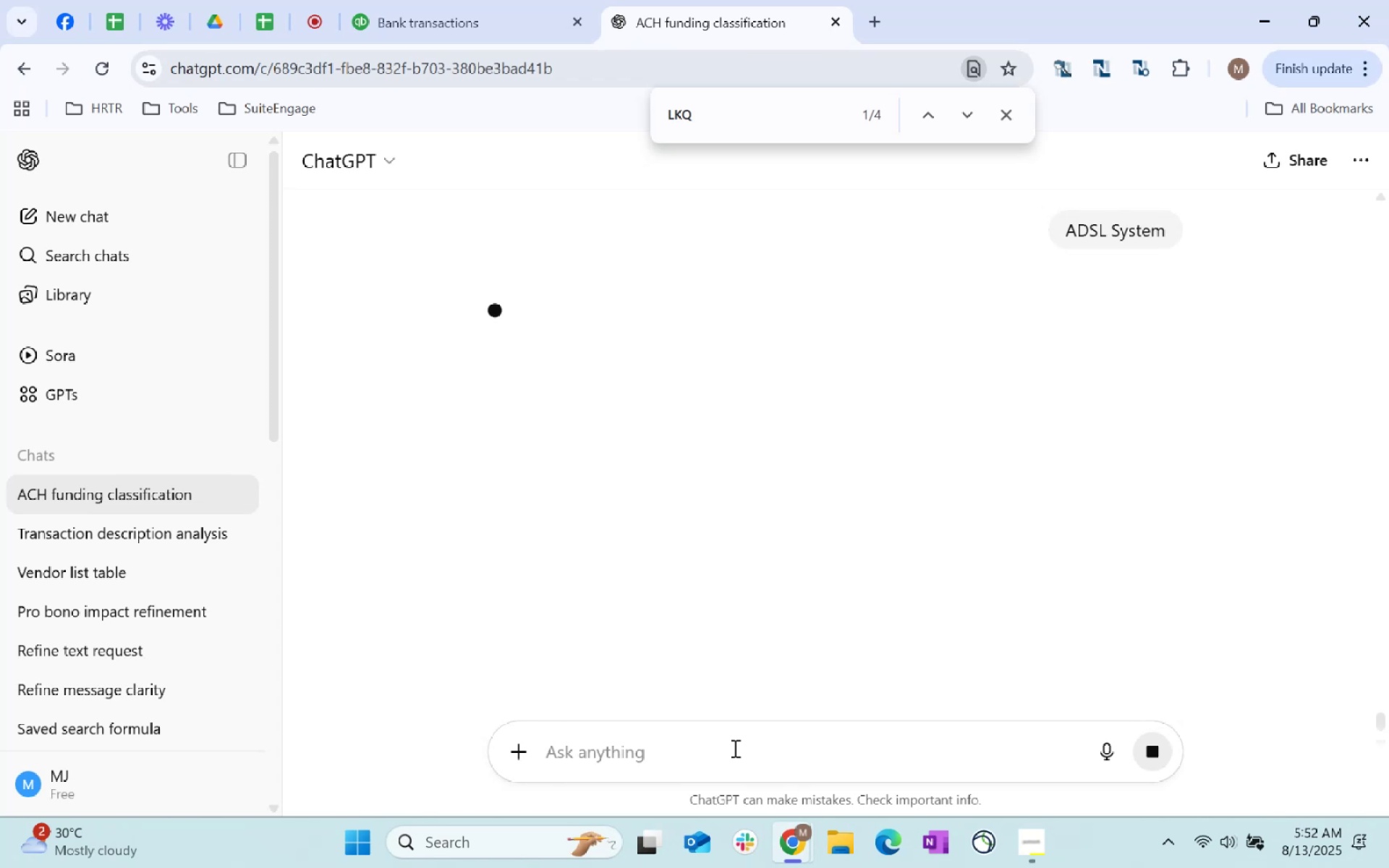 
left_click_drag(start_coordinate=[495, 24], to_coordinate=[495, 18])
 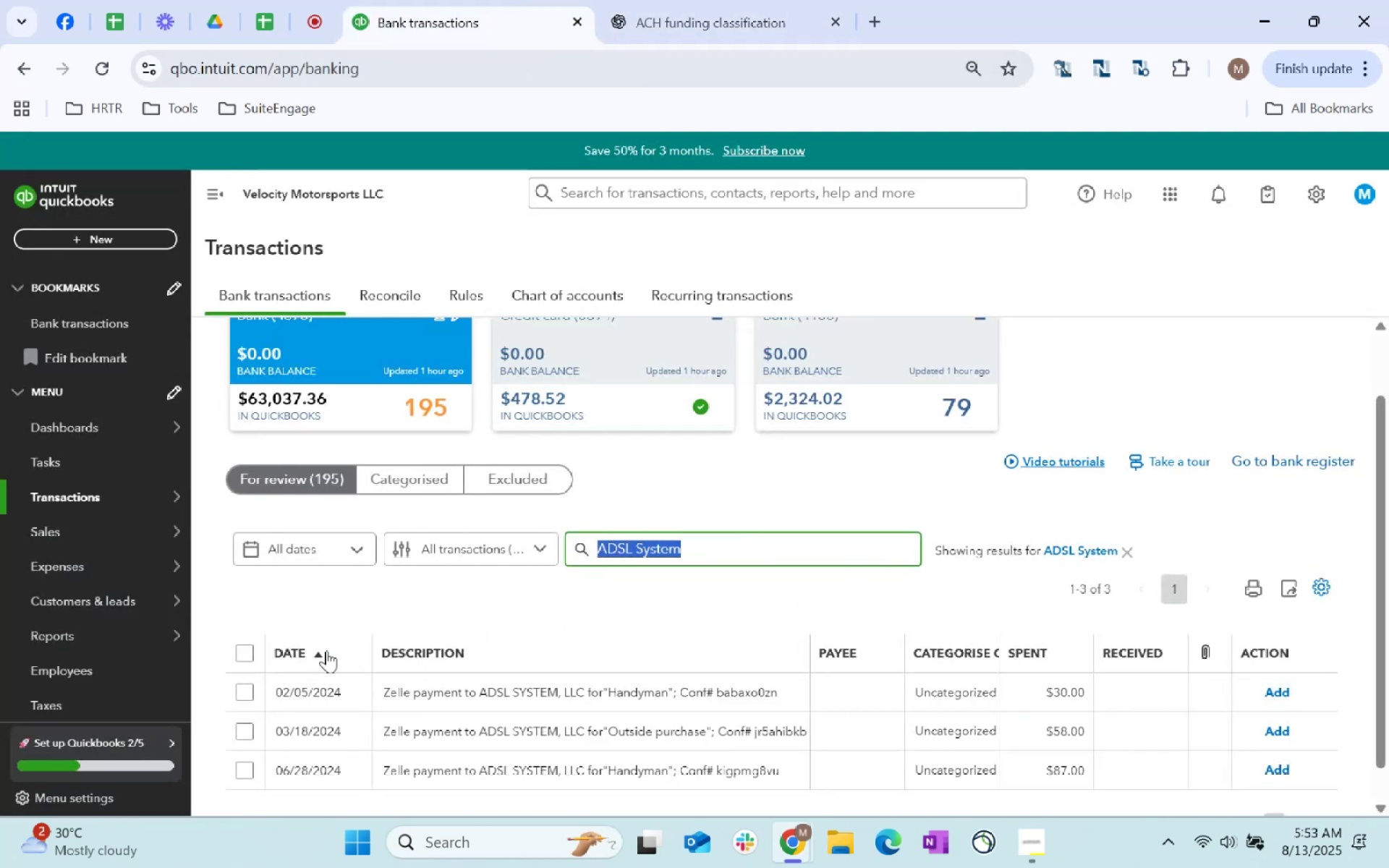 
left_click([242, 656])
 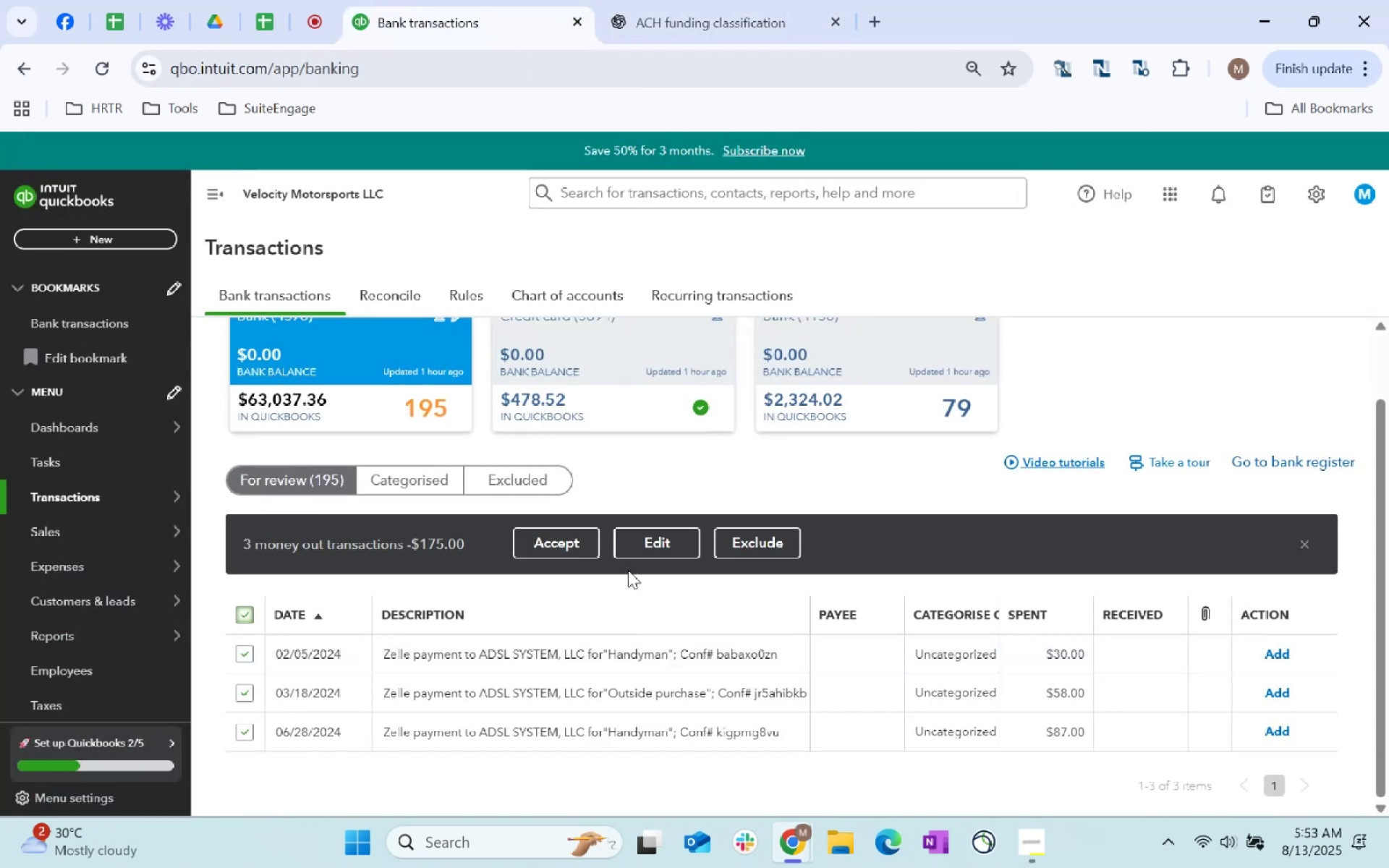 
left_click([644, 551])
 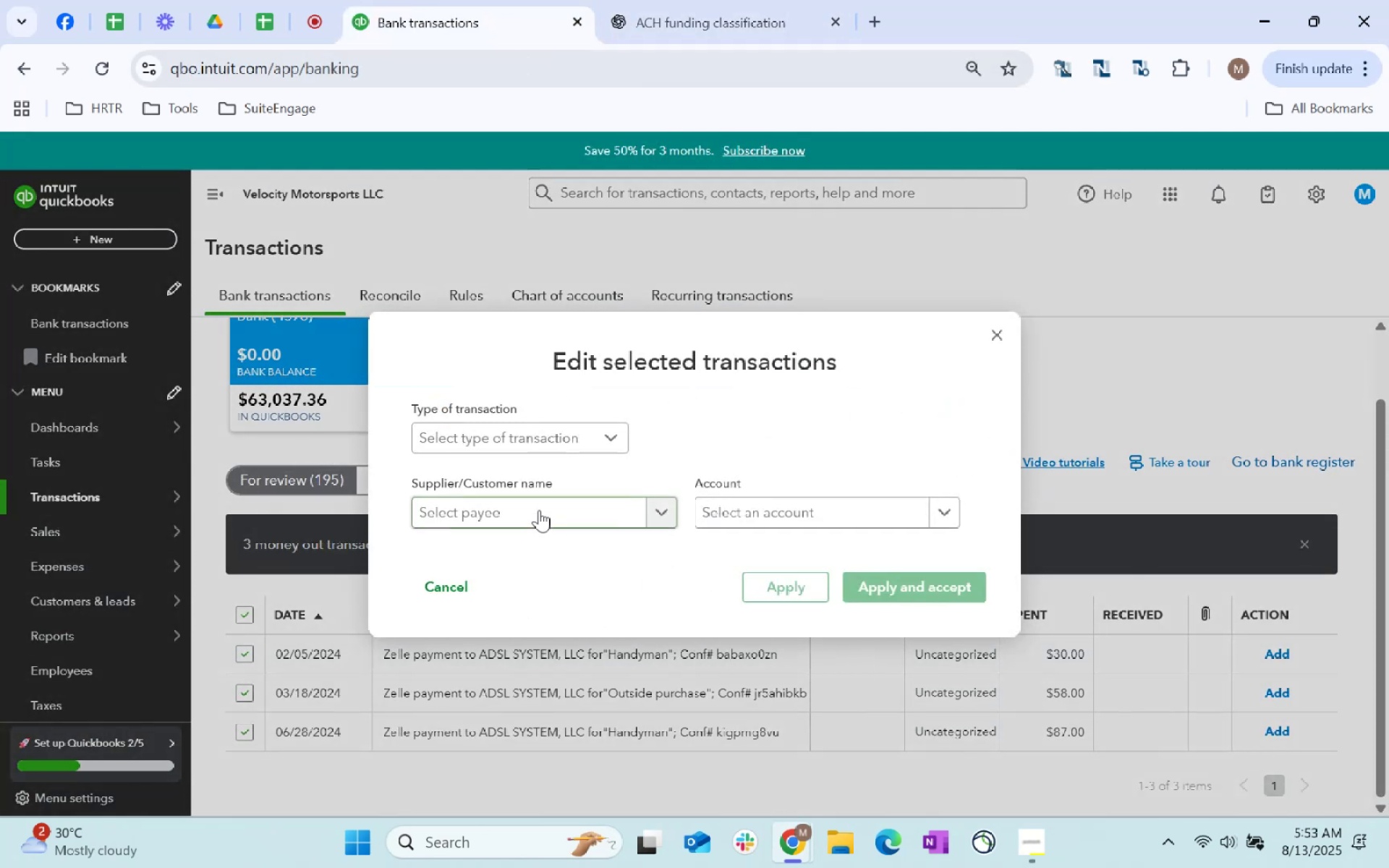 
left_click([539, 510])
 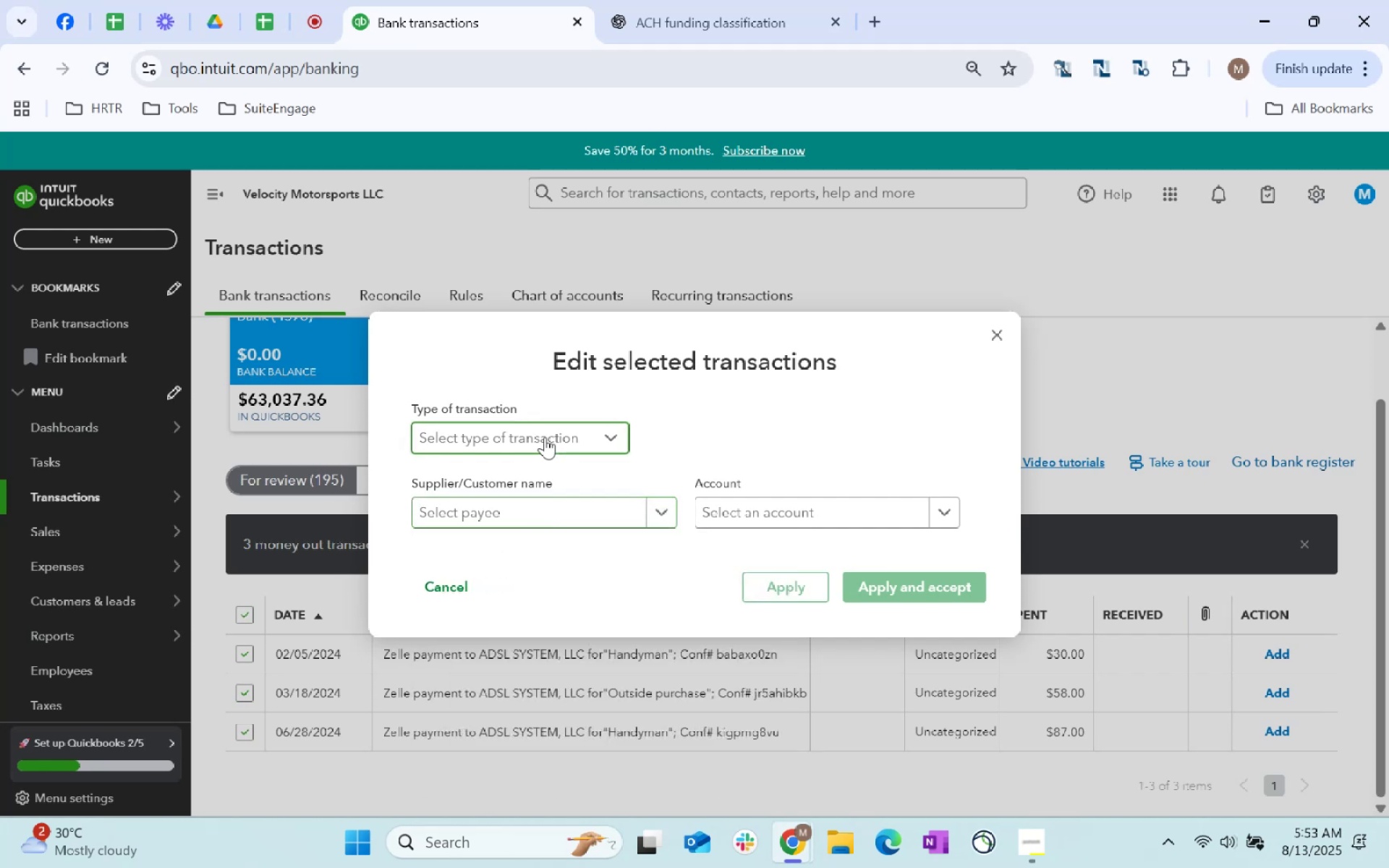 
double_click([539, 478])
 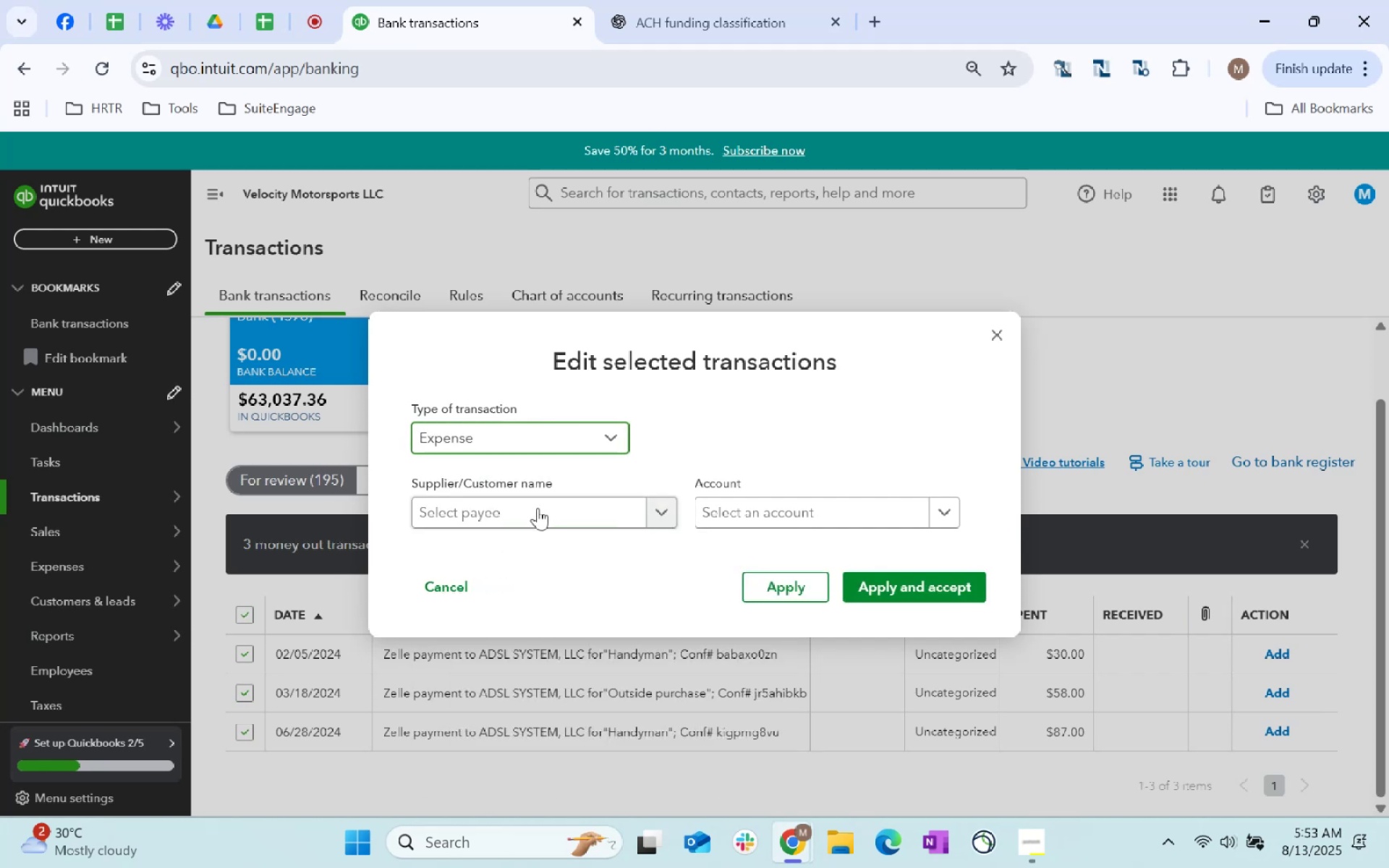 
triple_click([538, 511])
 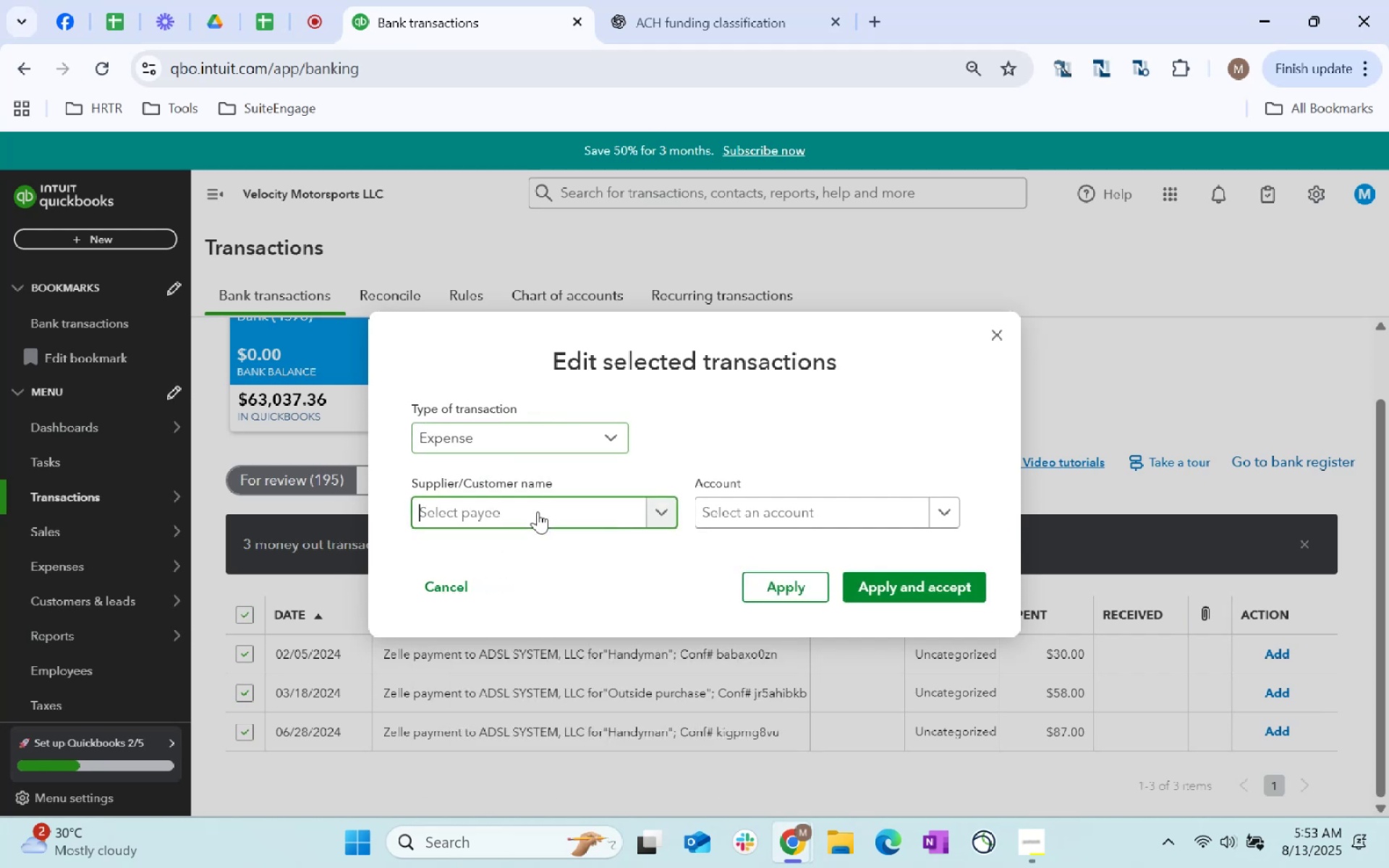 
key(Control+ControlLeft)
 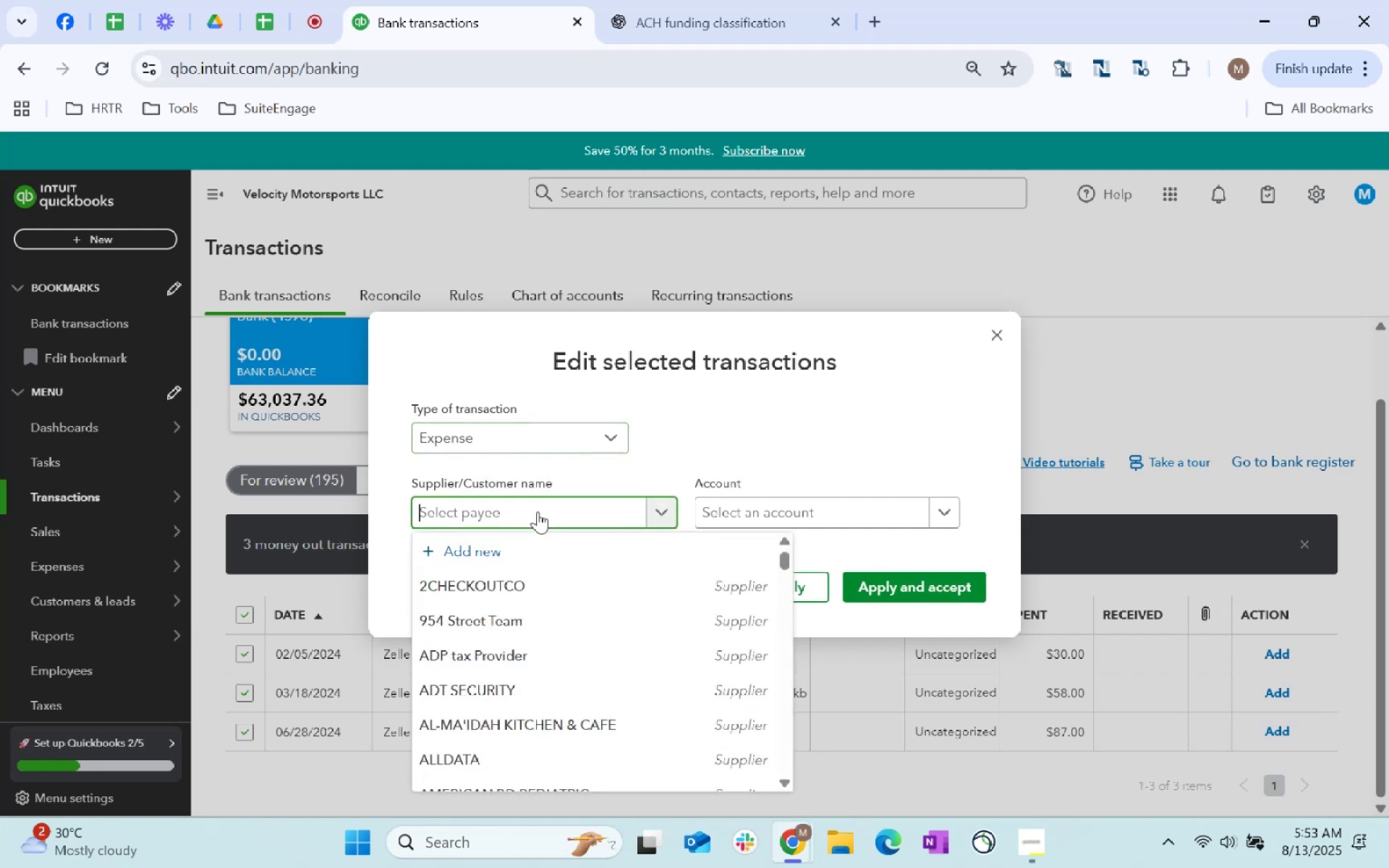 
key(Control+V)
 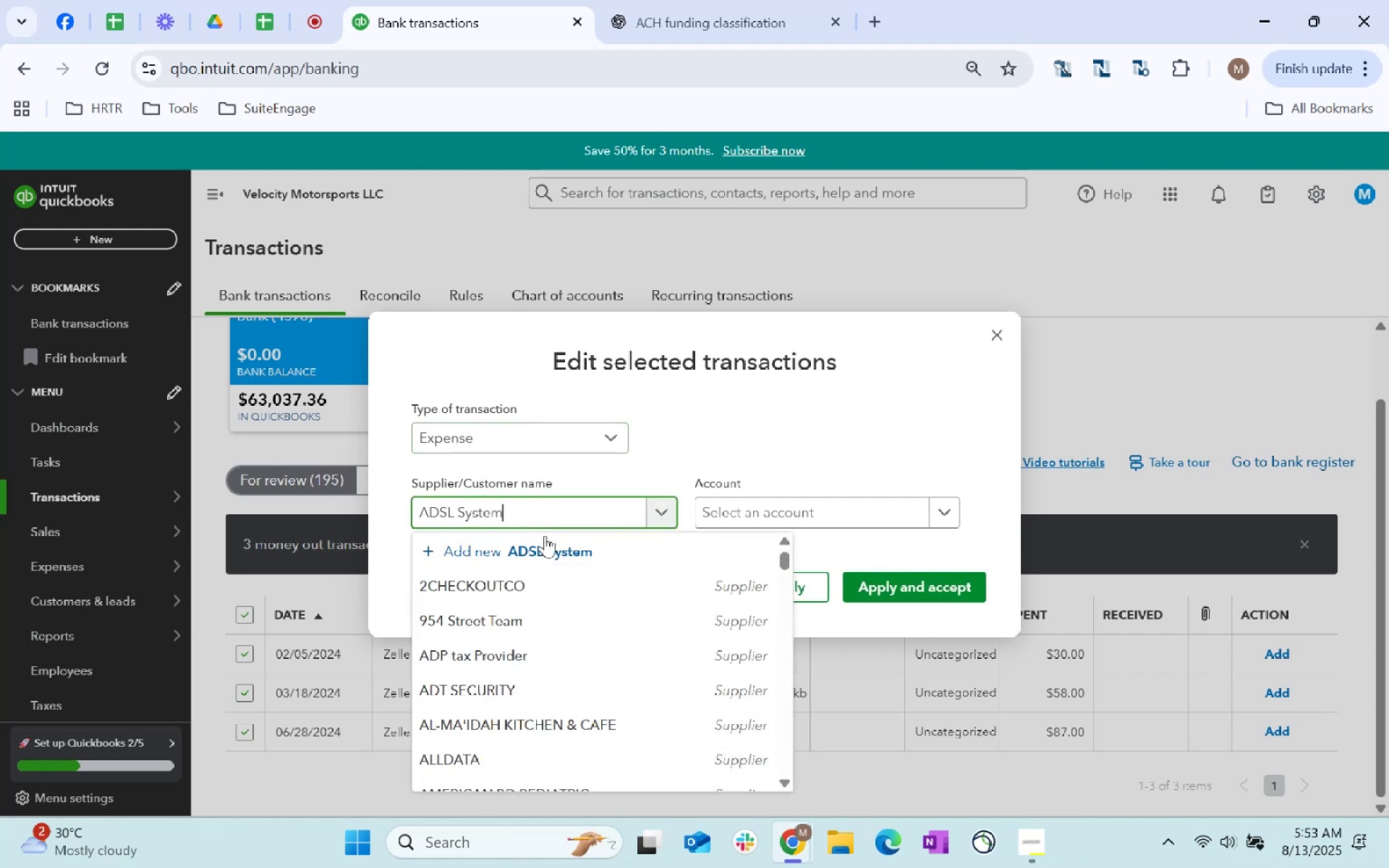 
key(Tab)
 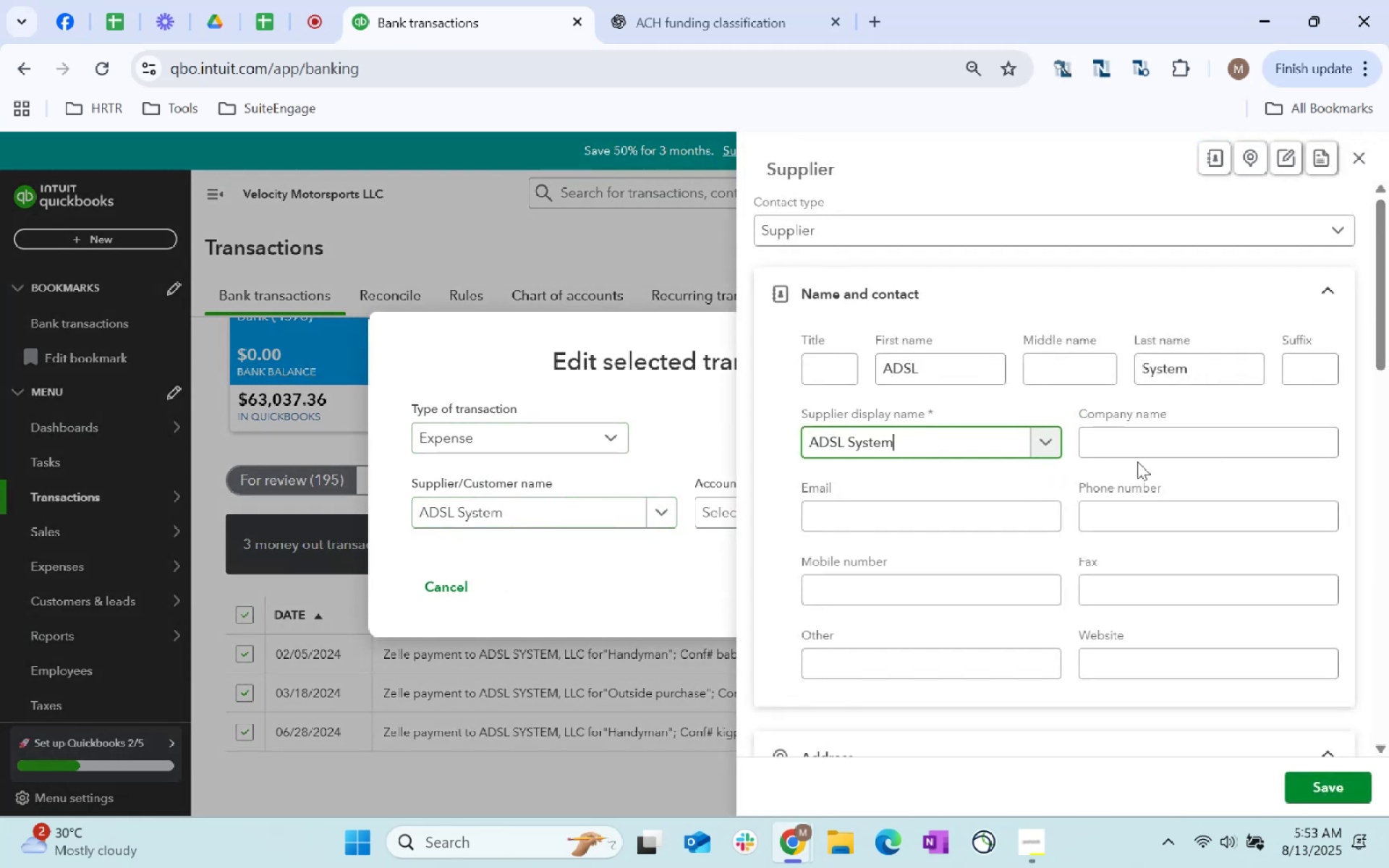 
scroll: coordinate [995, 493], scroll_direction: down, amount: 321.0
 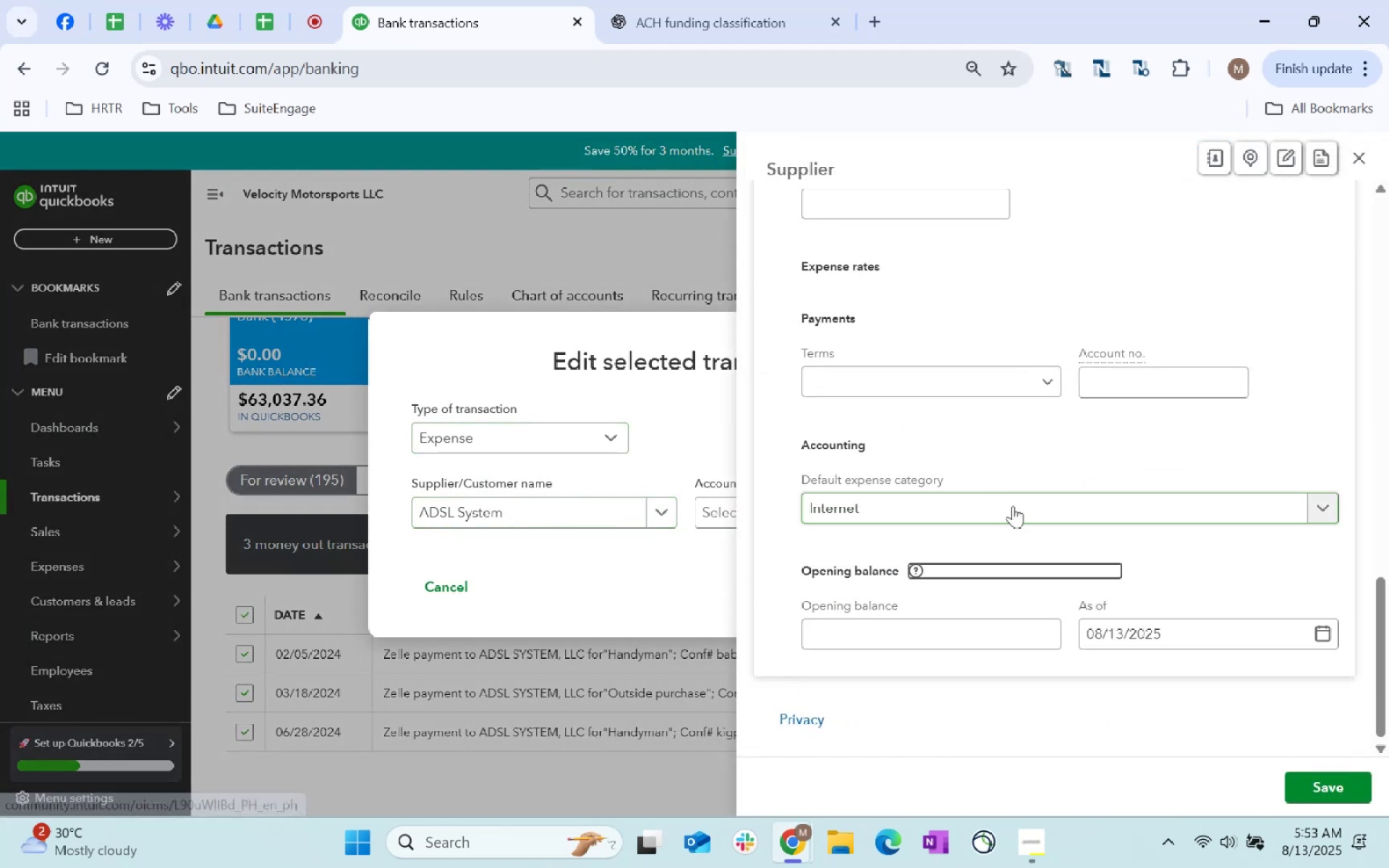 
left_click([1036, 507])
 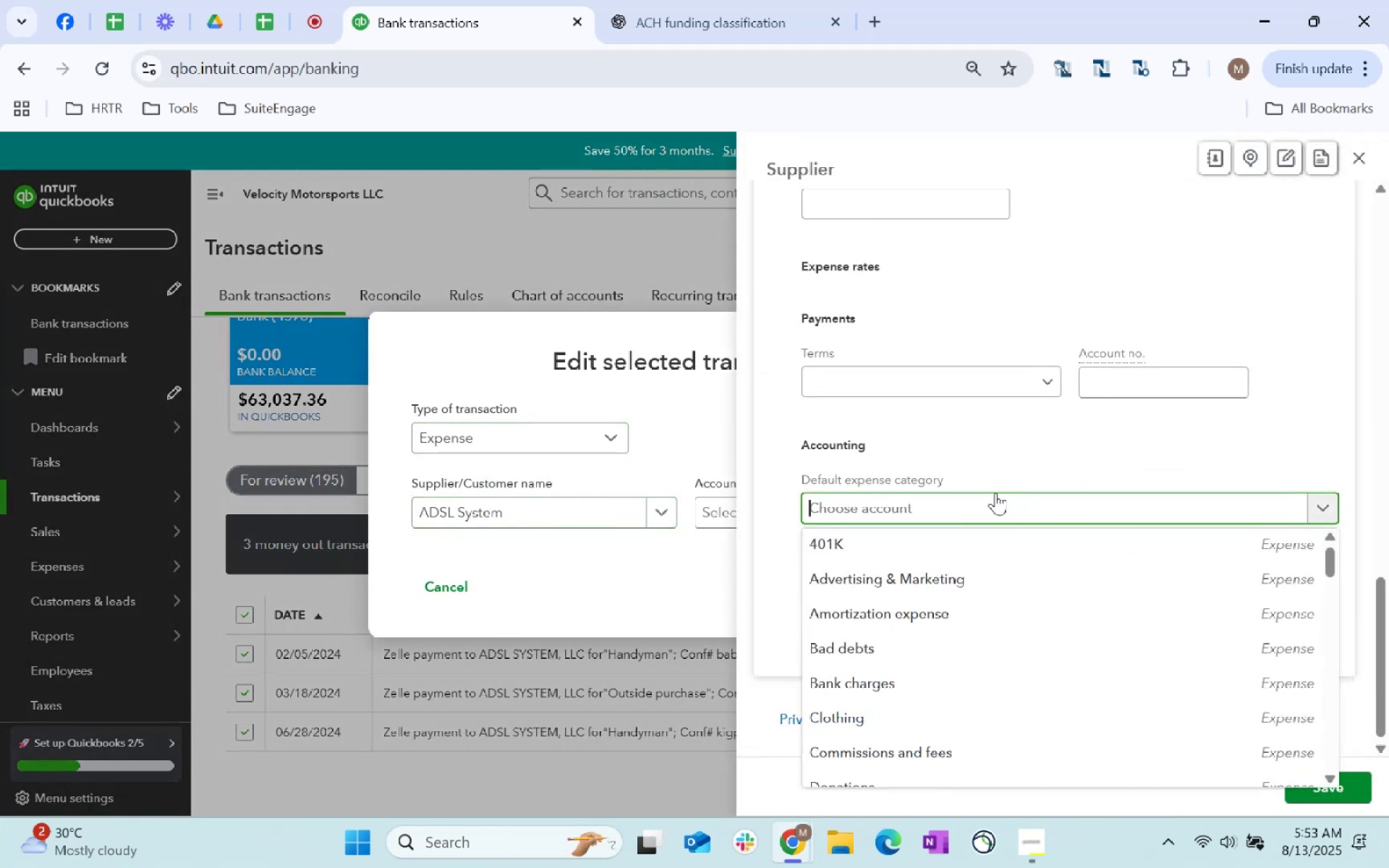 
type(internet)
key(Tab)
 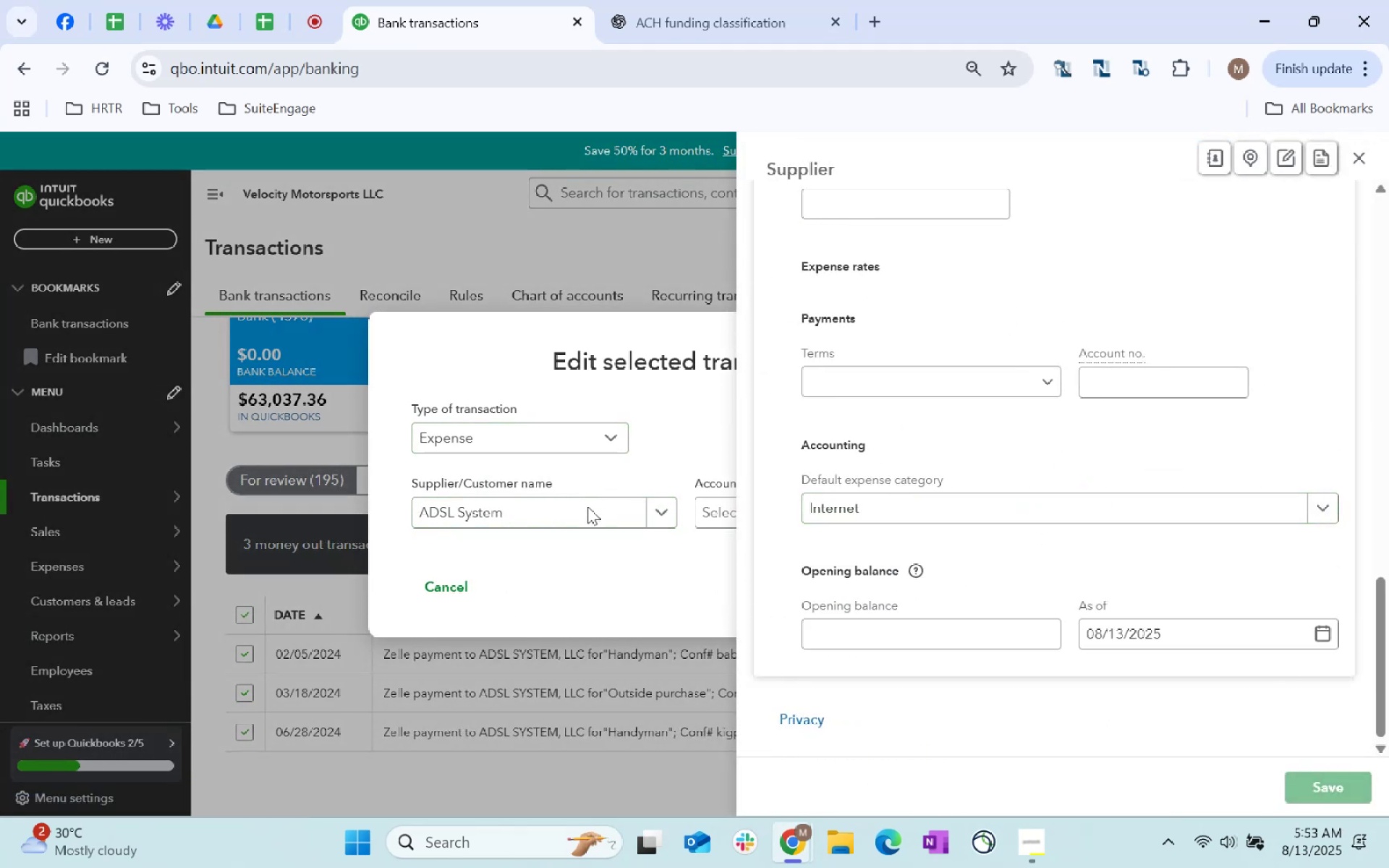 
left_click_drag(start_coordinate=[765, 502], to_coordinate=[772, 502])
 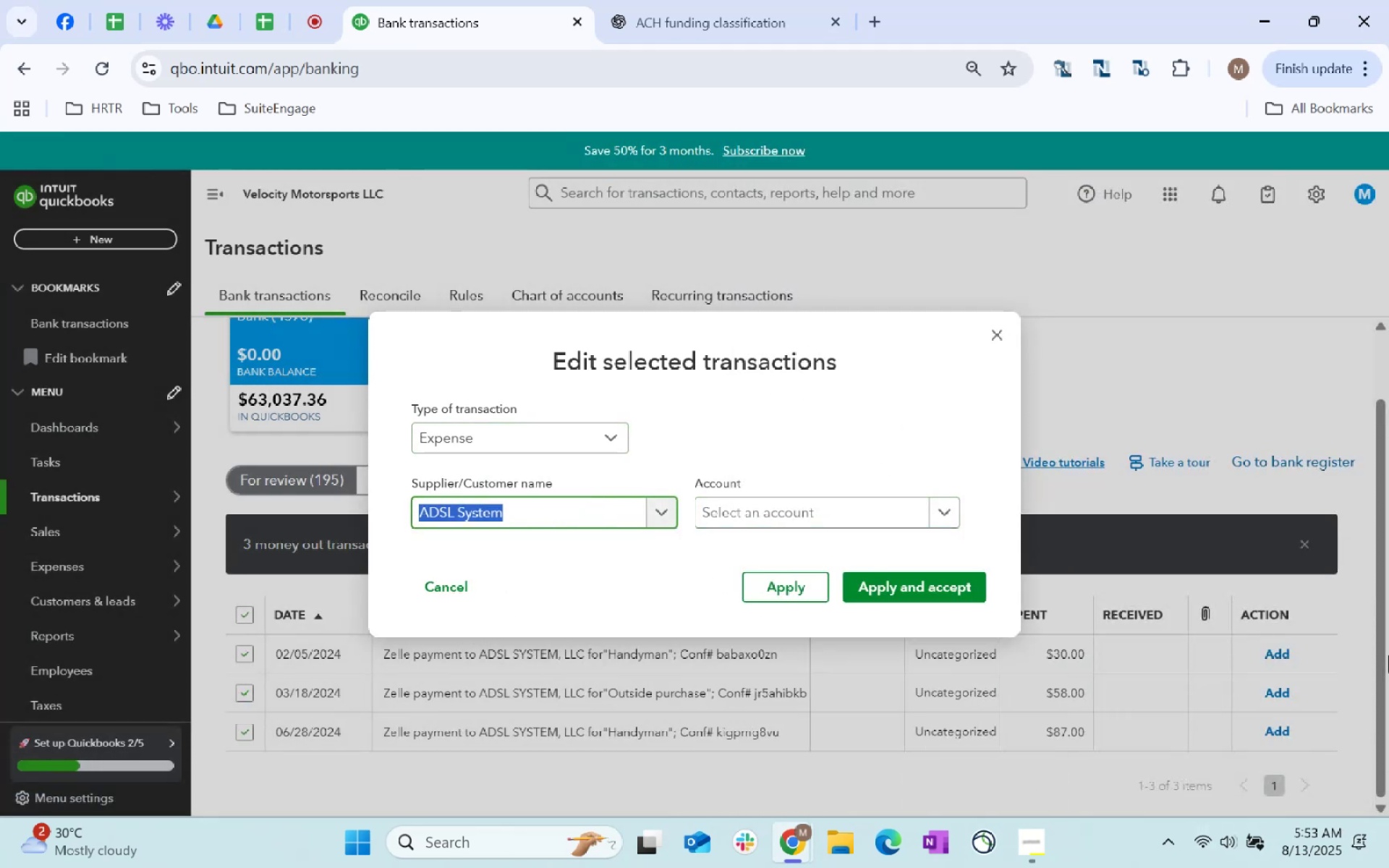 
key(Tab)
type(internet)
key(Tab)
 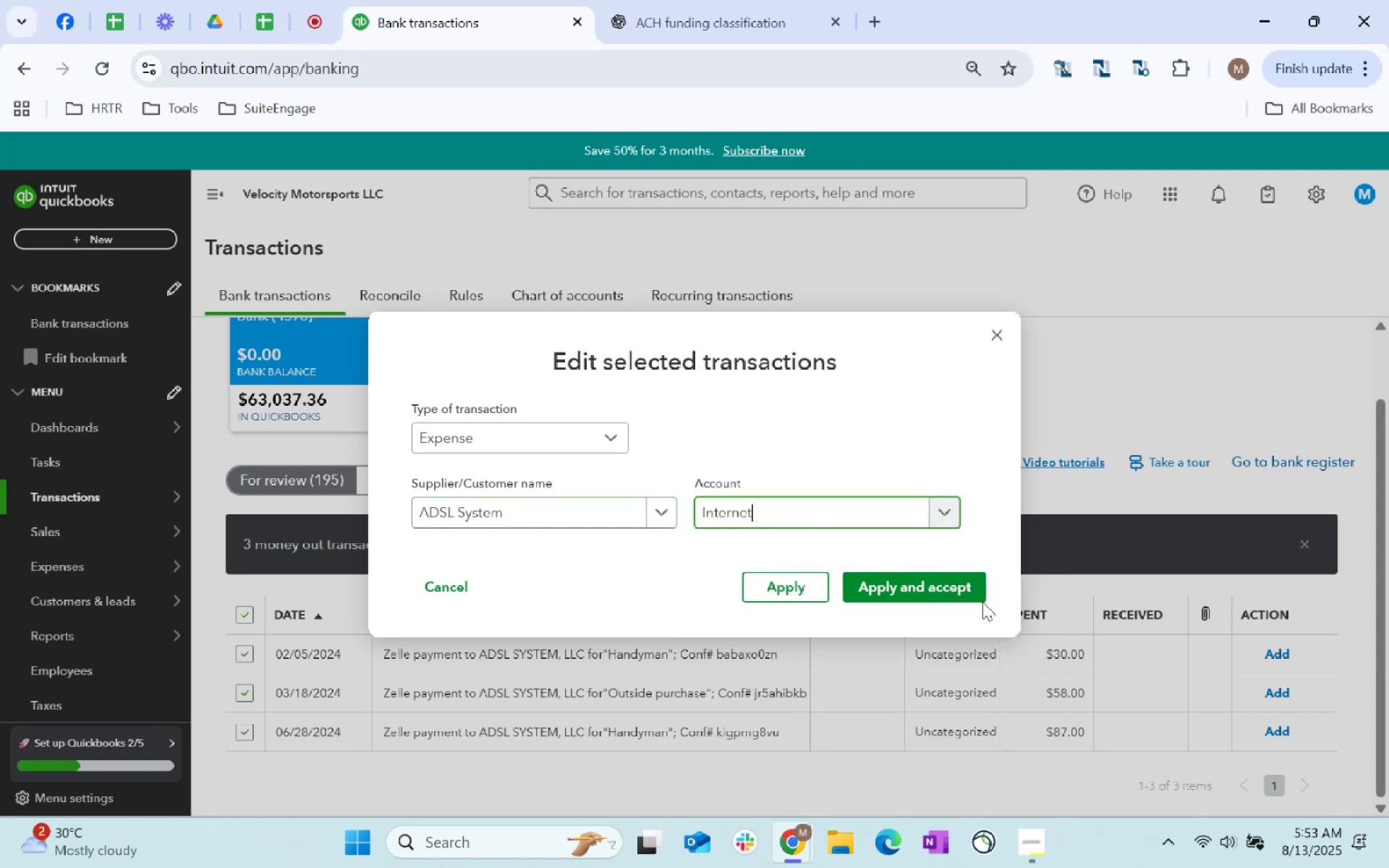 
left_click([940, 586])
 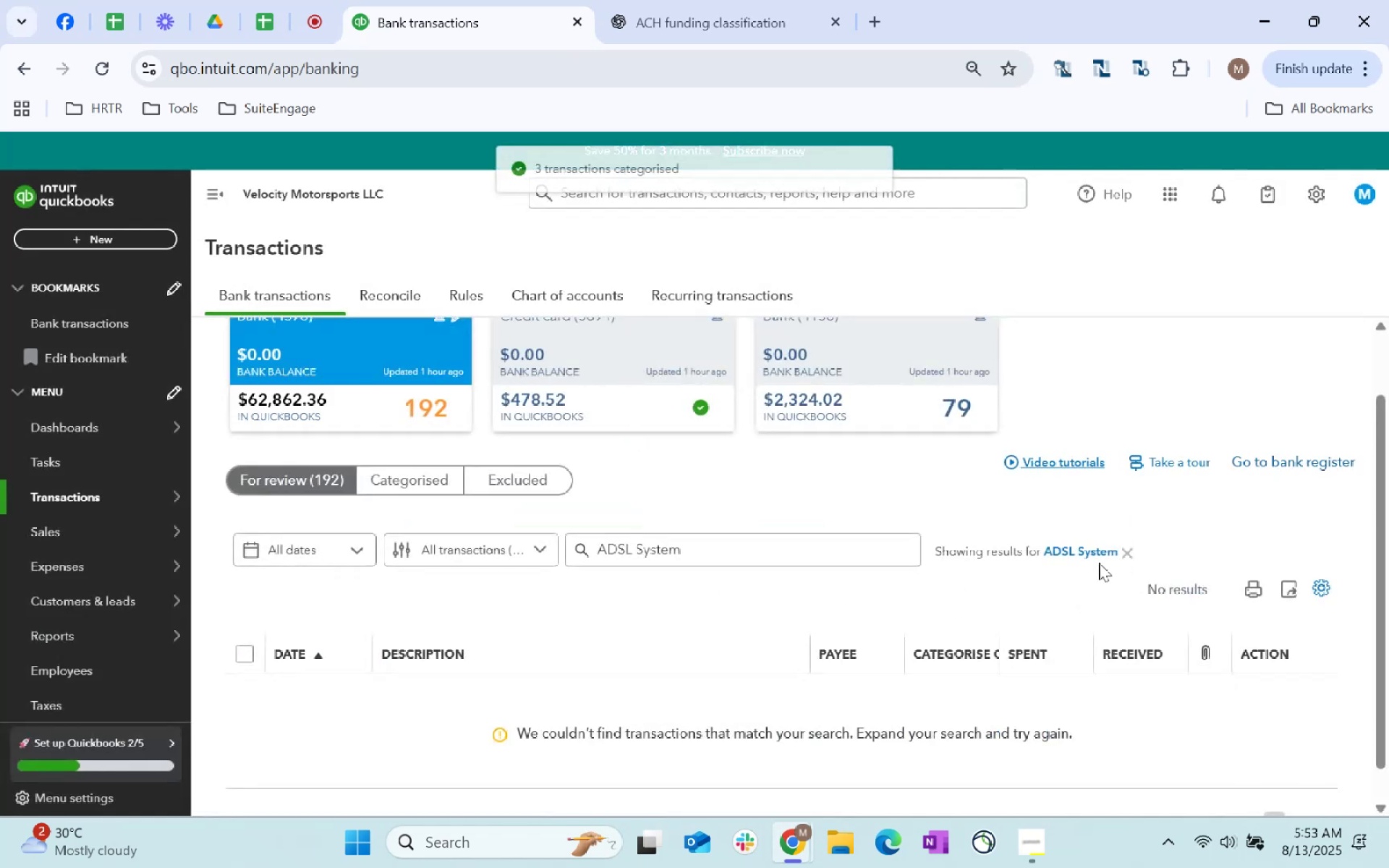 
left_click([1129, 554])
 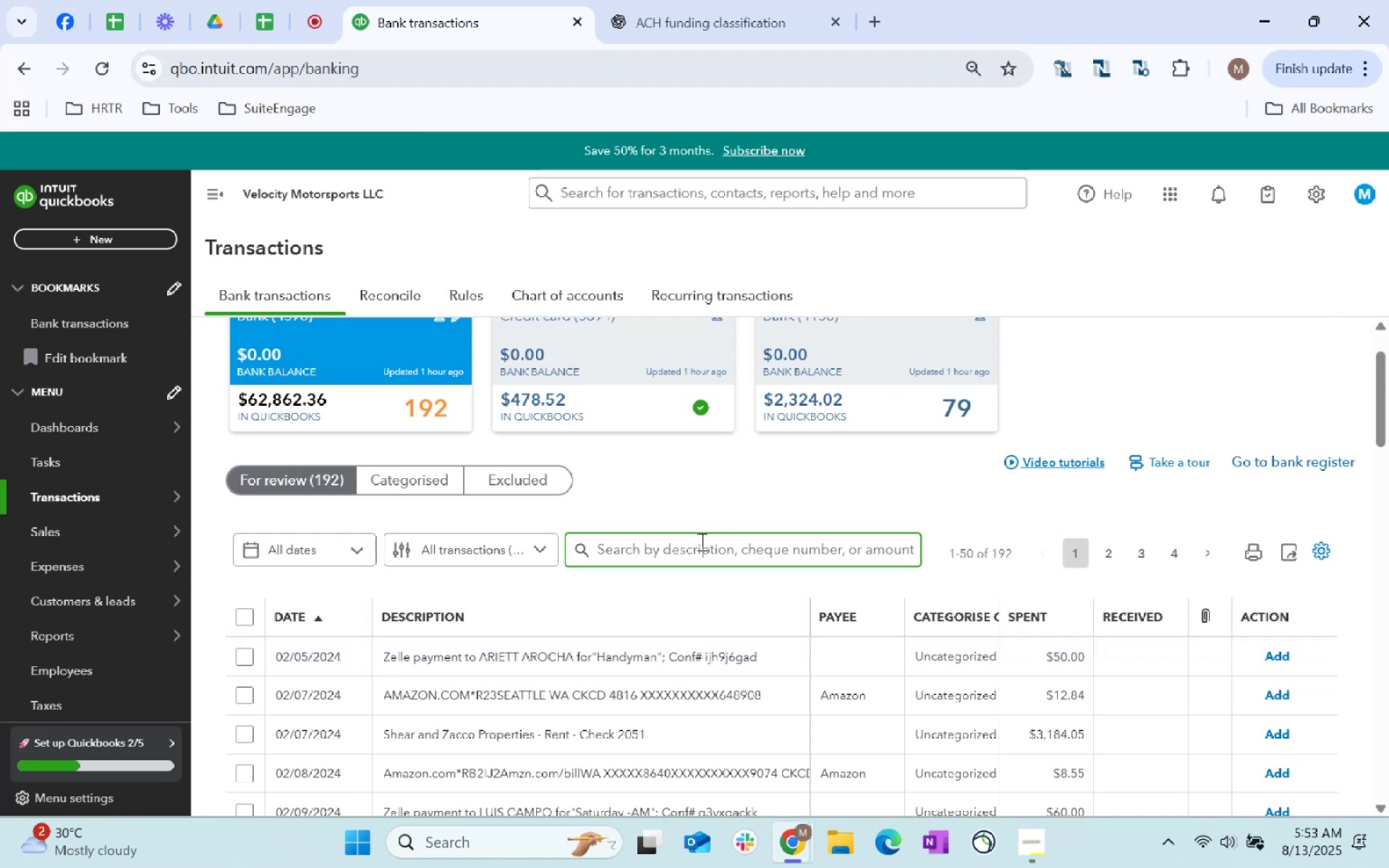 
wait(7.03)
 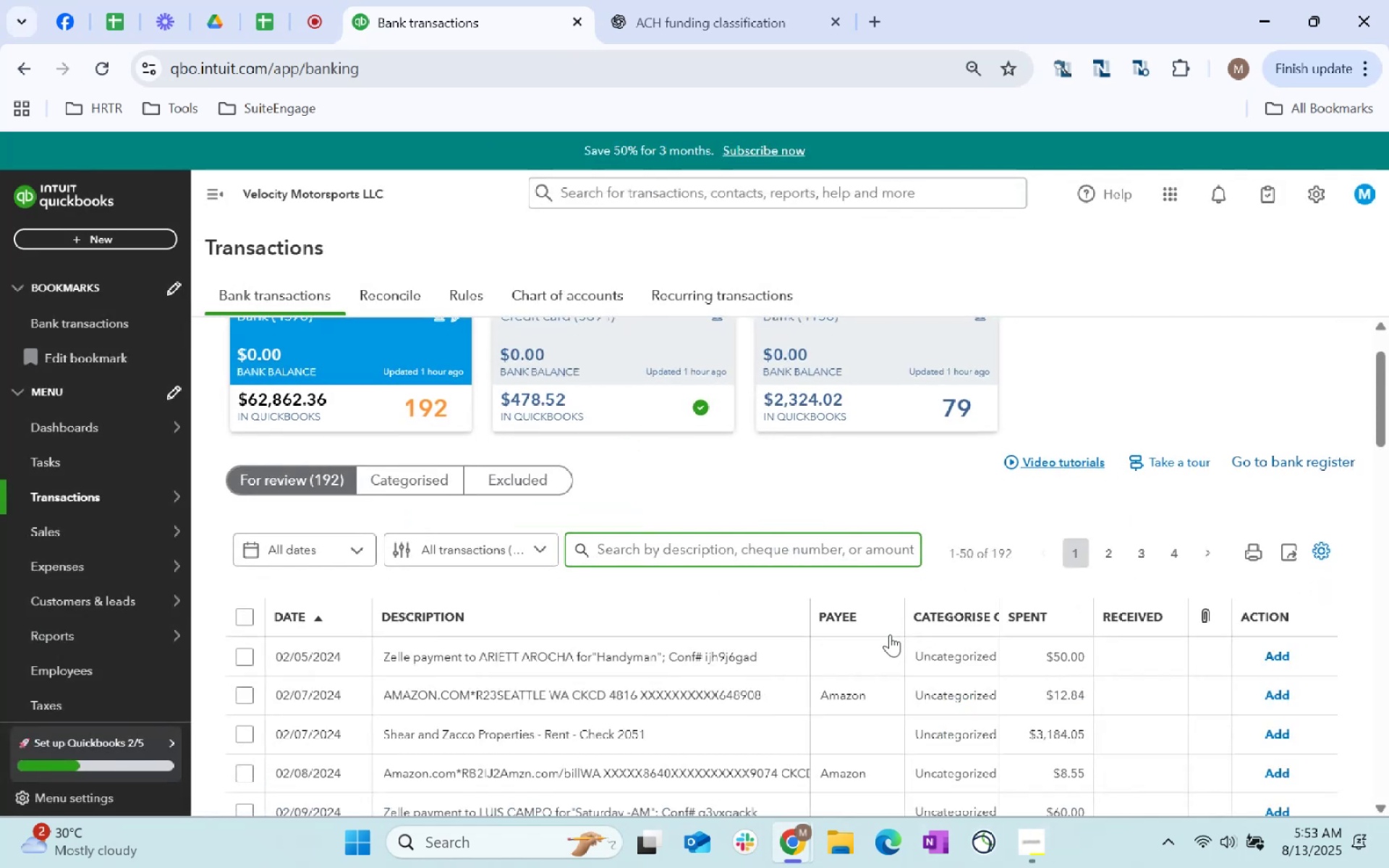 
type(HANDY Man)
key(Tab)
 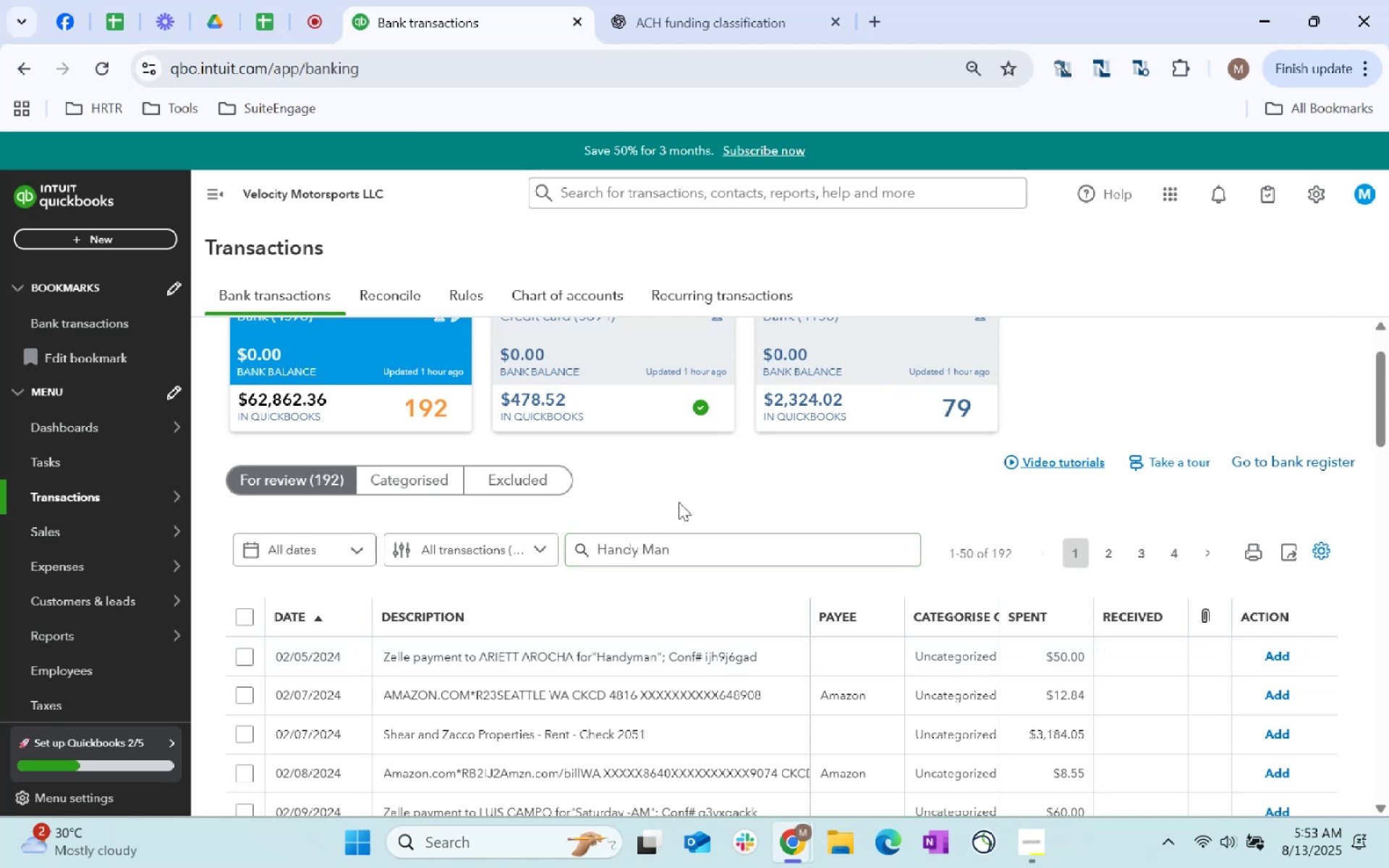 
left_click([742, 550])
 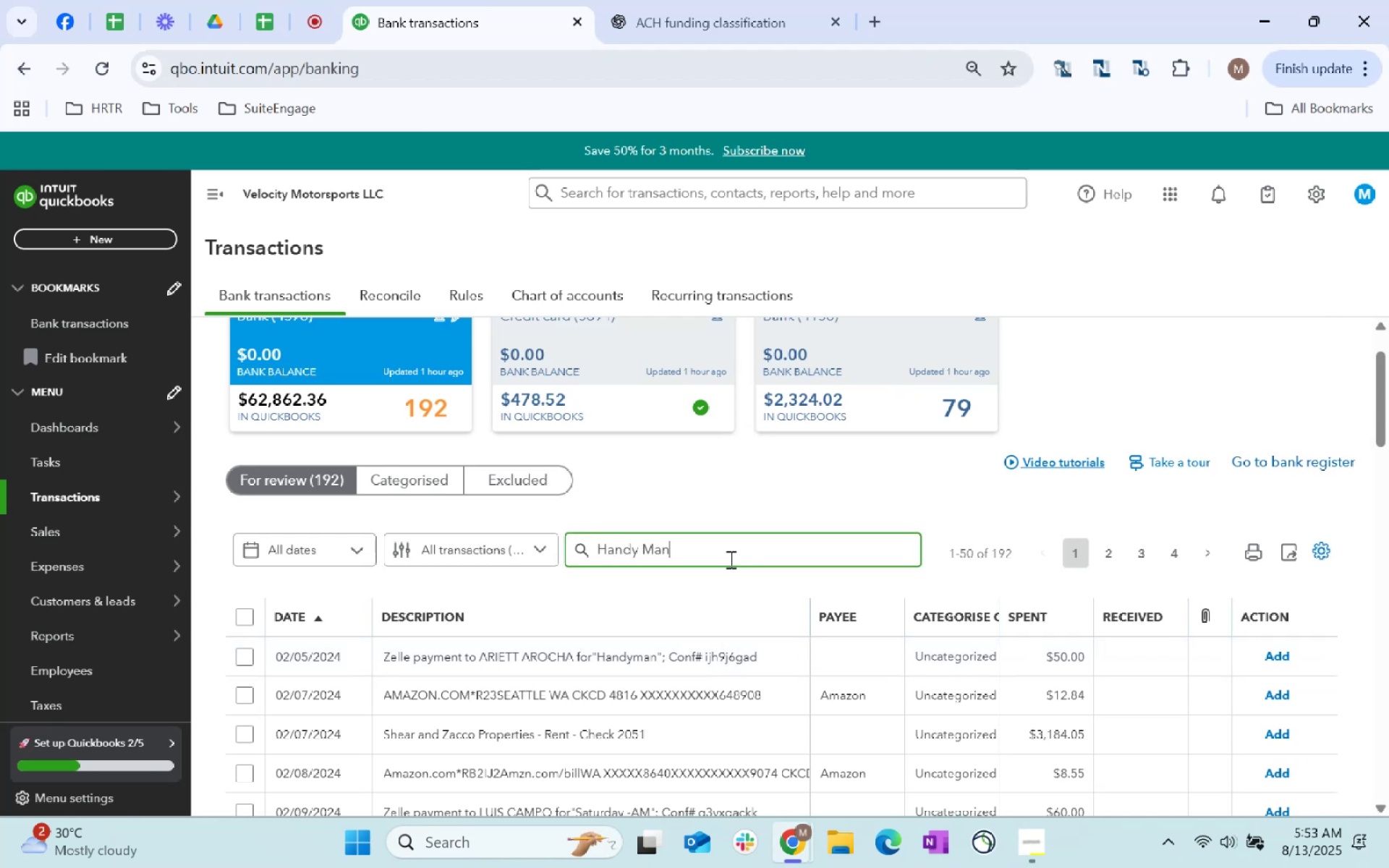 
key(Enter)
 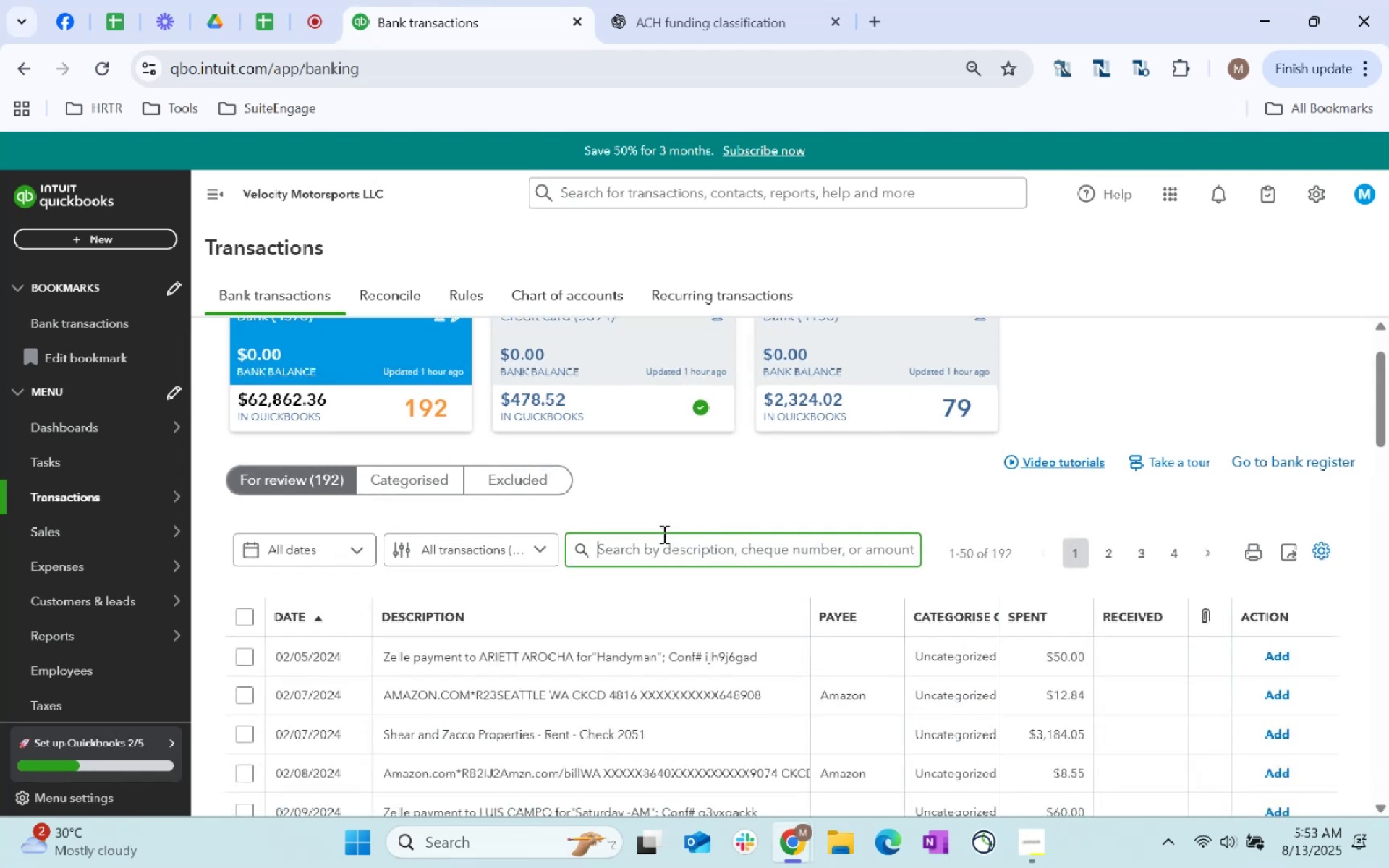 
wait(5.28)
 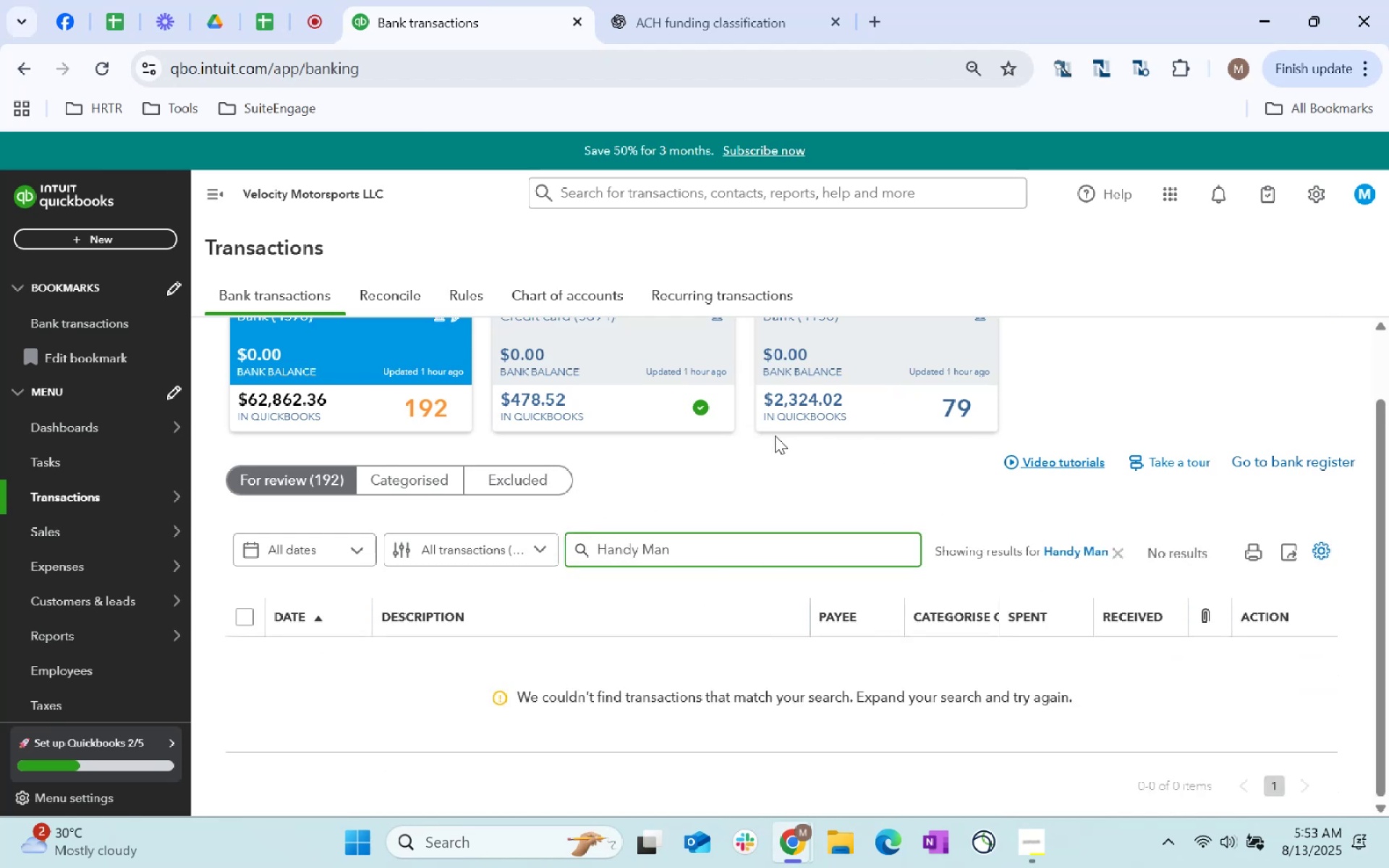 
type(Handyman)
 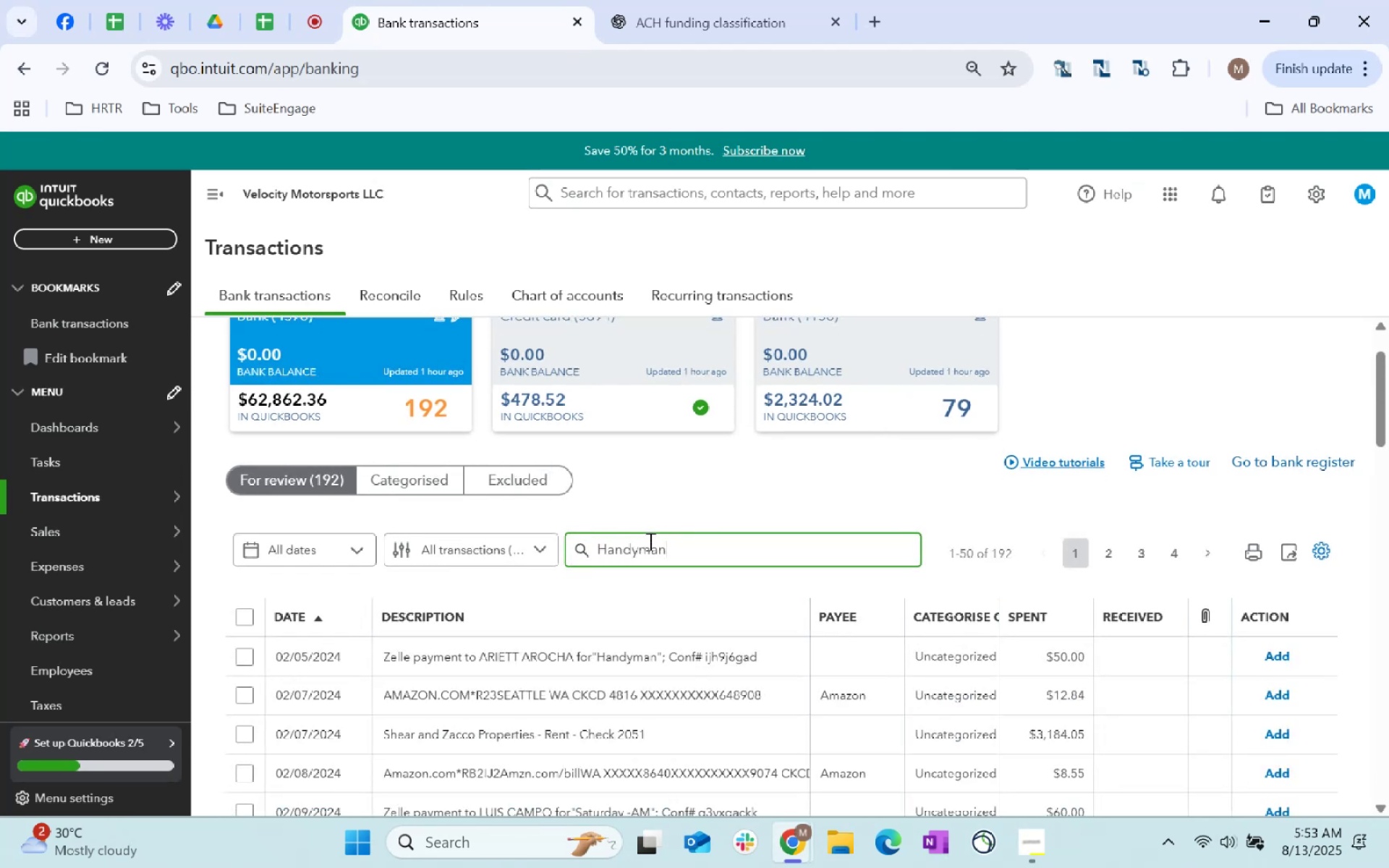 
key(Enter)
 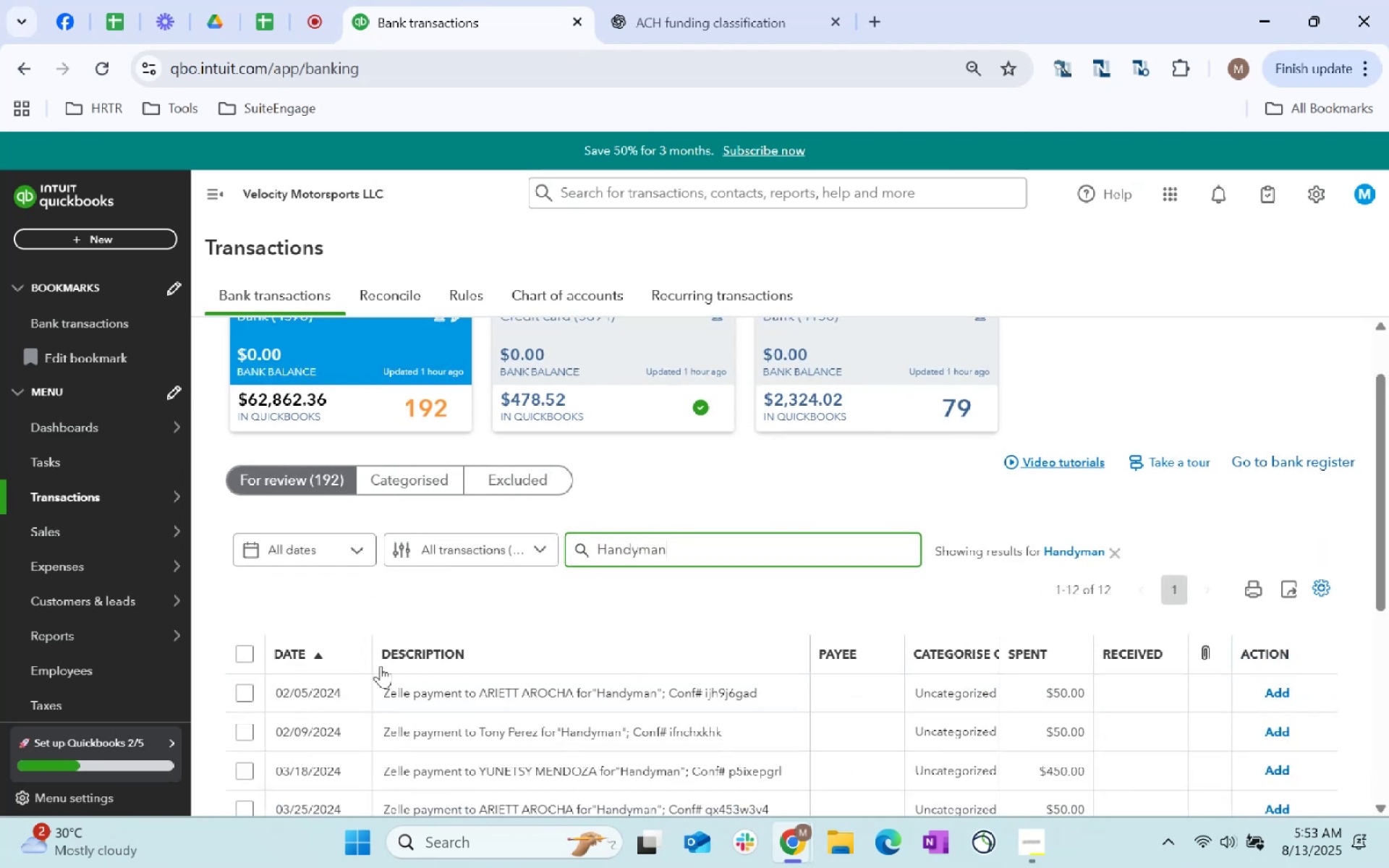 
scroll: coordinate [643, 721], scroll_direction: down, amount: 4.0
 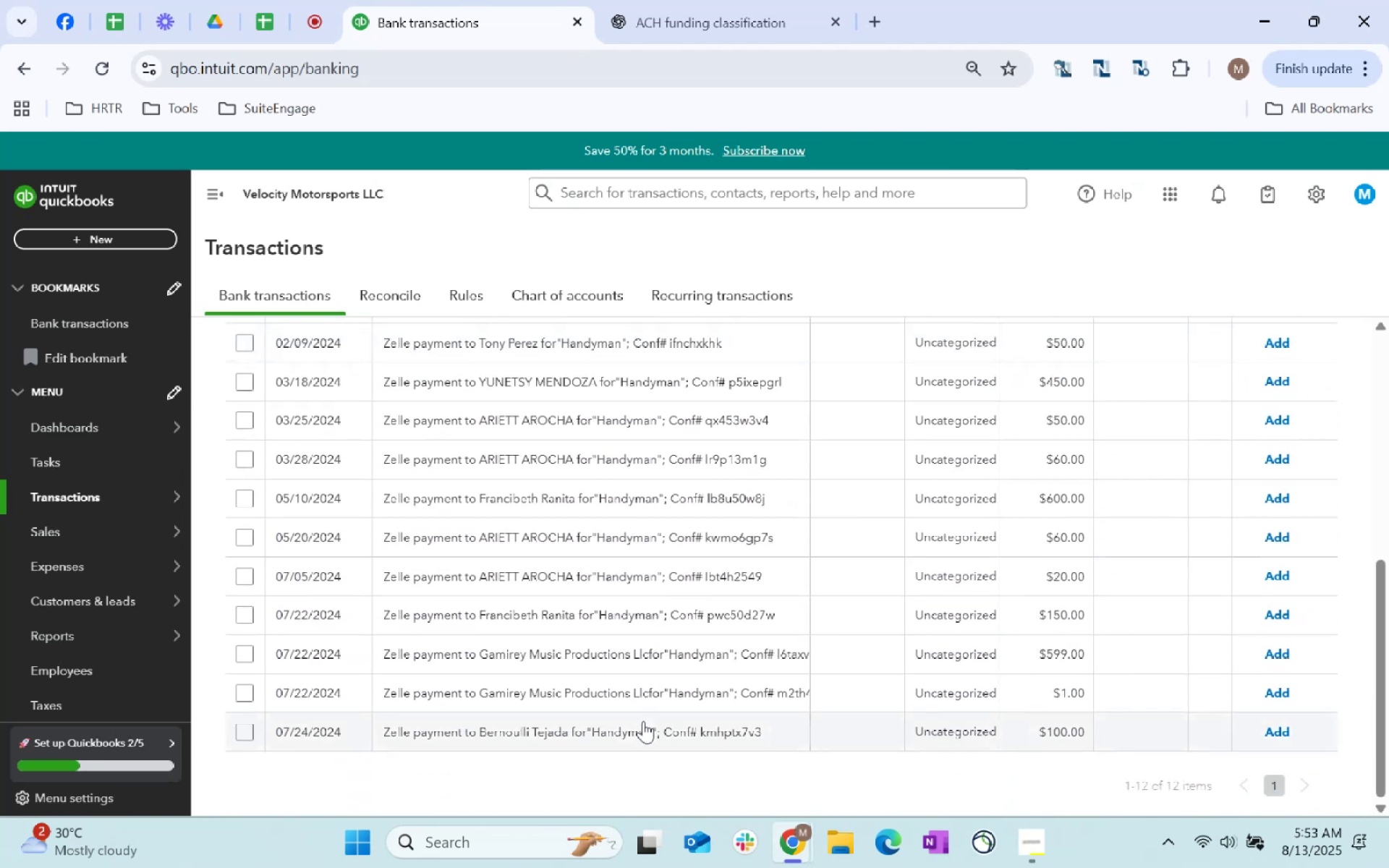 
scroll: coordinate [534, 679], scroll_direction: up, amount: 5.0
 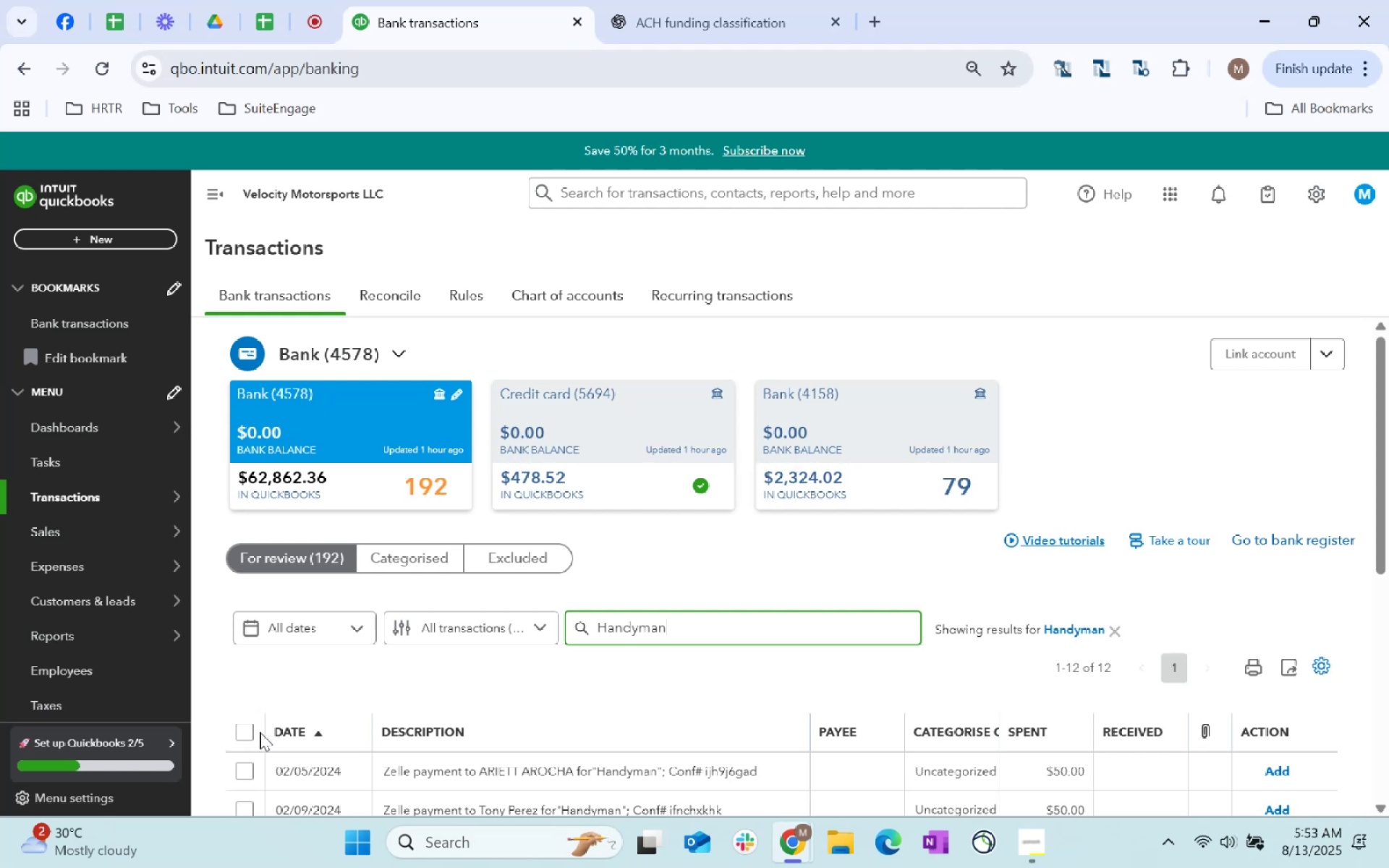 
left_click([239, 728])
 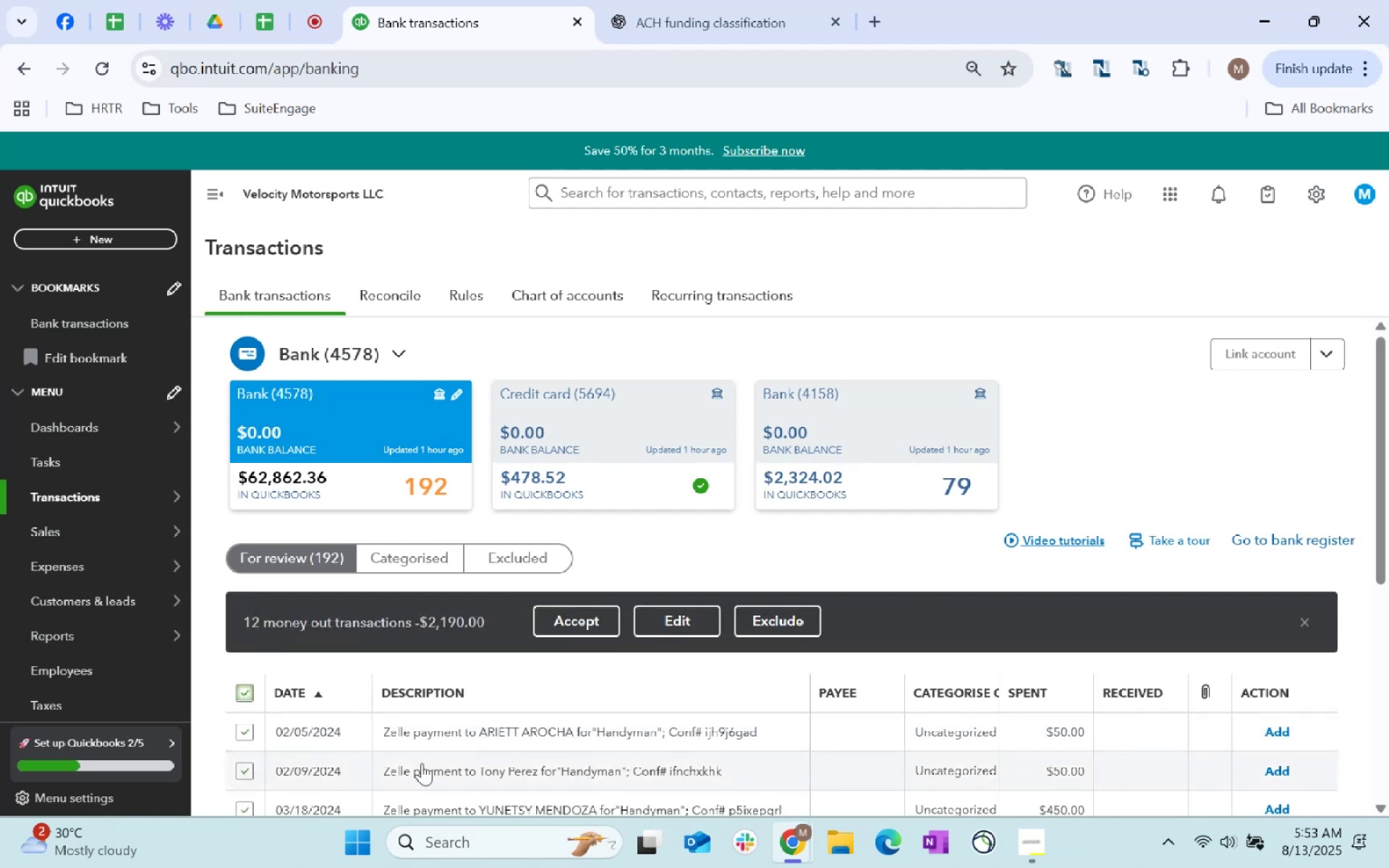 
scroll: coordinate [792, 542], scroll_direction: down, amount: 8.0
 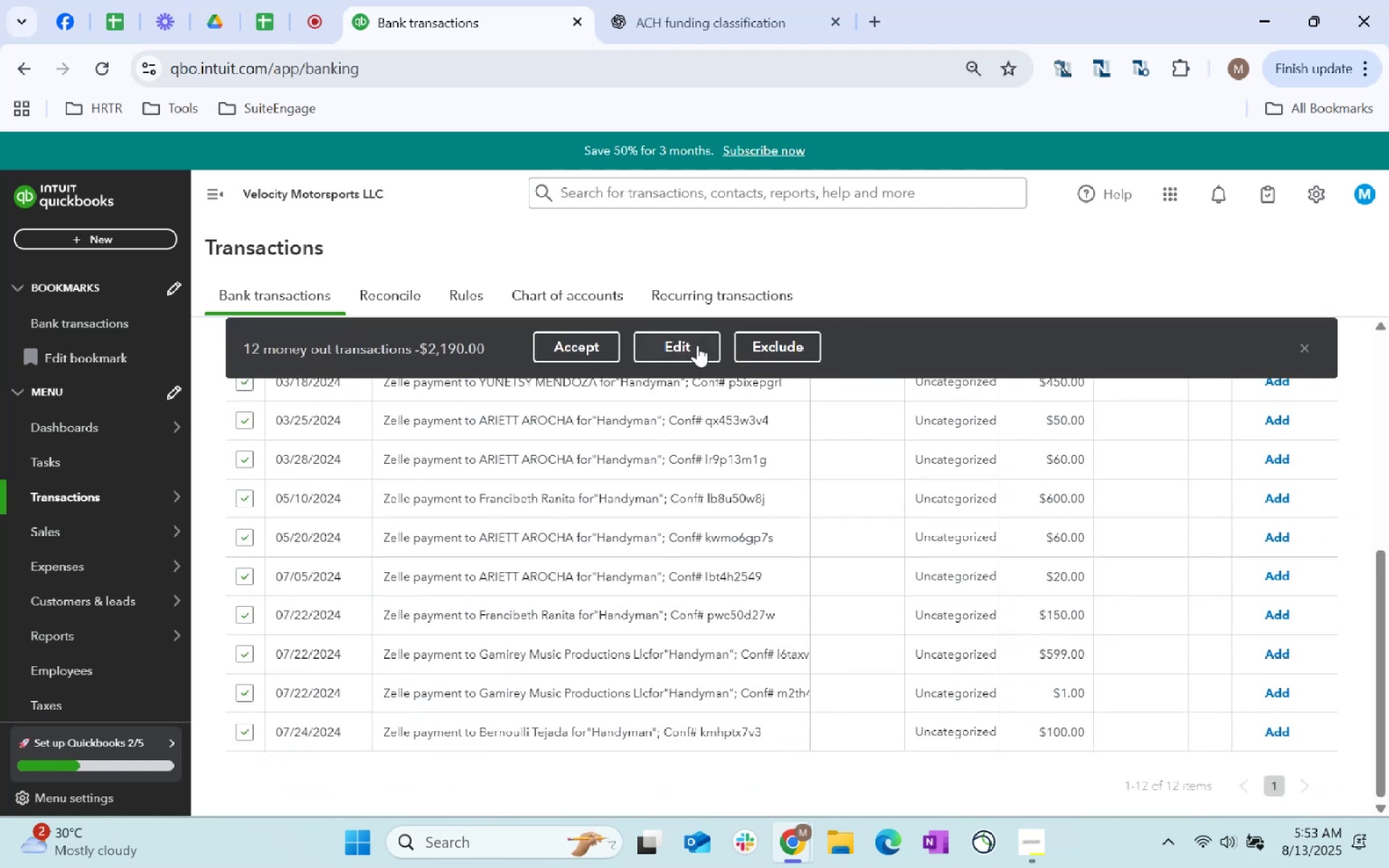 
left_click([694, 349])
 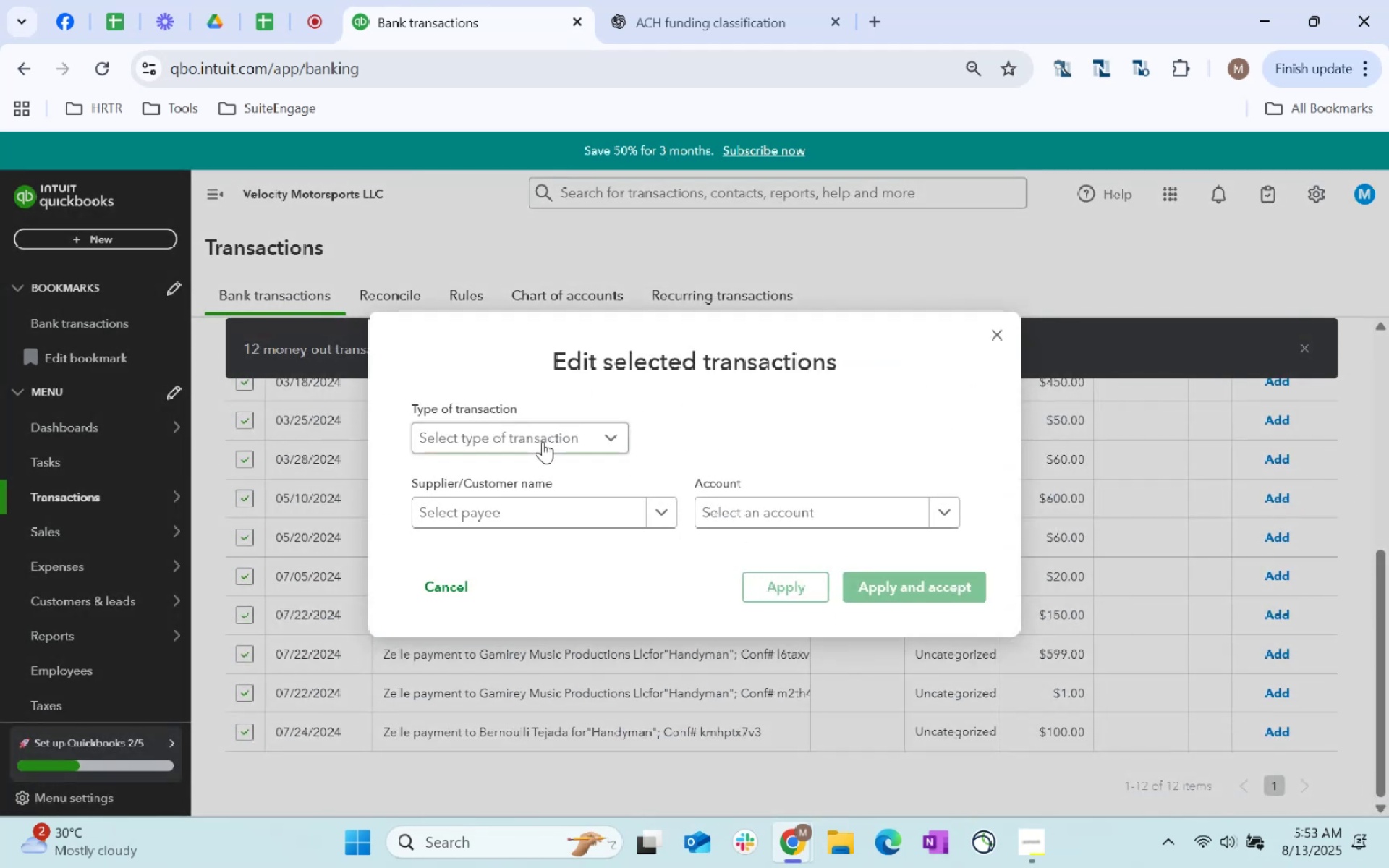 
double_click([537, 480])
 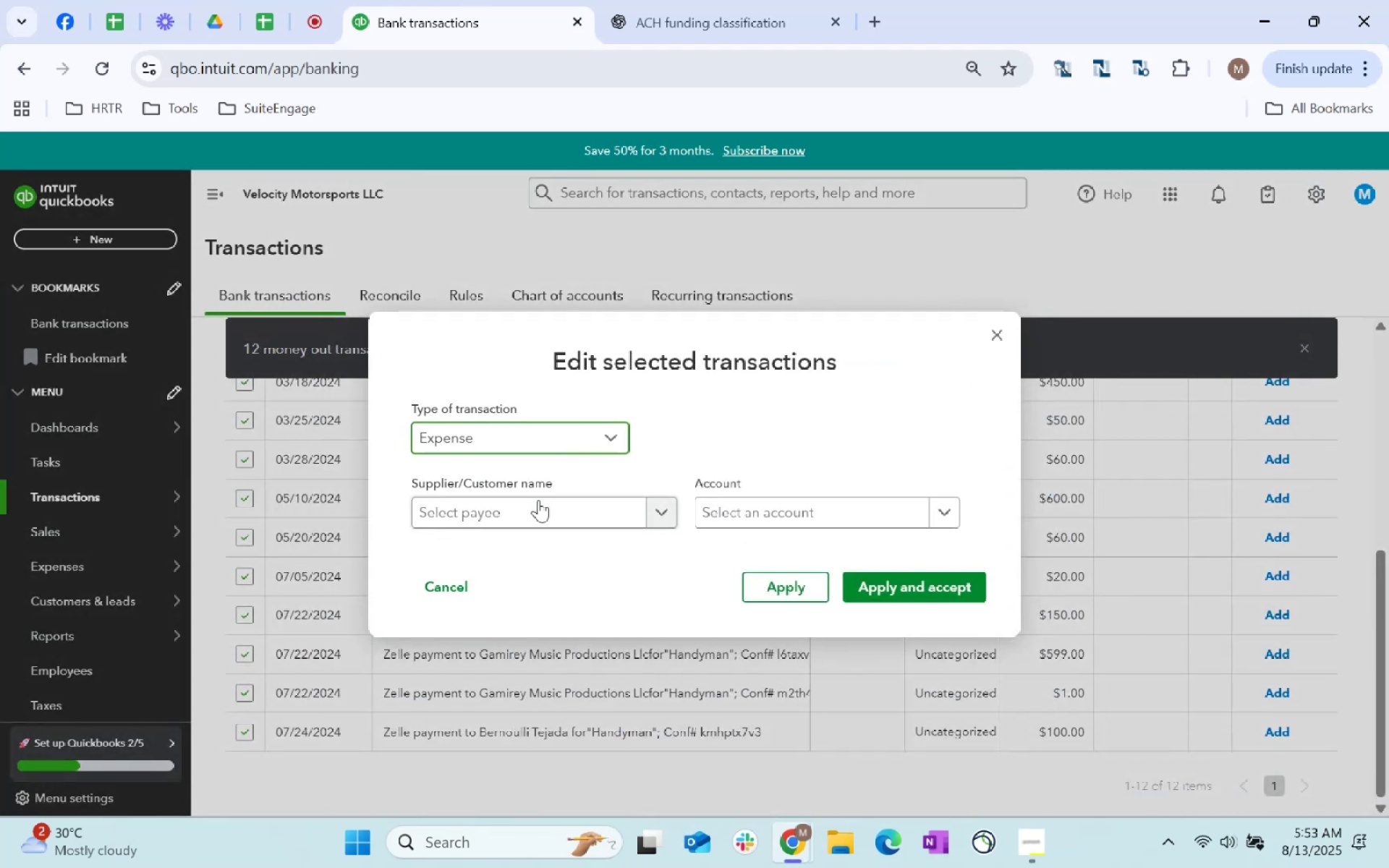 
triple_click([540, 503])
 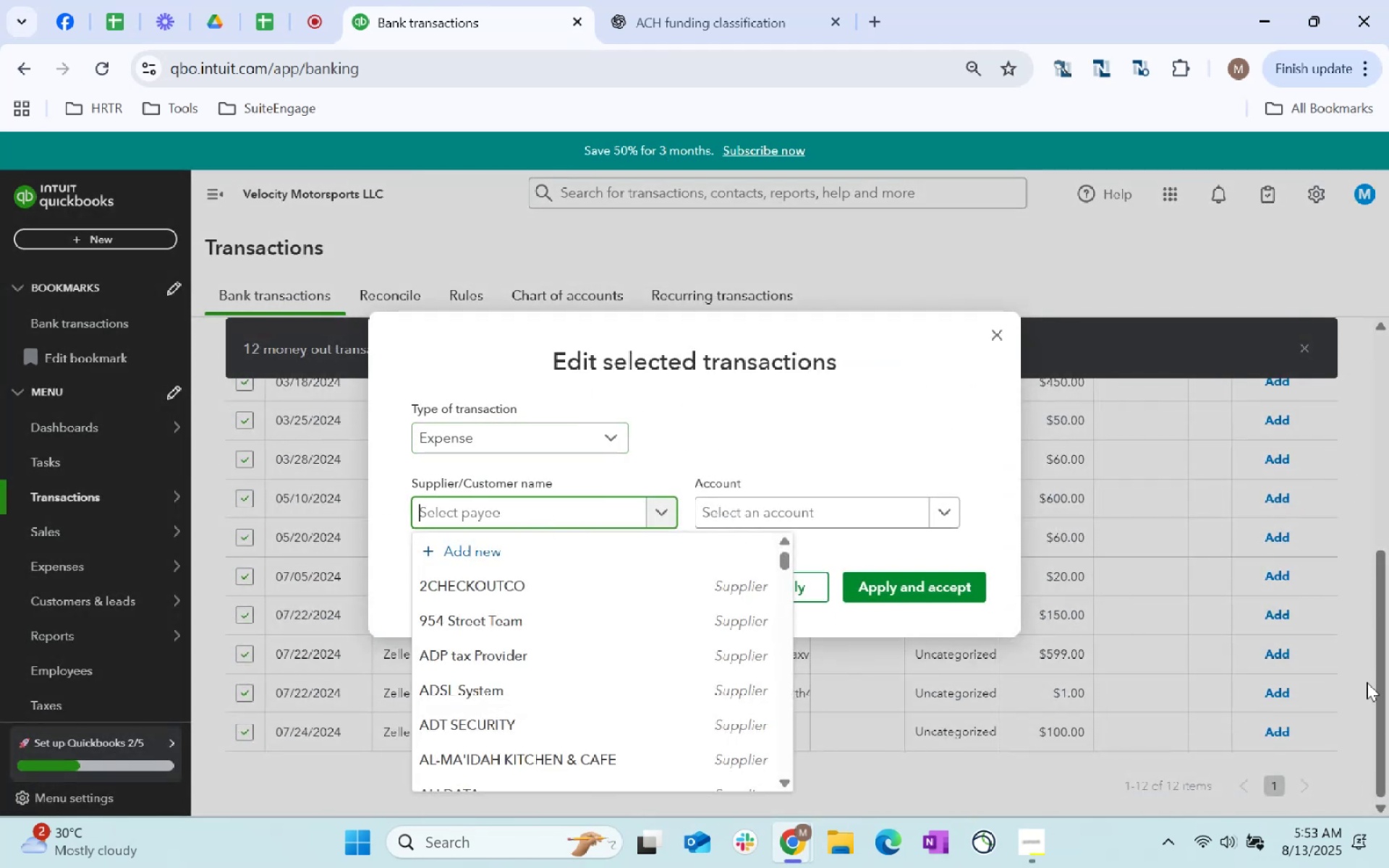 
type(Handyman)
key(Tab)
 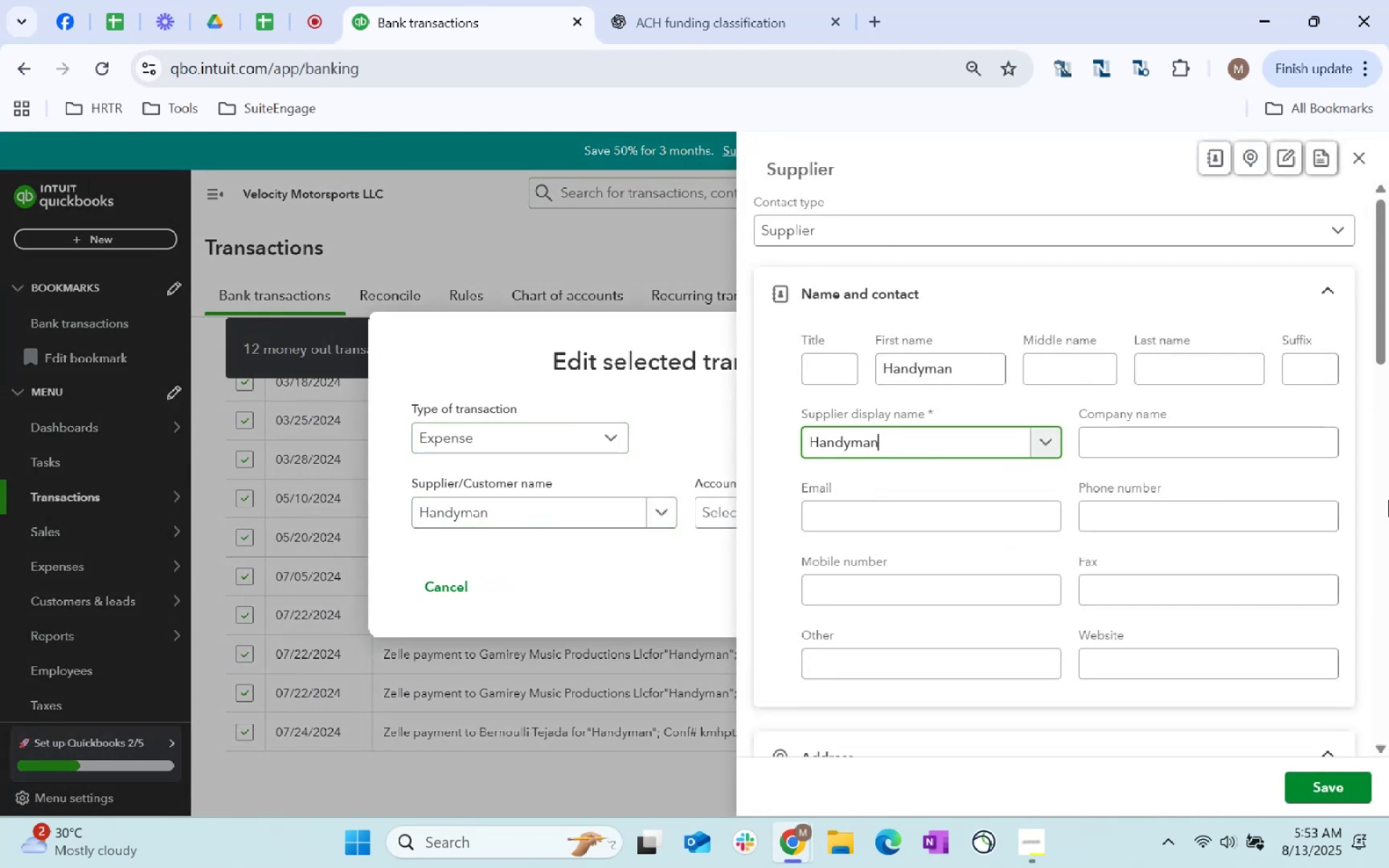 
scroll: coordinate [1116, 589], scroll_direction: down, amount: 88.0
 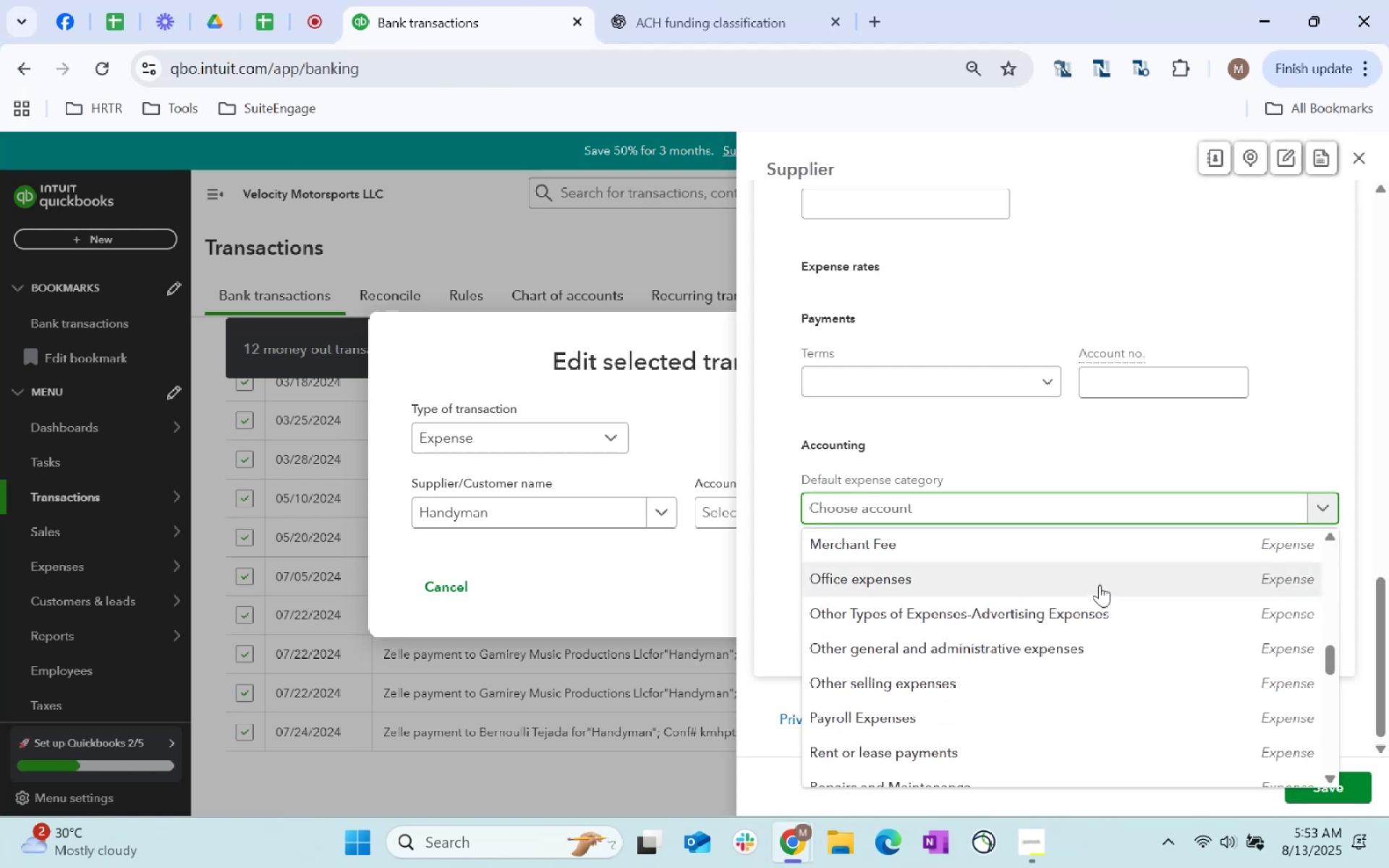 
left_click([1023, 516])
 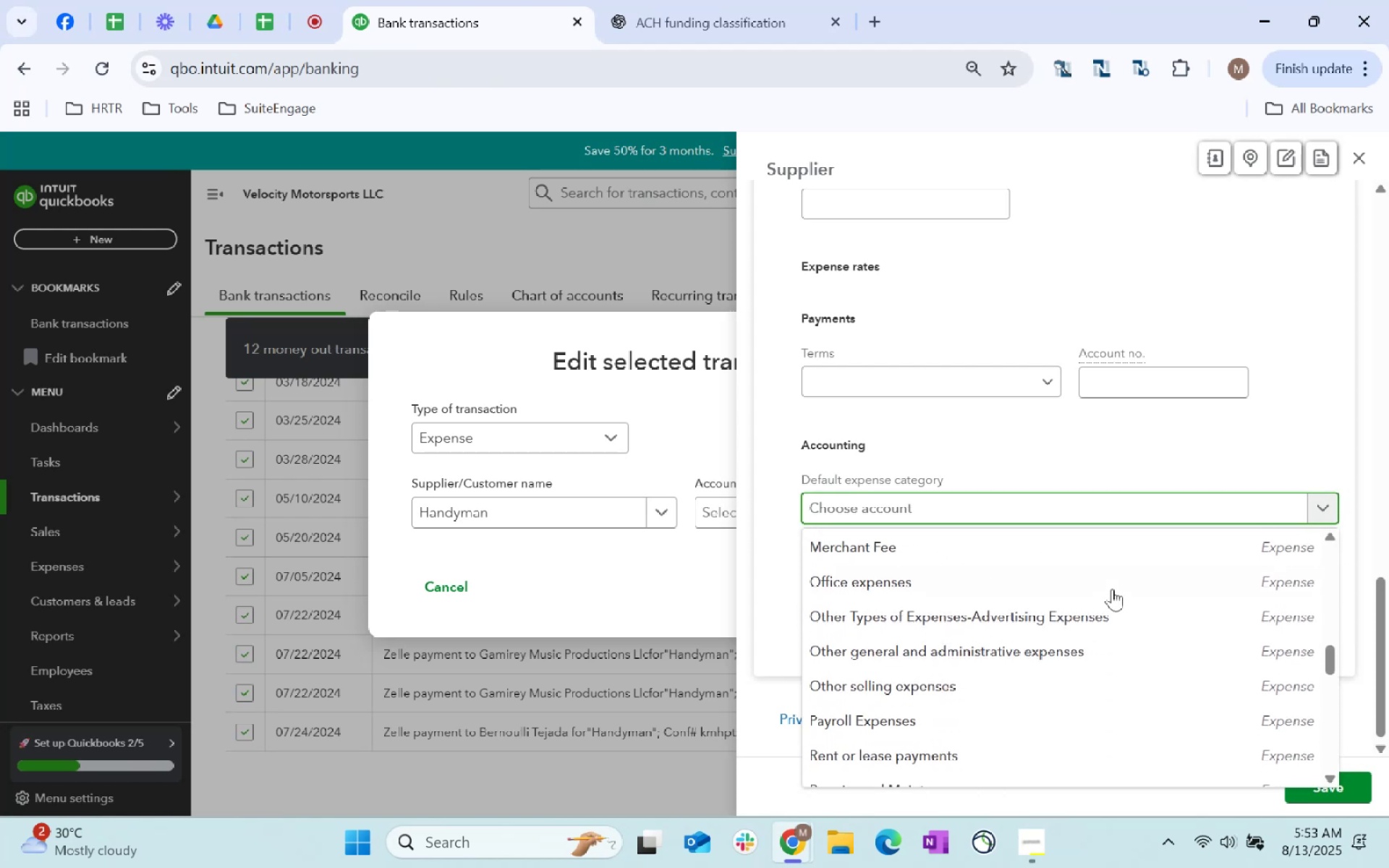 
type(ci)
key(Backspace)
type(oS)
 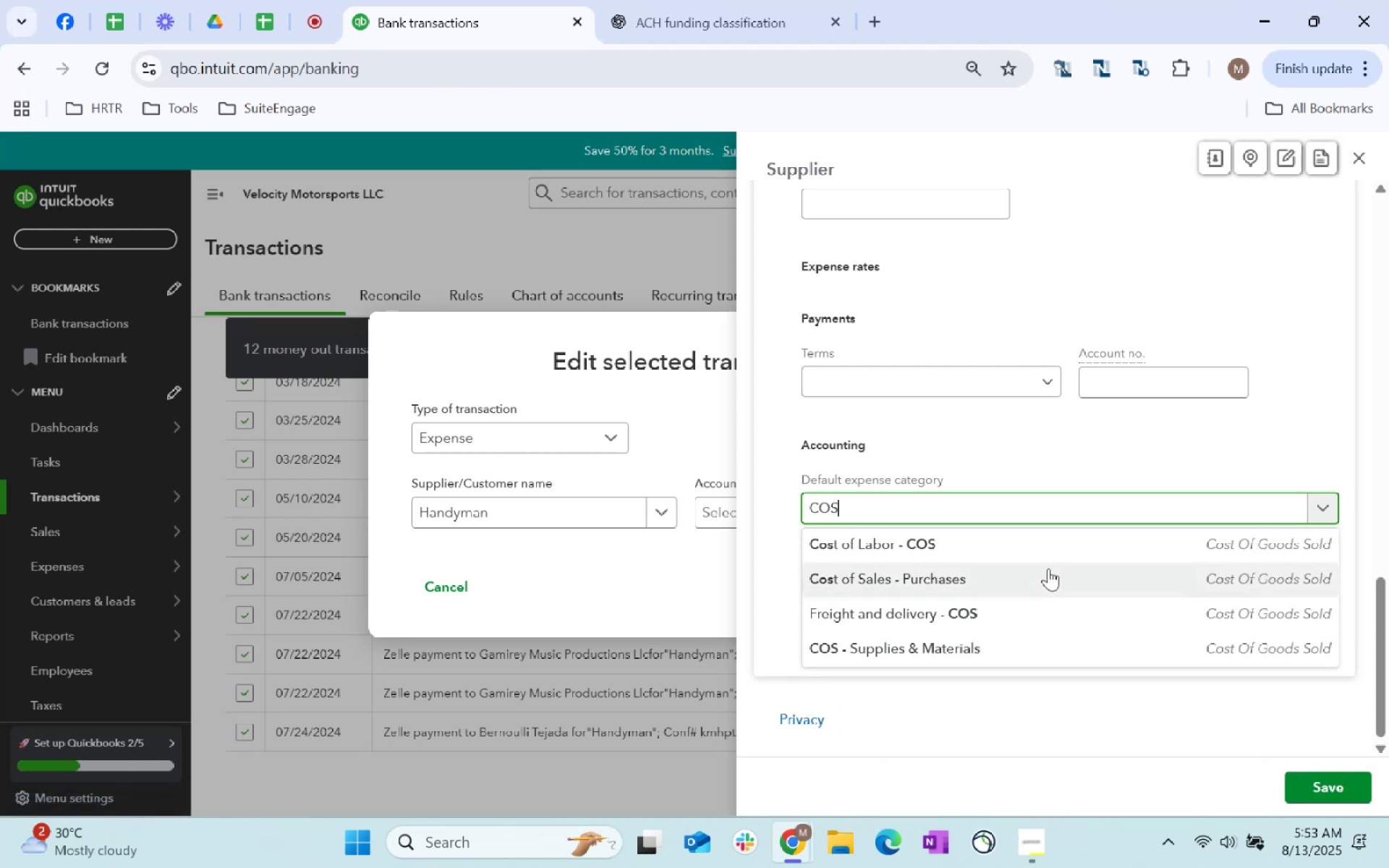 
left_click([1033, 553])
 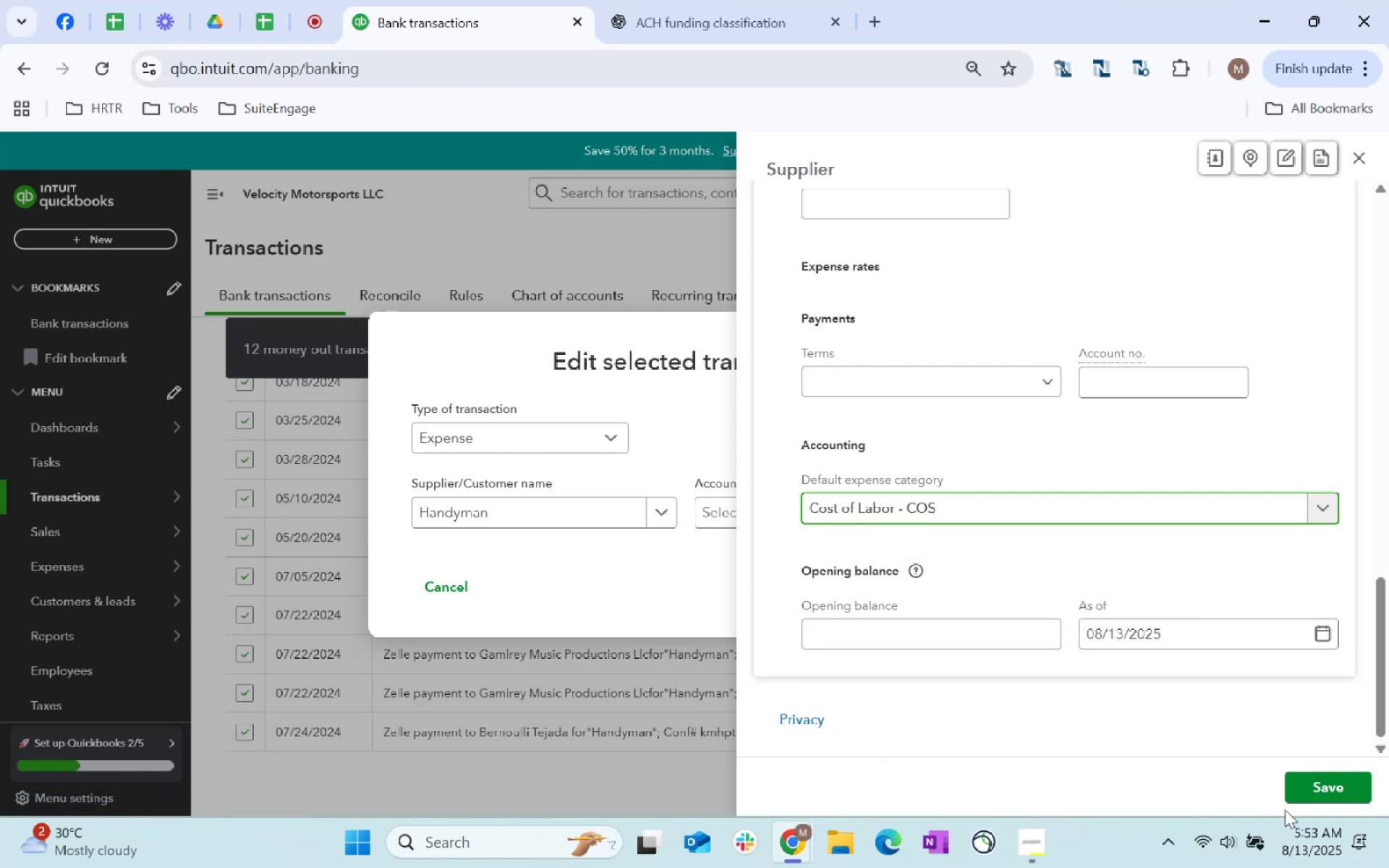 
left_click([1307, 797])
 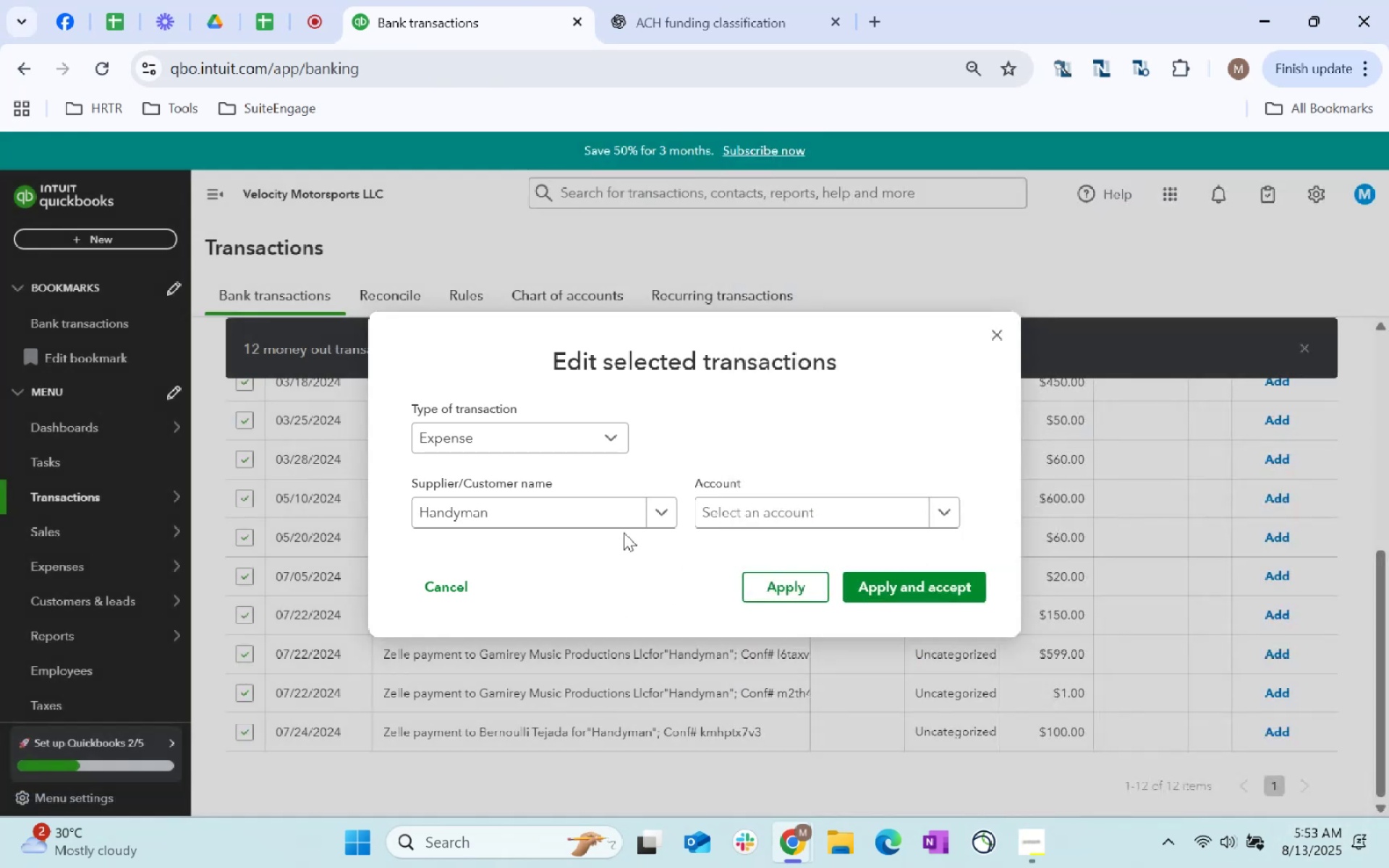 
left_click([730, 506])
 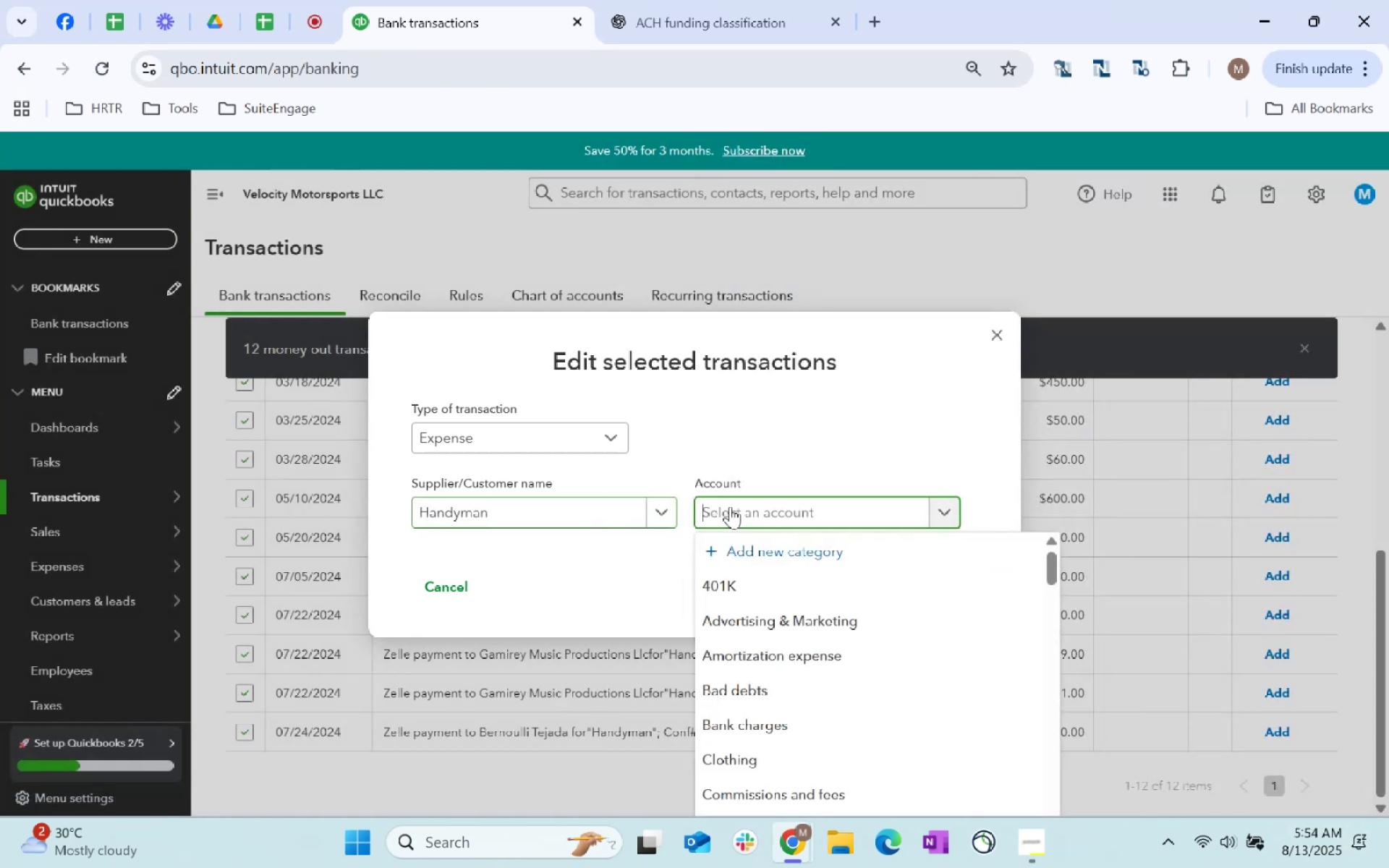 
hold_key(key=ShiftLeft, duration=0.71)
 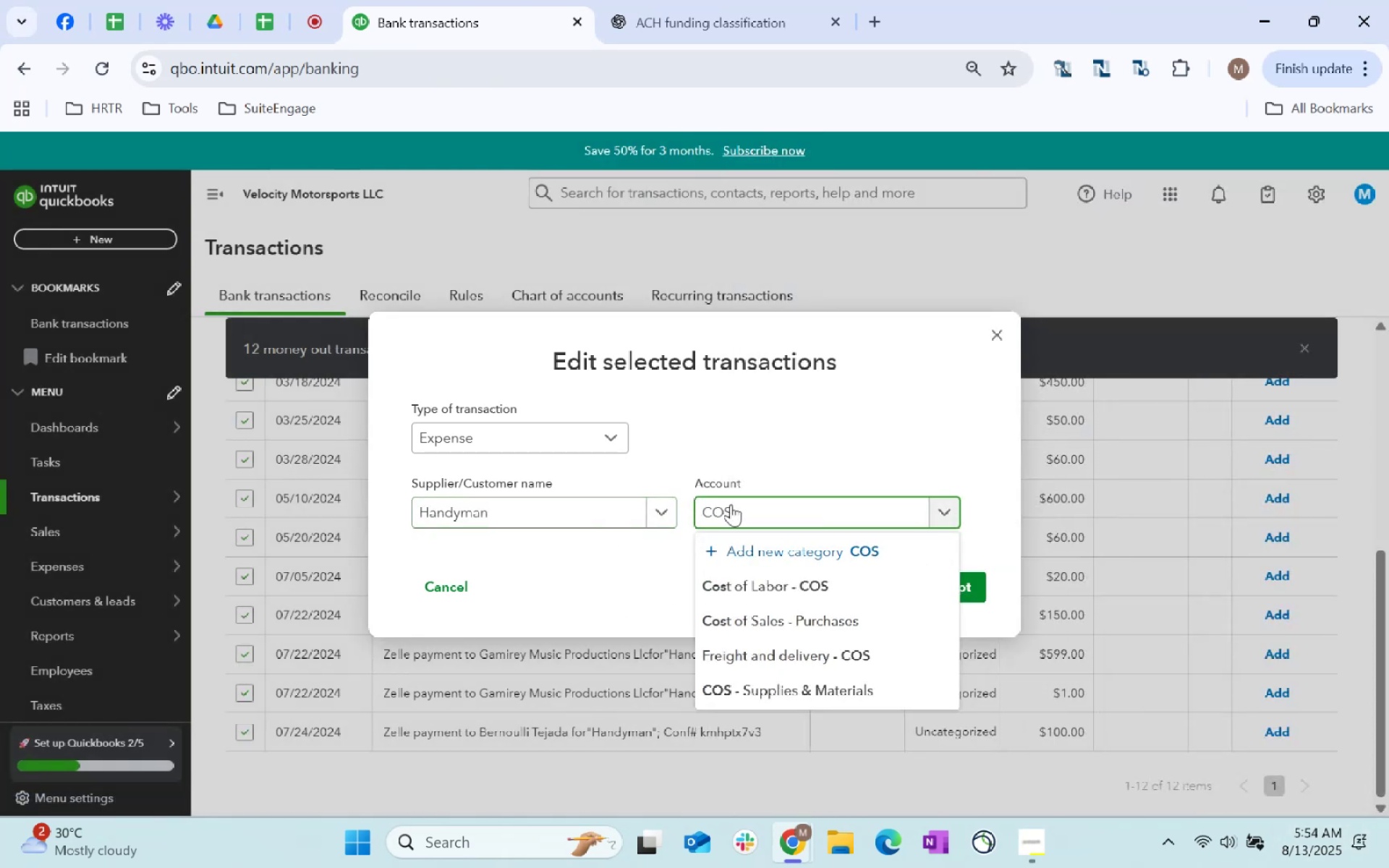 
type(cos)
 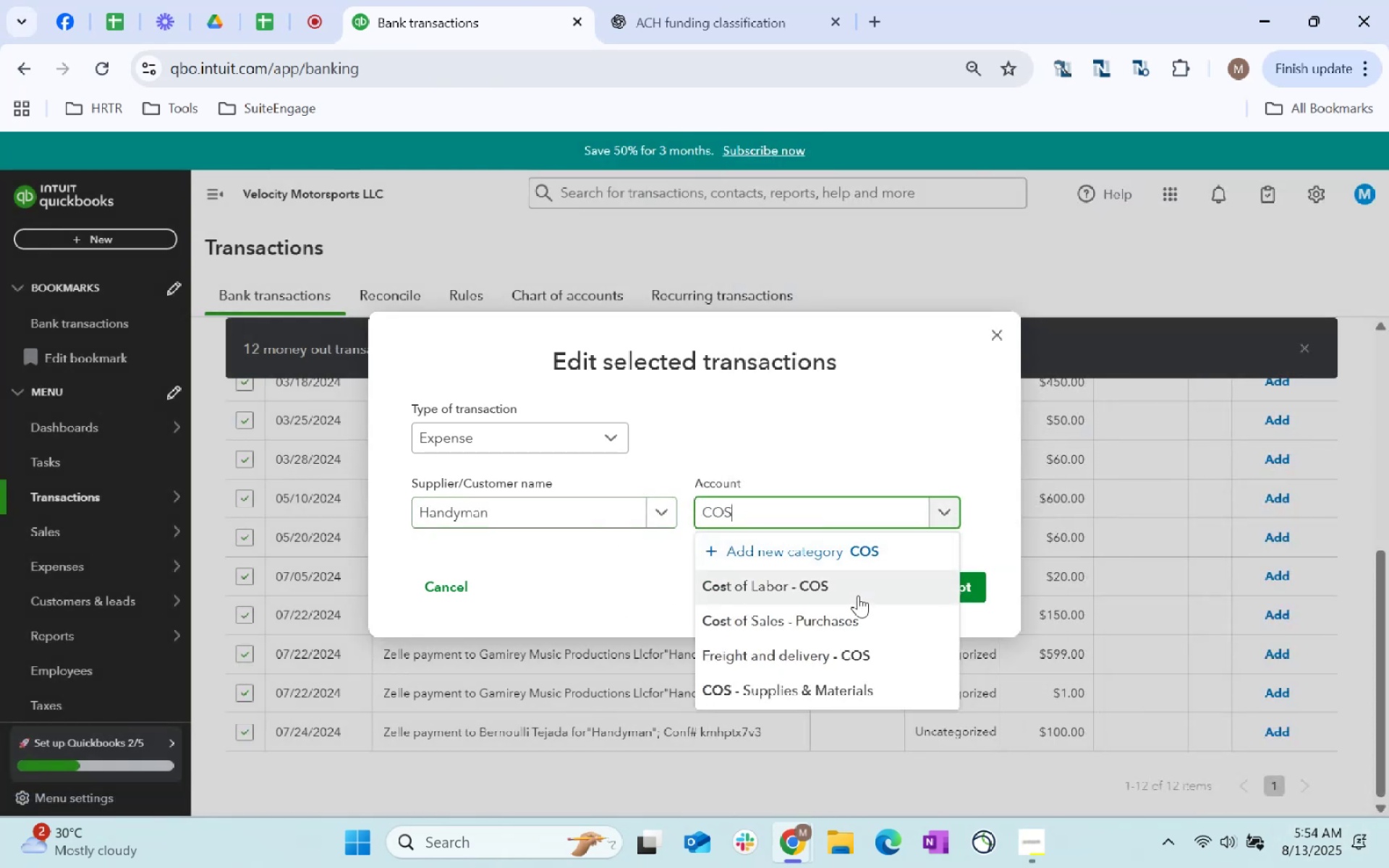 
left_click([858, 595])
 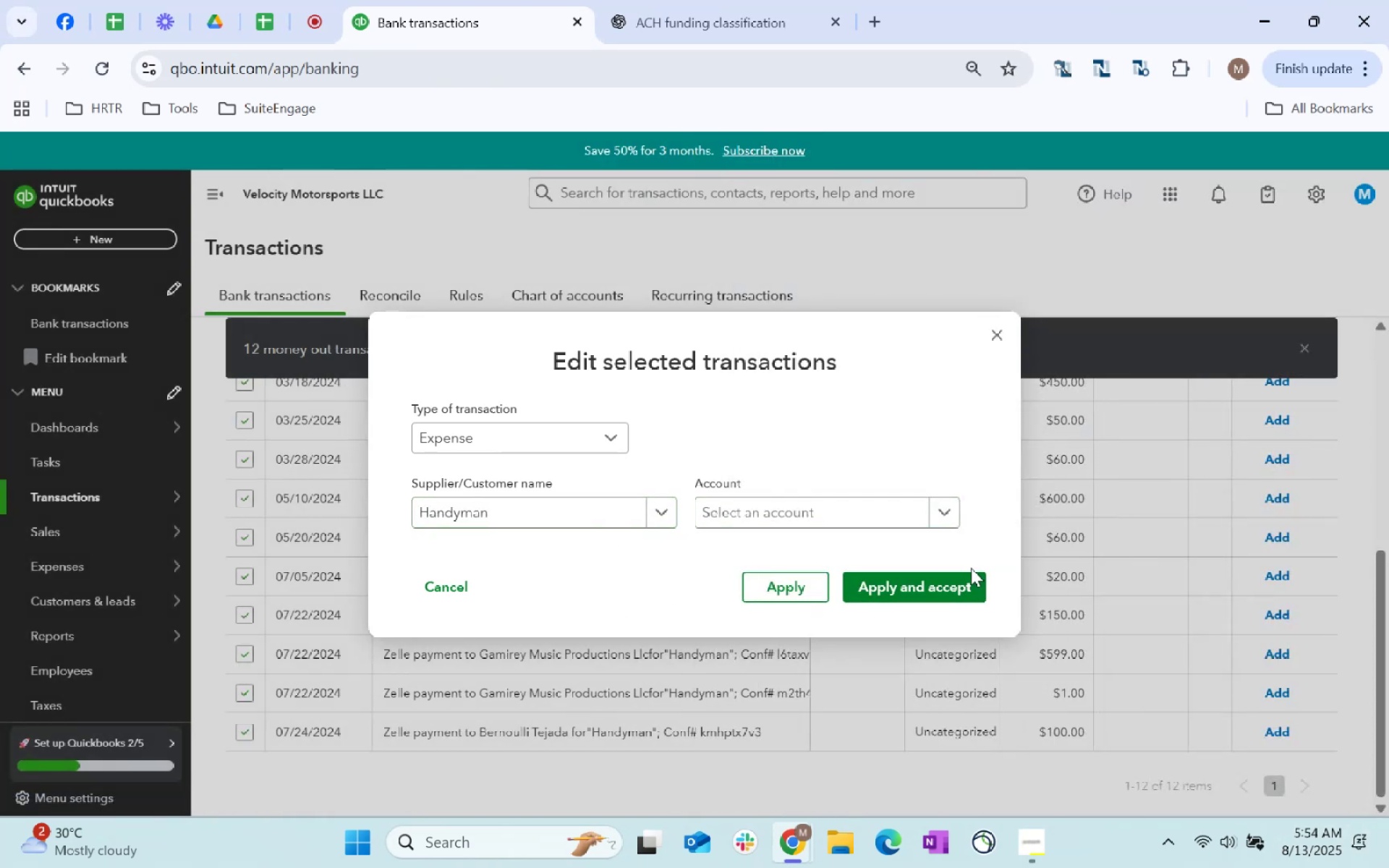 
left_click([948, 582])
 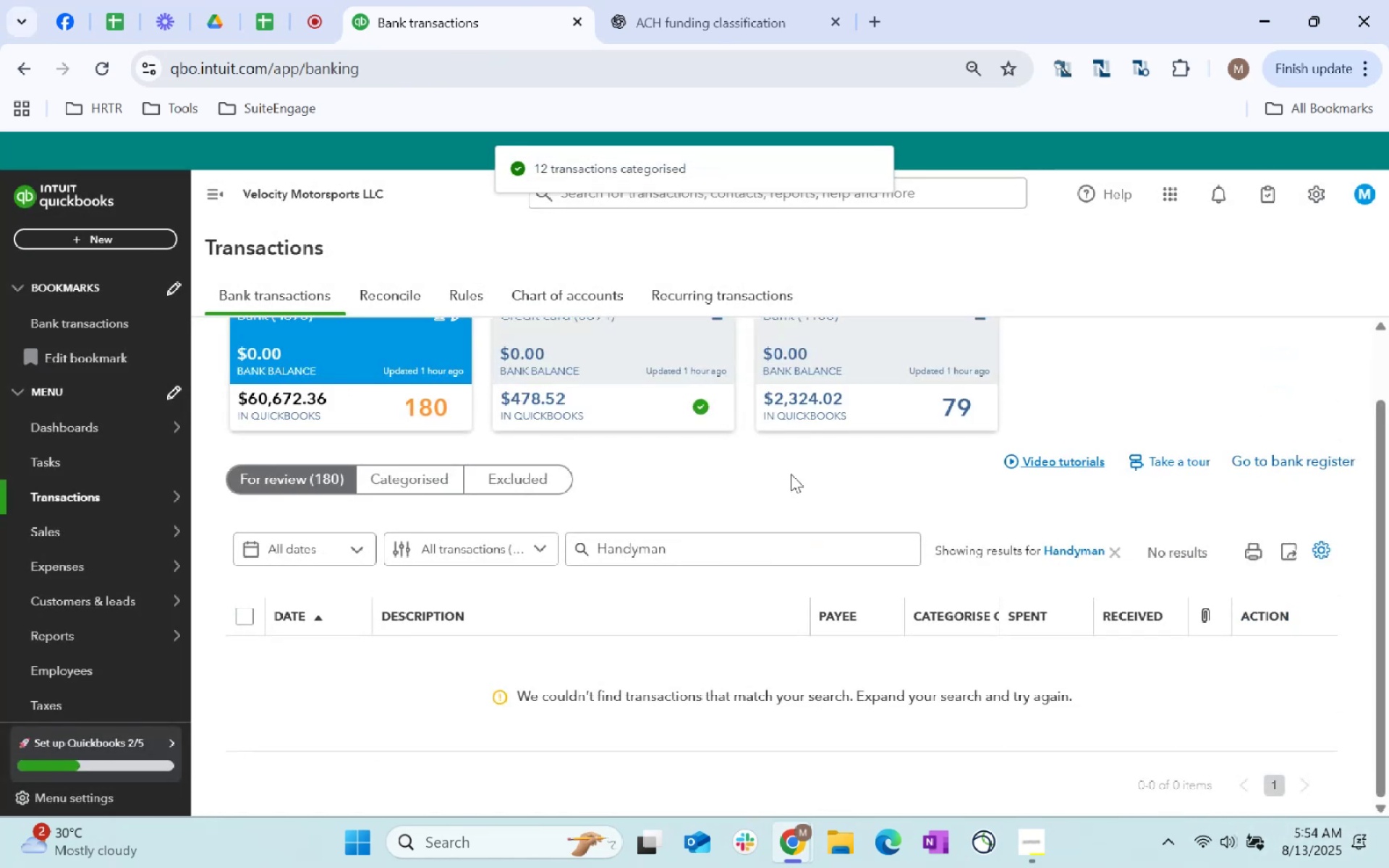 
left_click([1121, 544])
 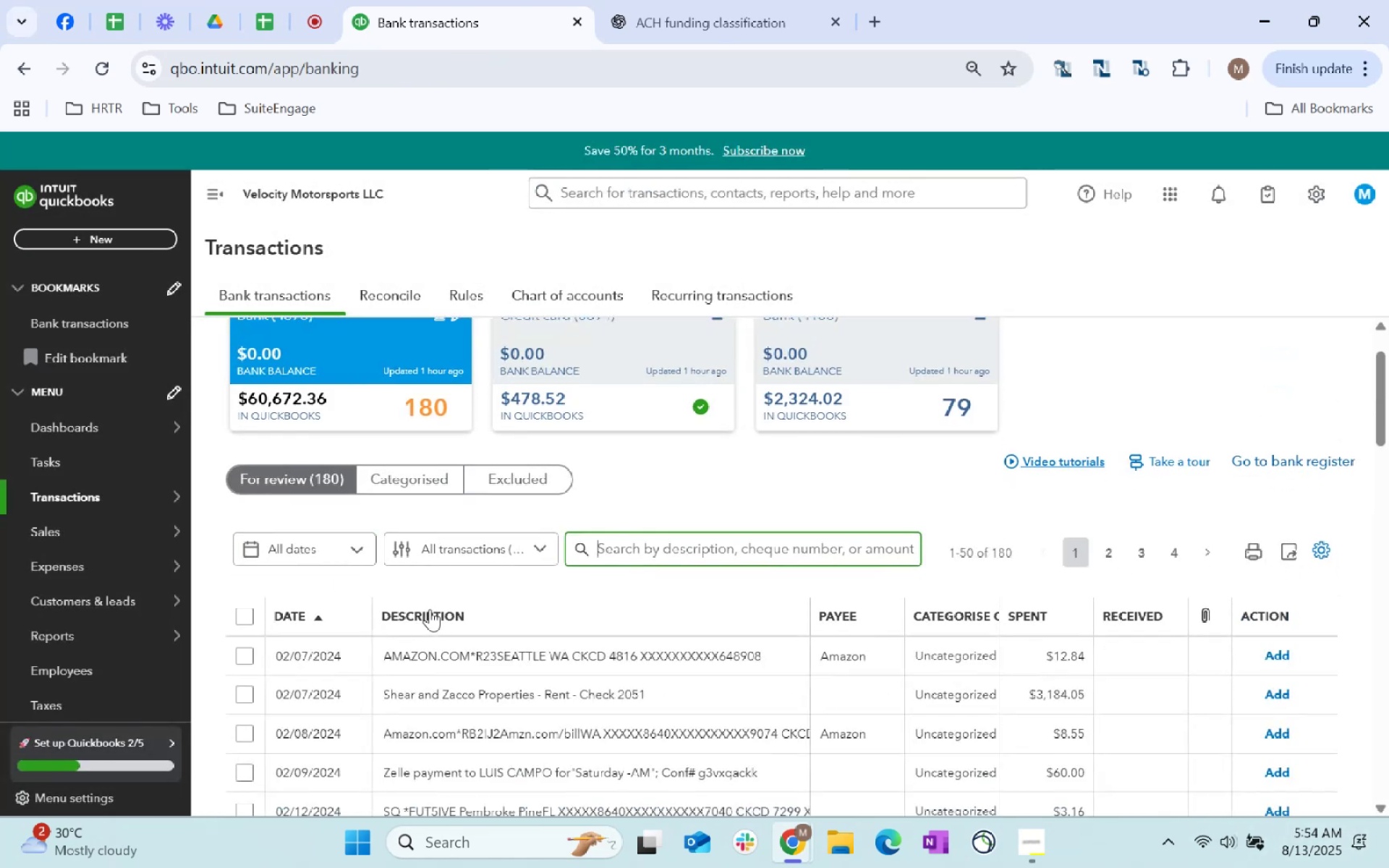 
left_click([604, 646])
 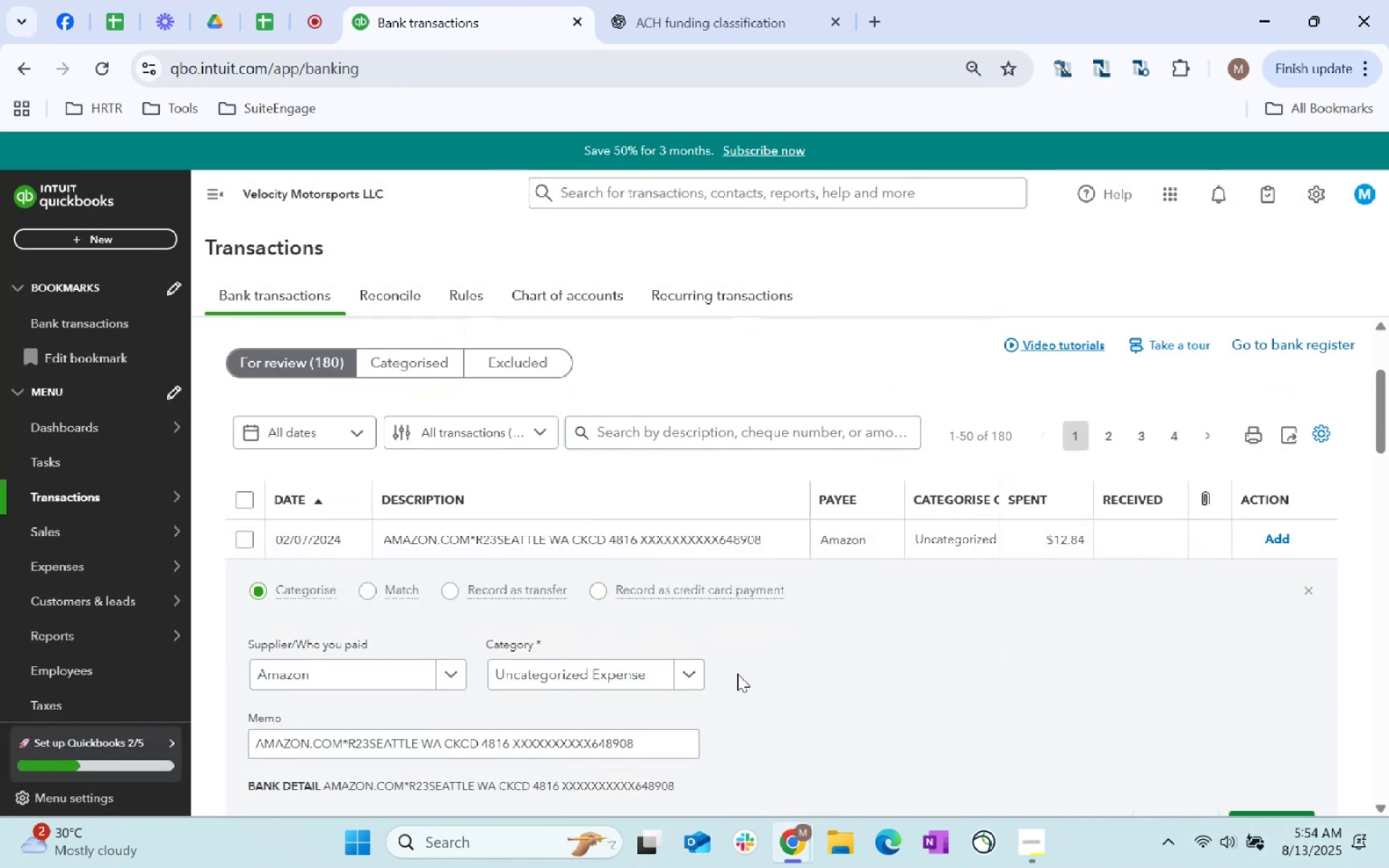 
left_click([554, 737])
 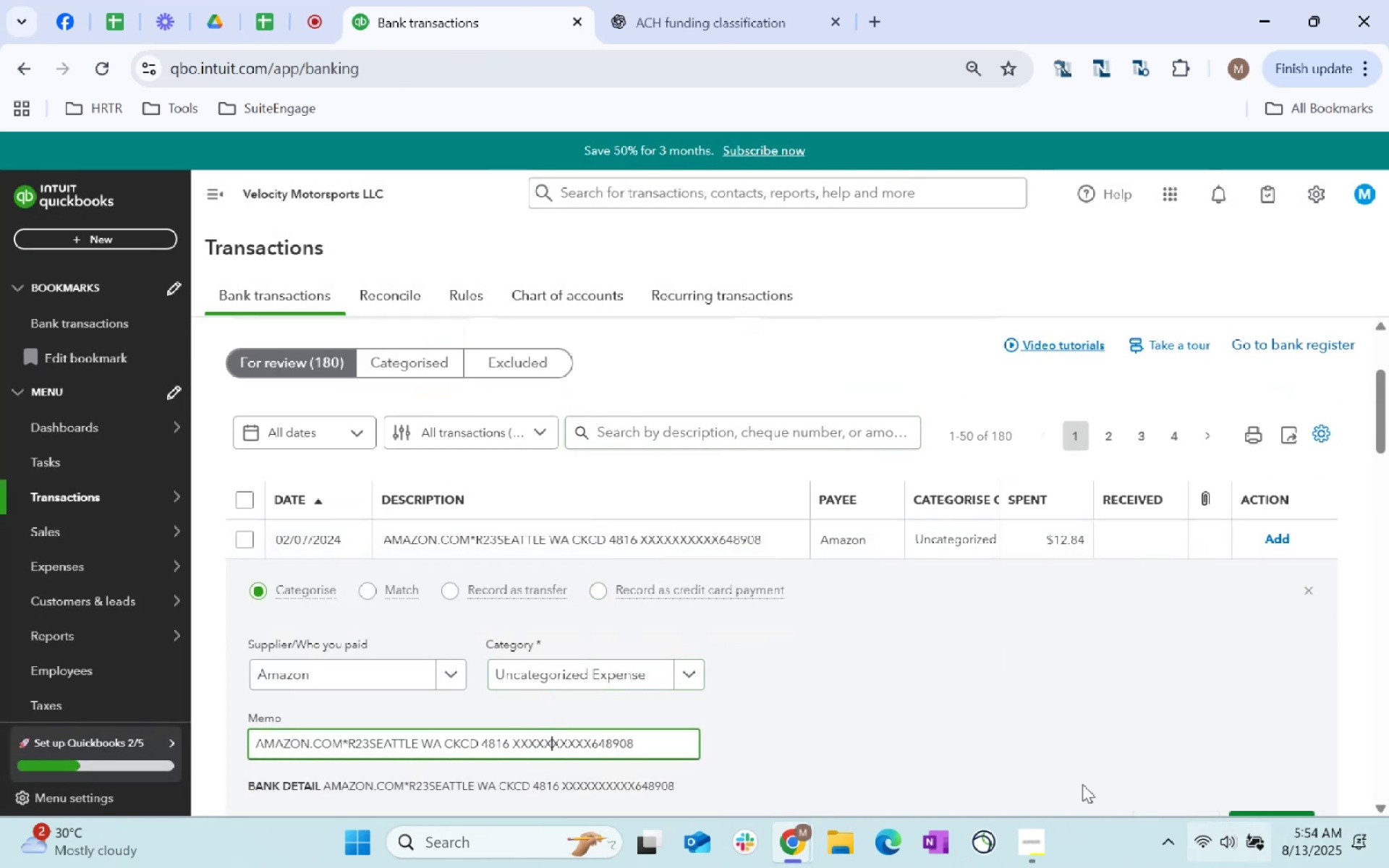 
key(Control+A)
 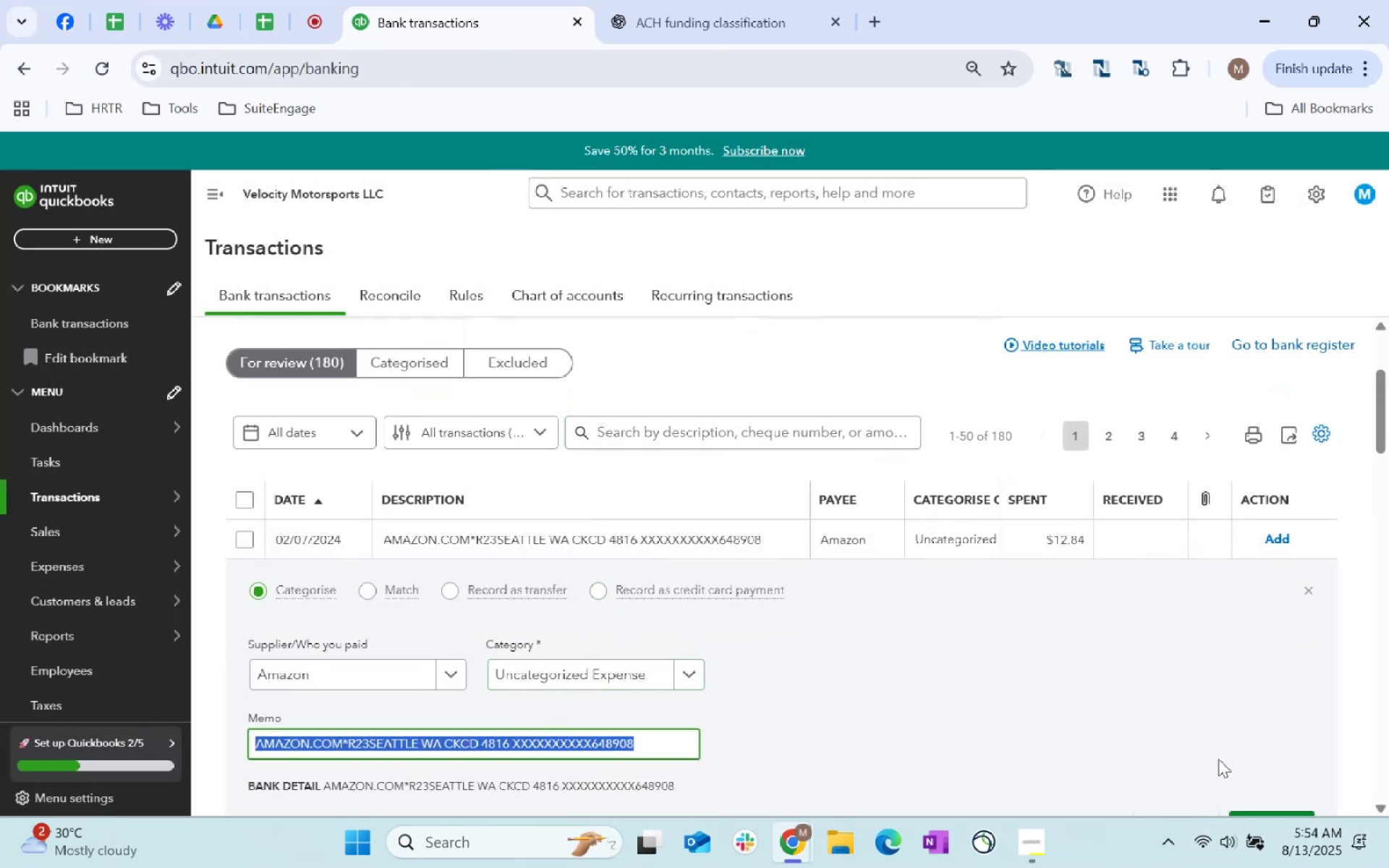 
key(Control+C)
 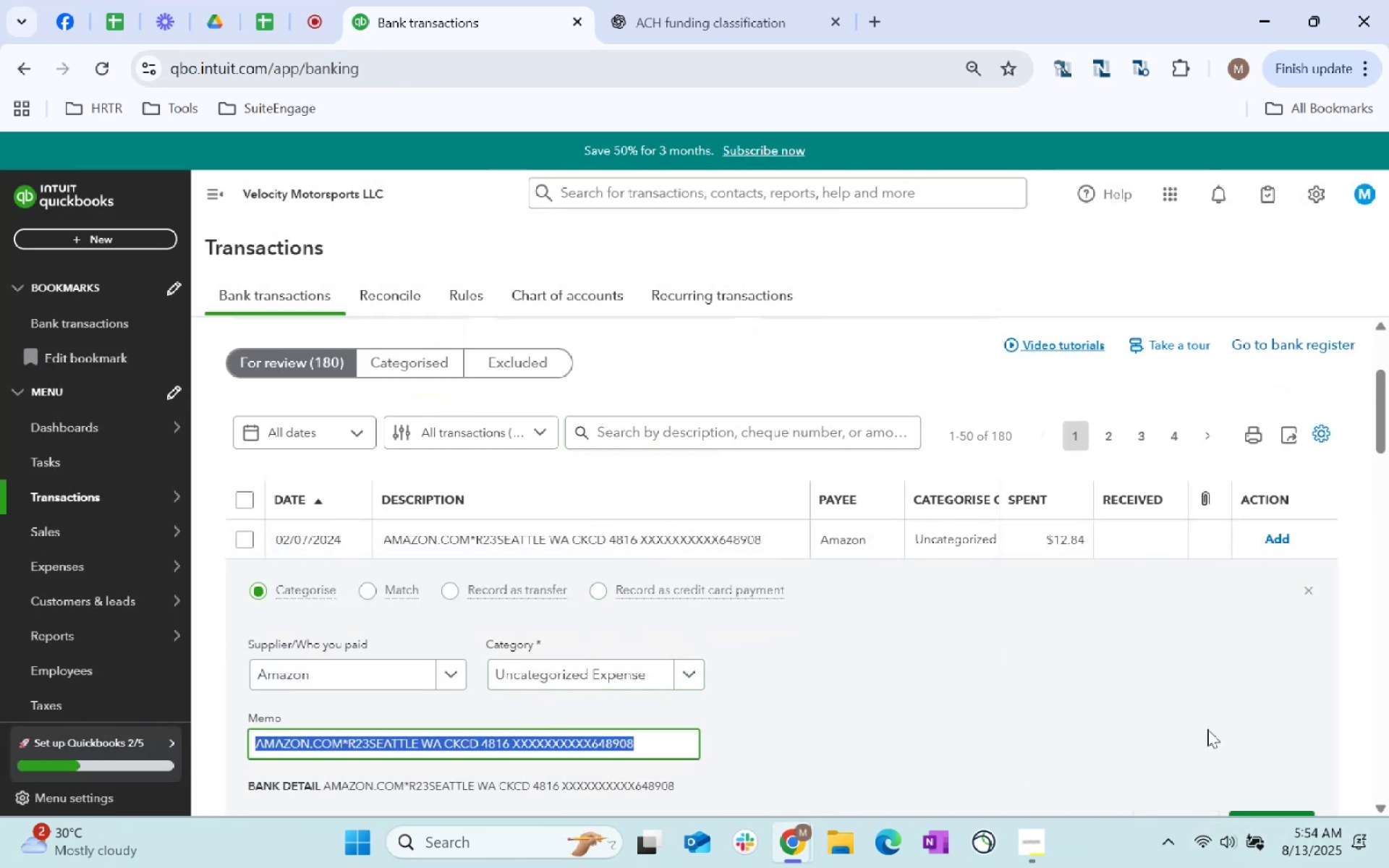 
key(Control+C)
 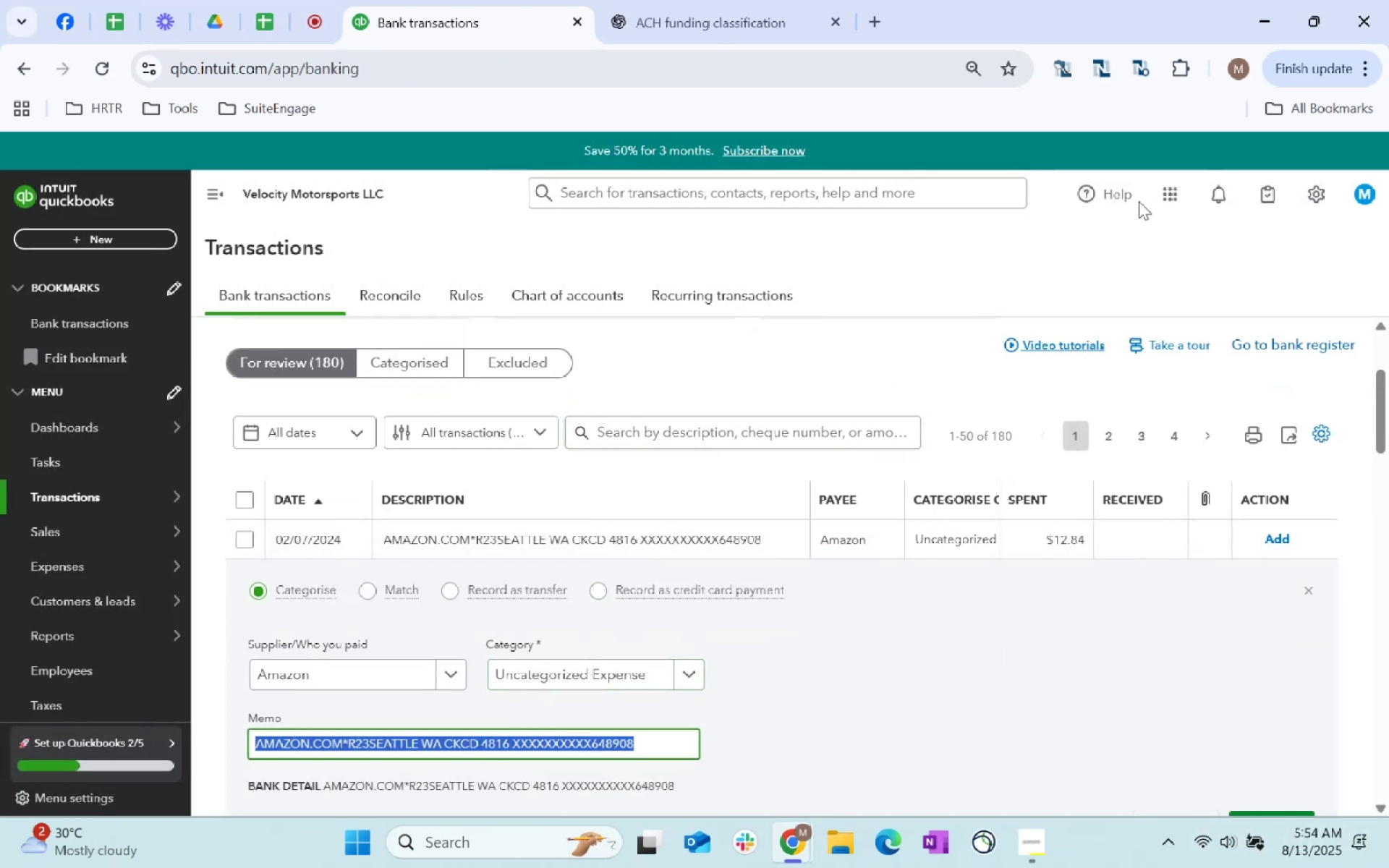 
key(Control+C)
 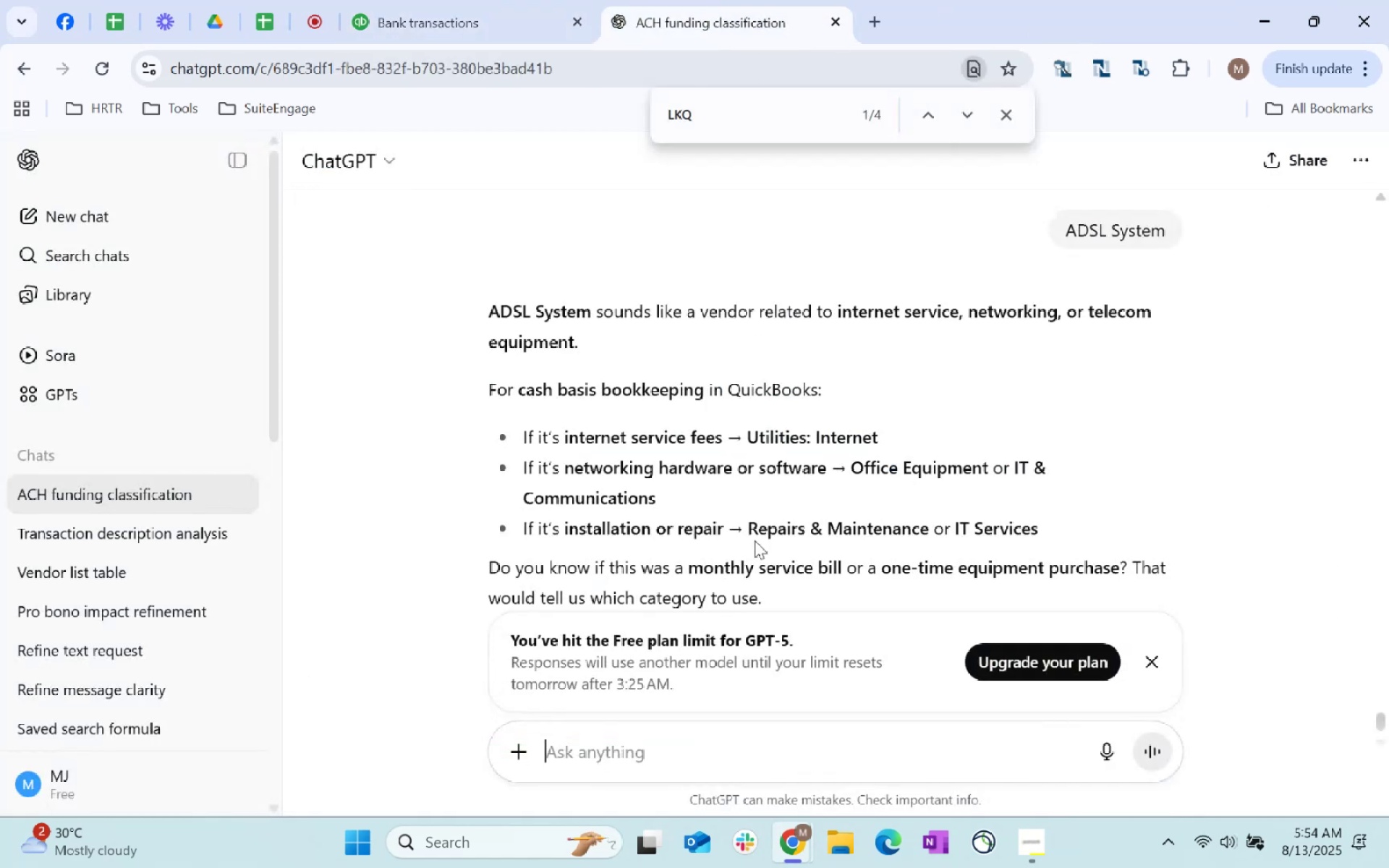 
key(Control+ControlLeft)
 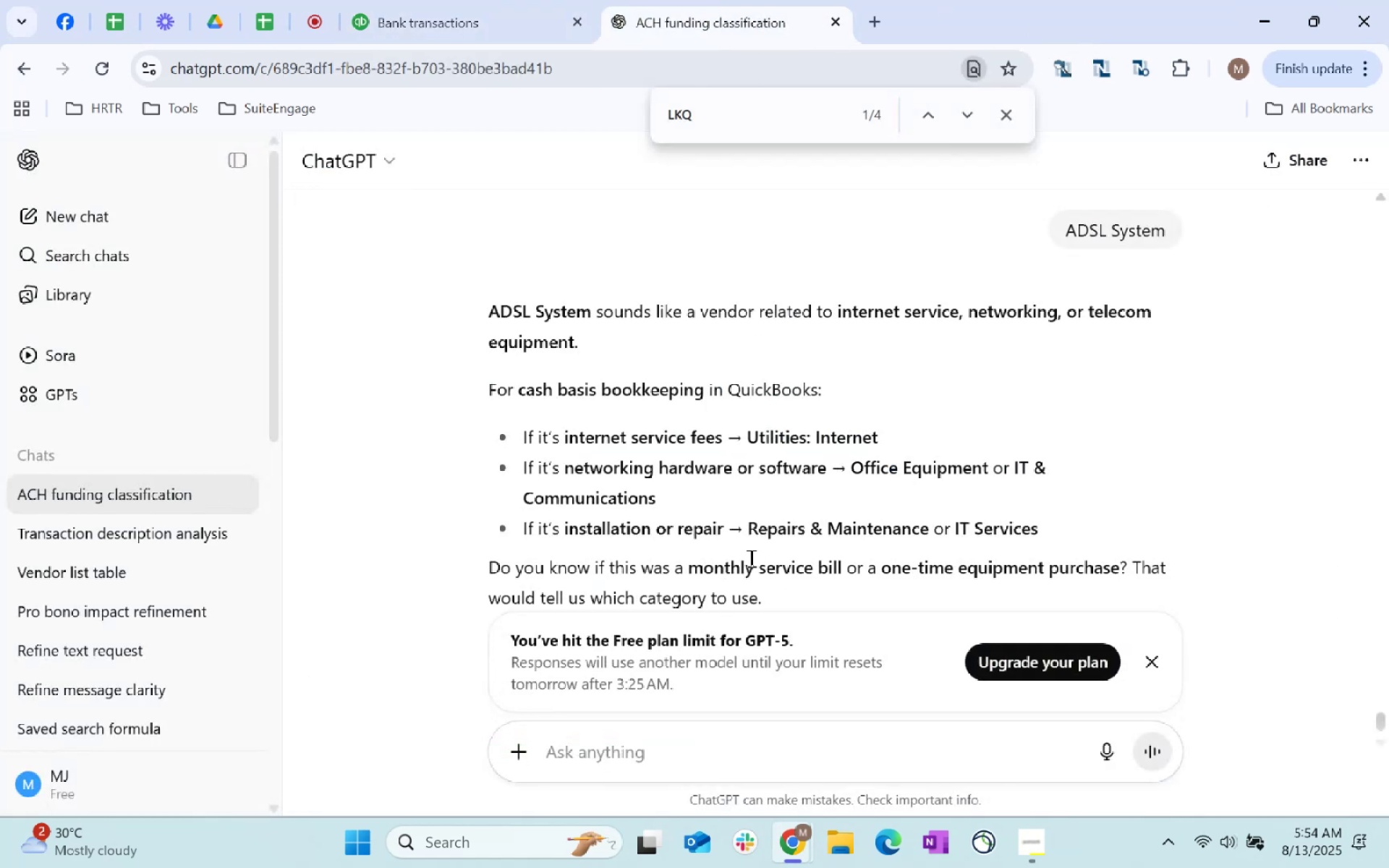 
key(Control+V)
 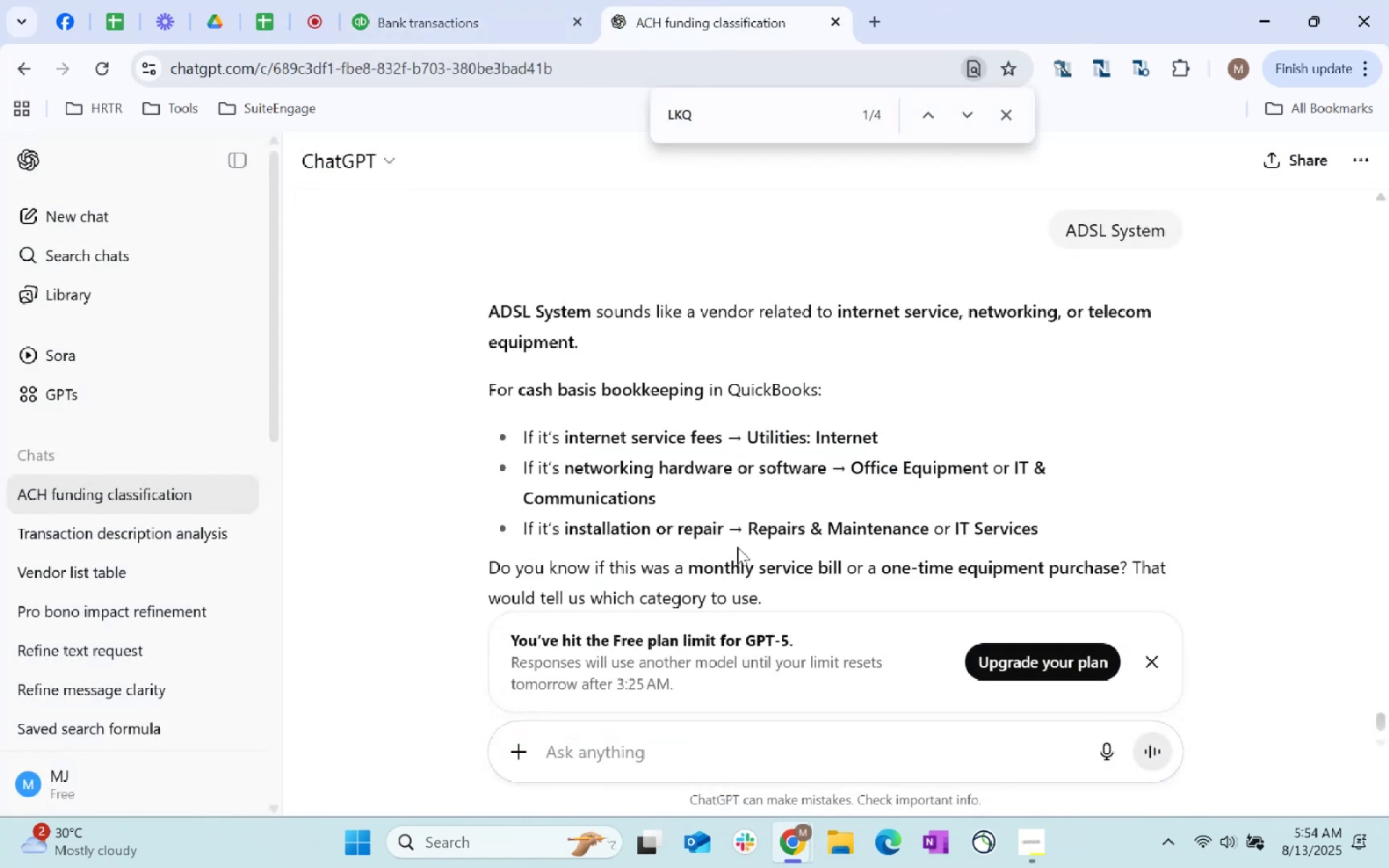 
key(Control+Enter)
 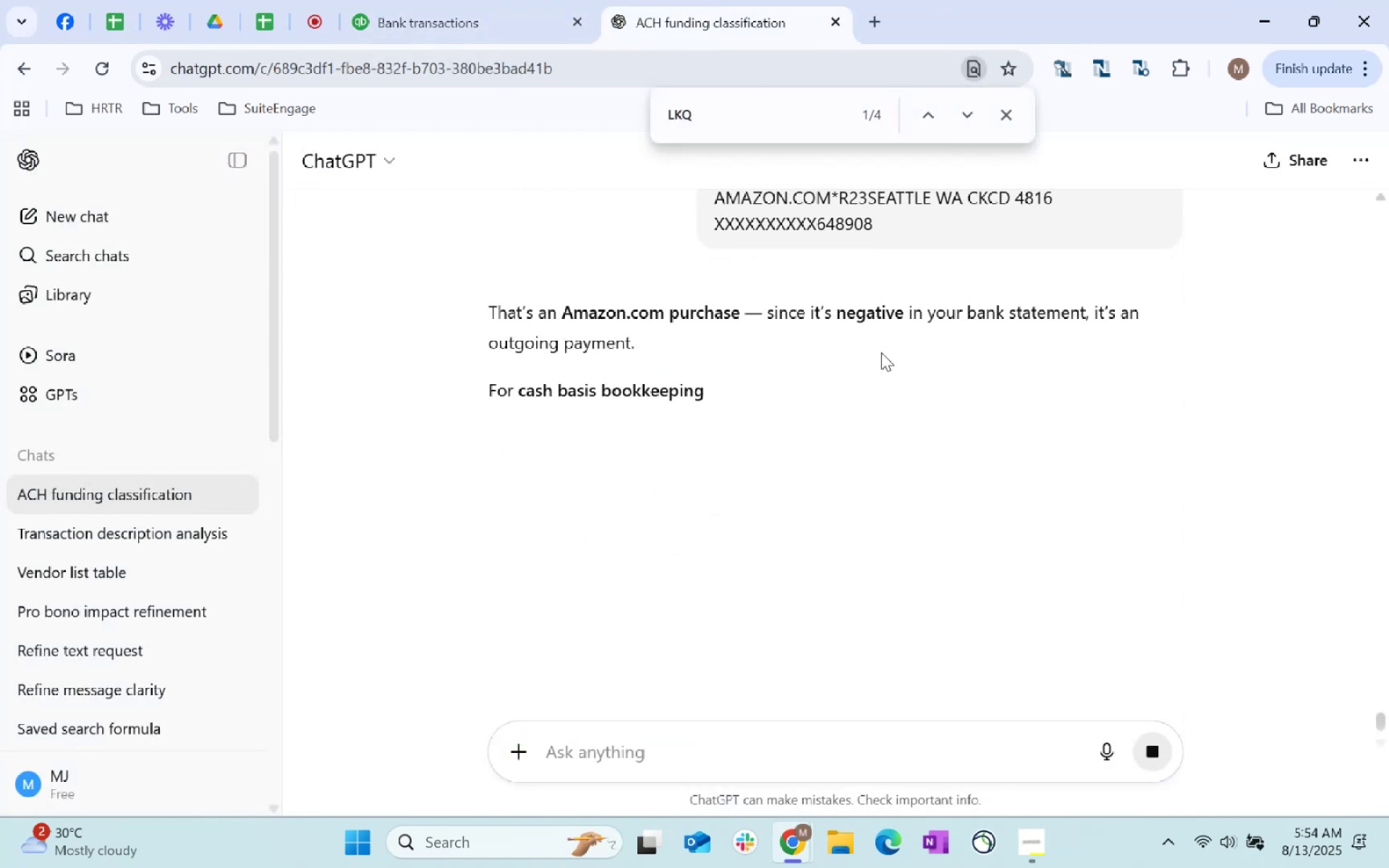 
wait(11.66)
 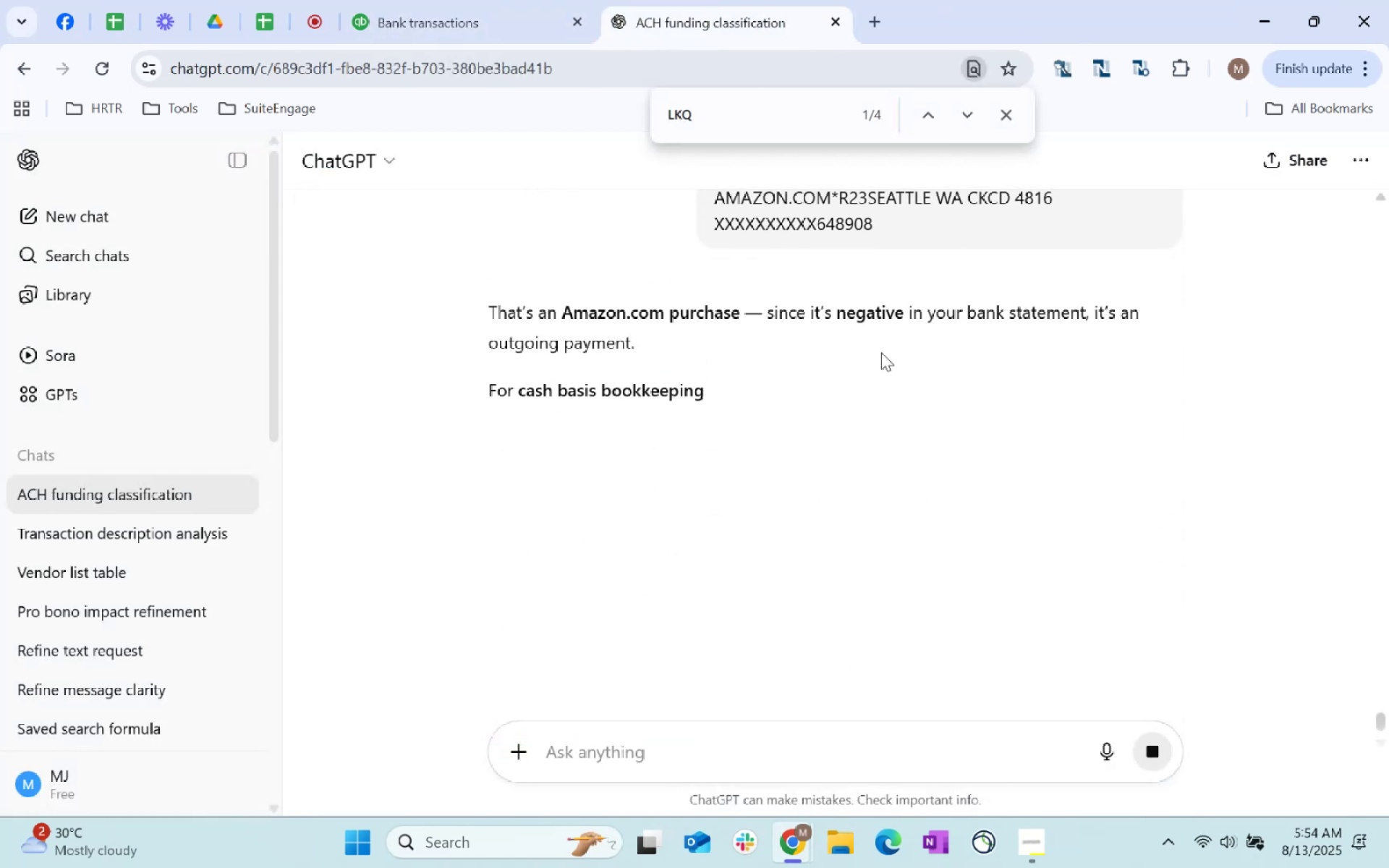 
left_click_drag(start_coordinate=[404, 25], to_coordinate=[407, 9])
 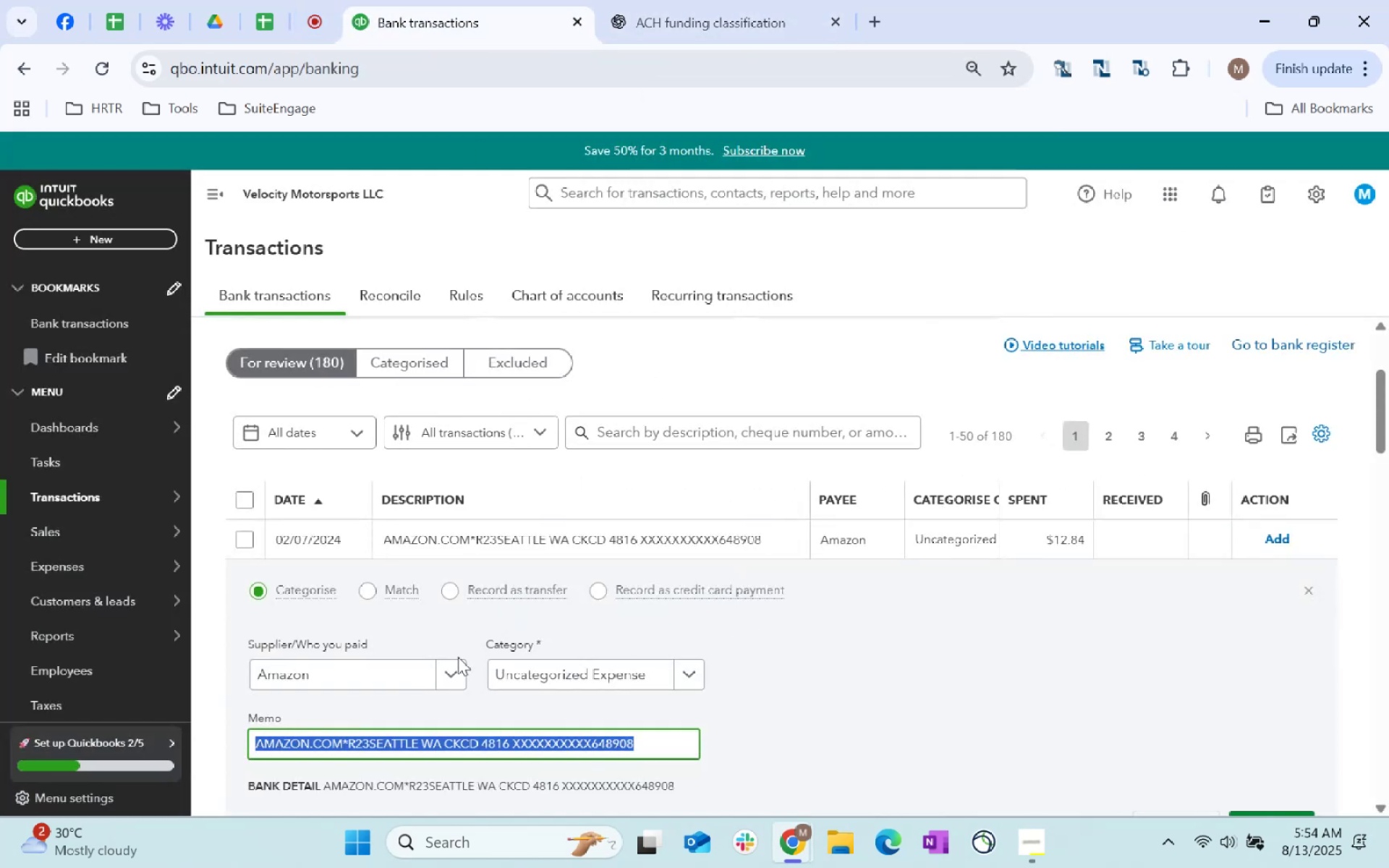 
left_click([356, 681])
 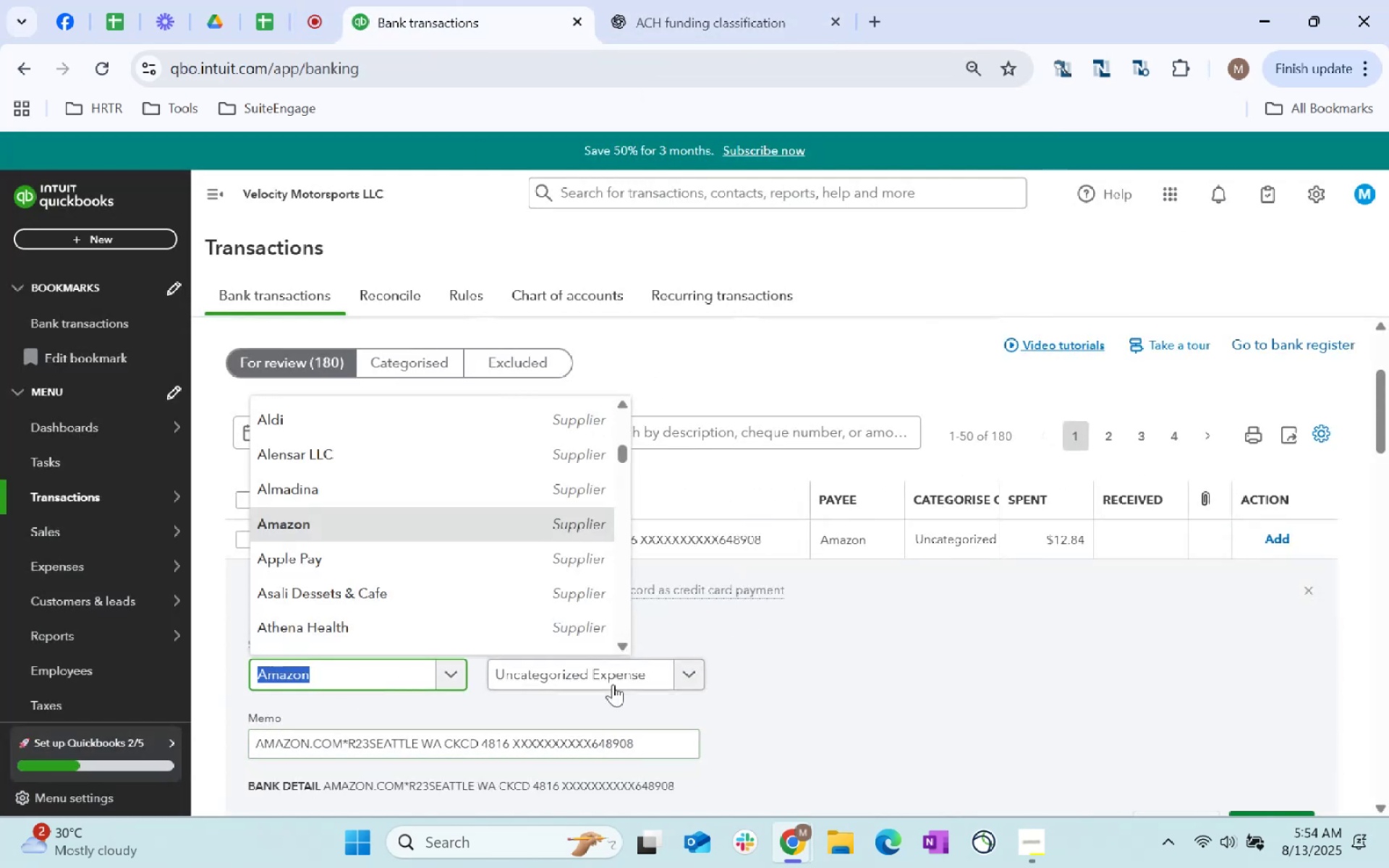 
left_click([613, 671])
 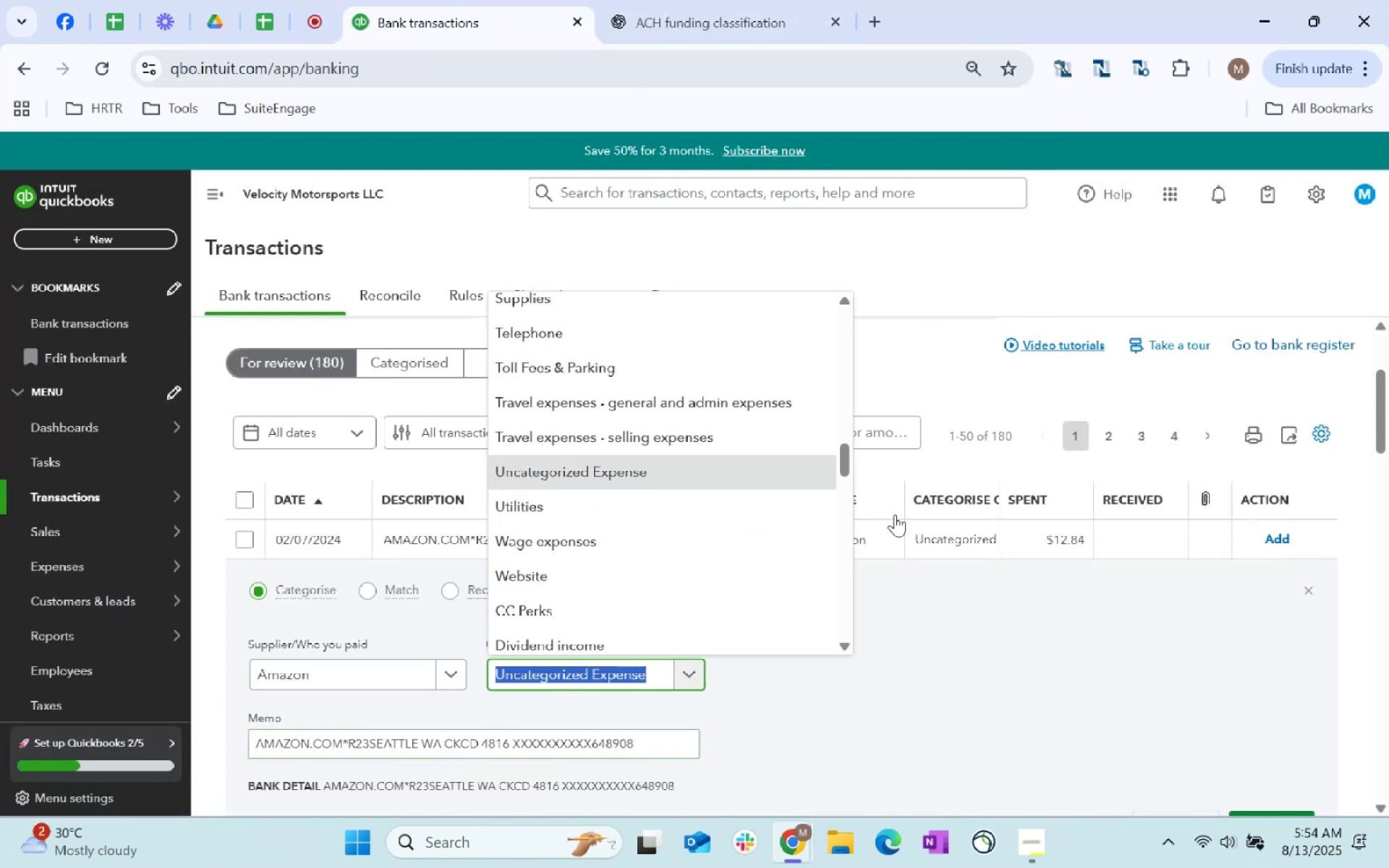 
left_click([1029, 707])
 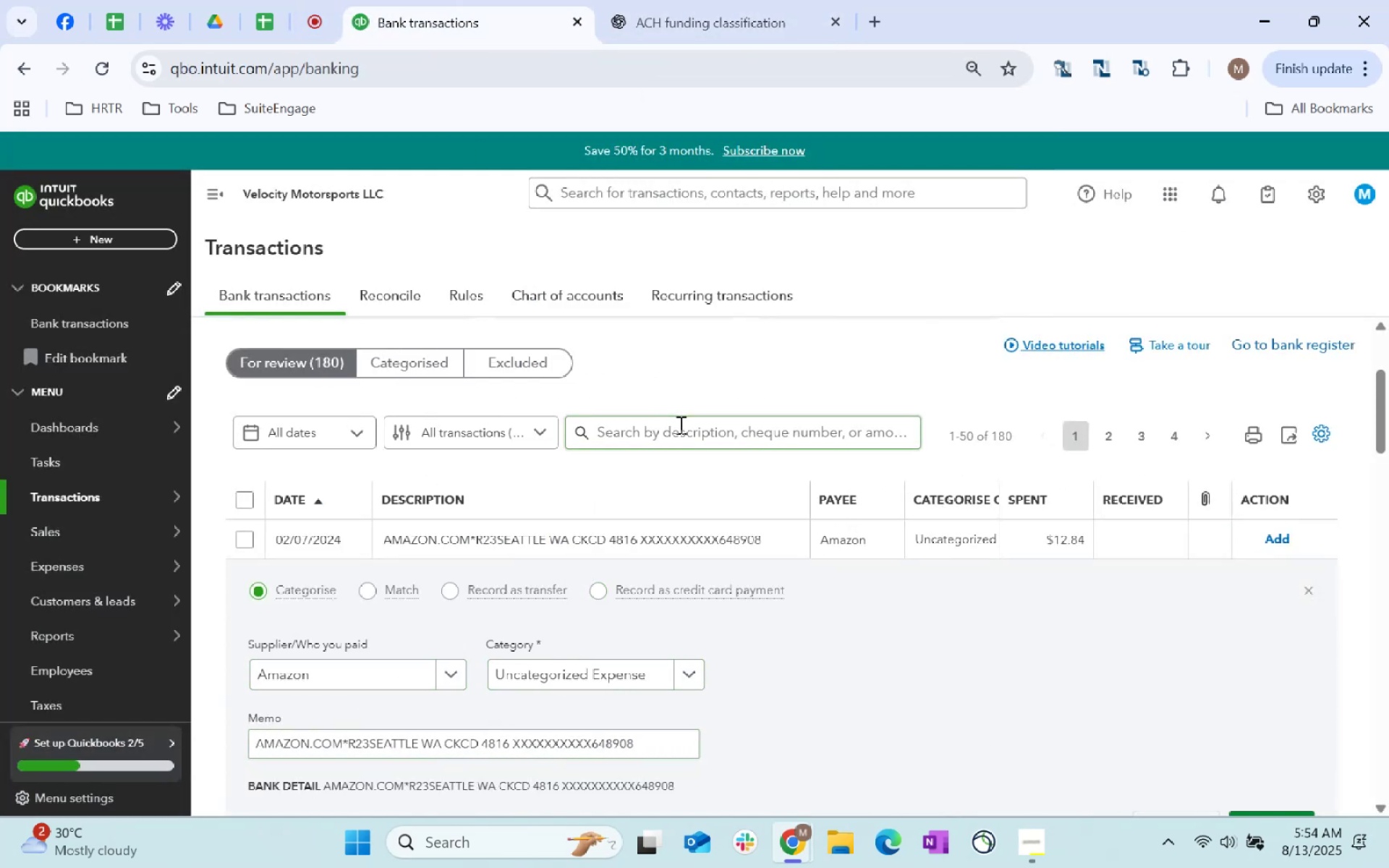 
left_click([679, 425])
 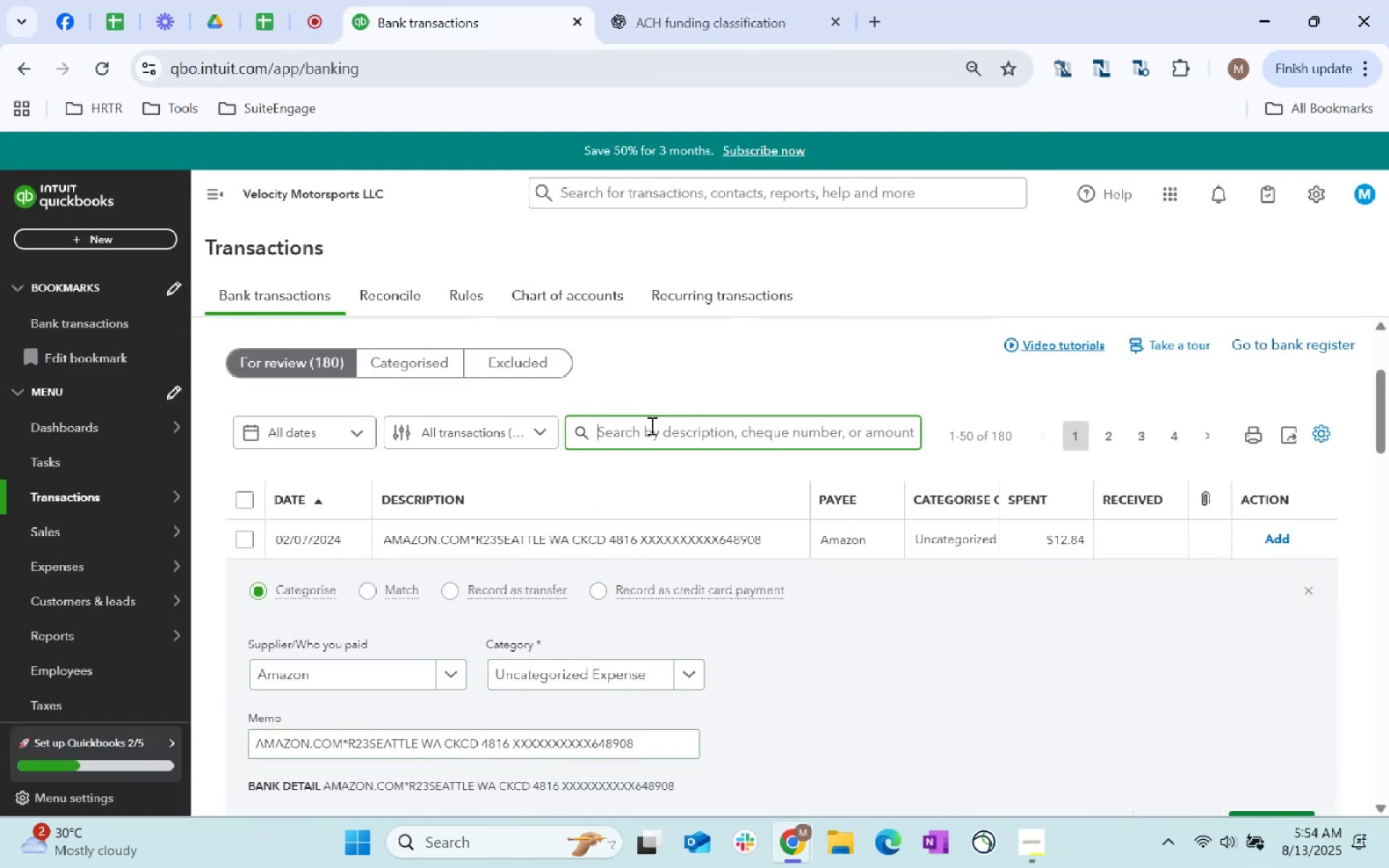 
type(amazon )
key(Backspace)
type(.com)
 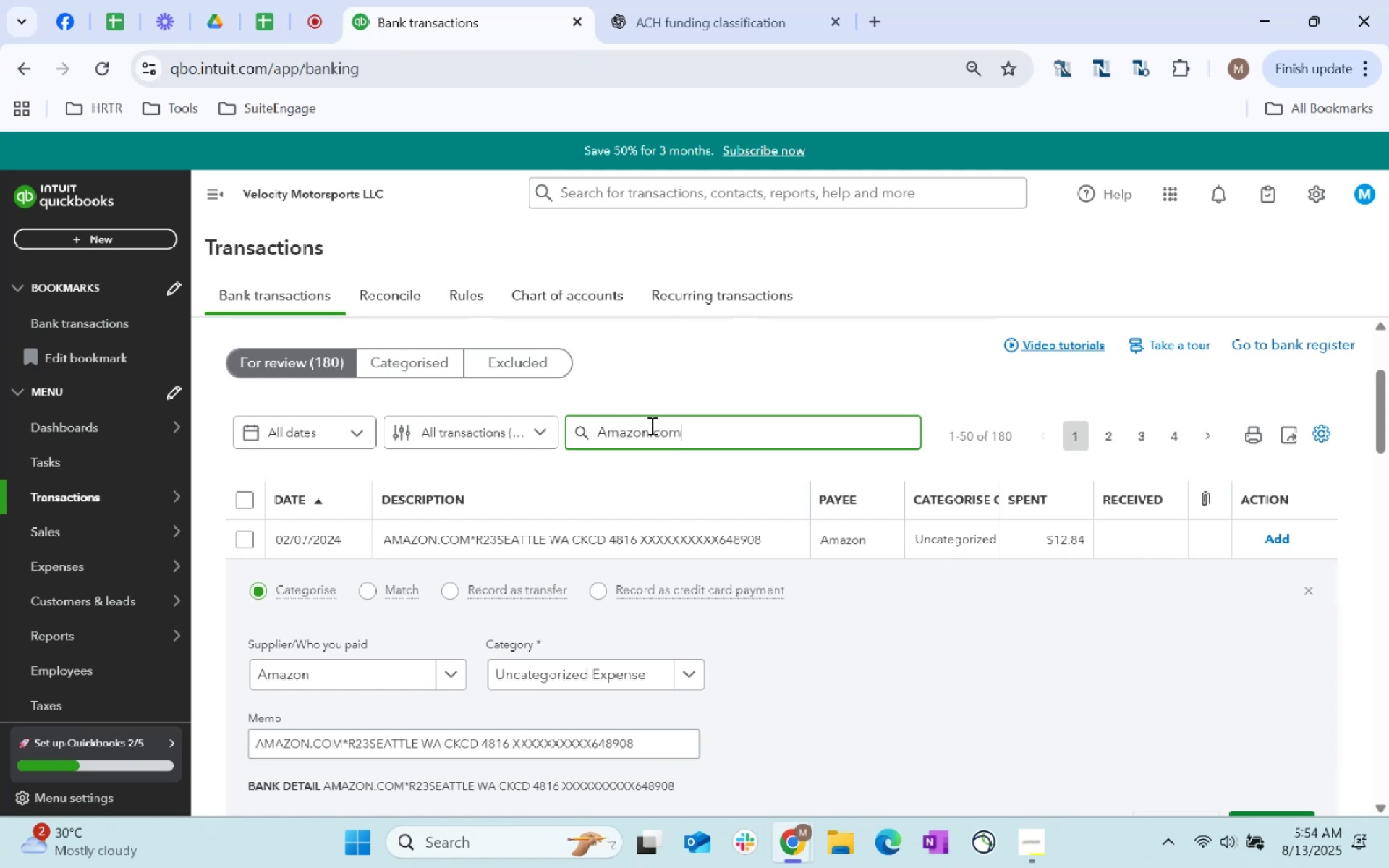 
key(Enter)
 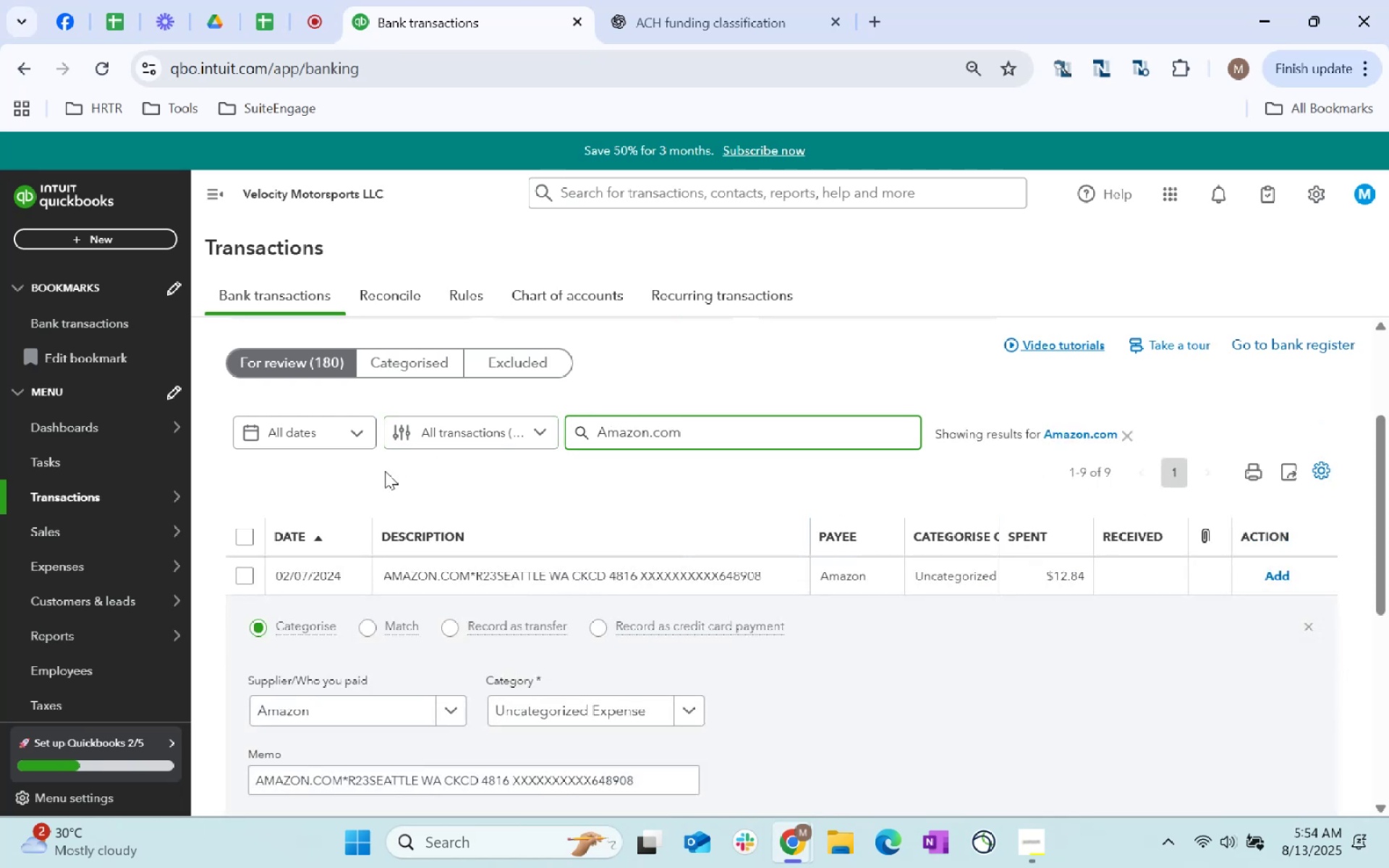 
left_click([250, 532])
 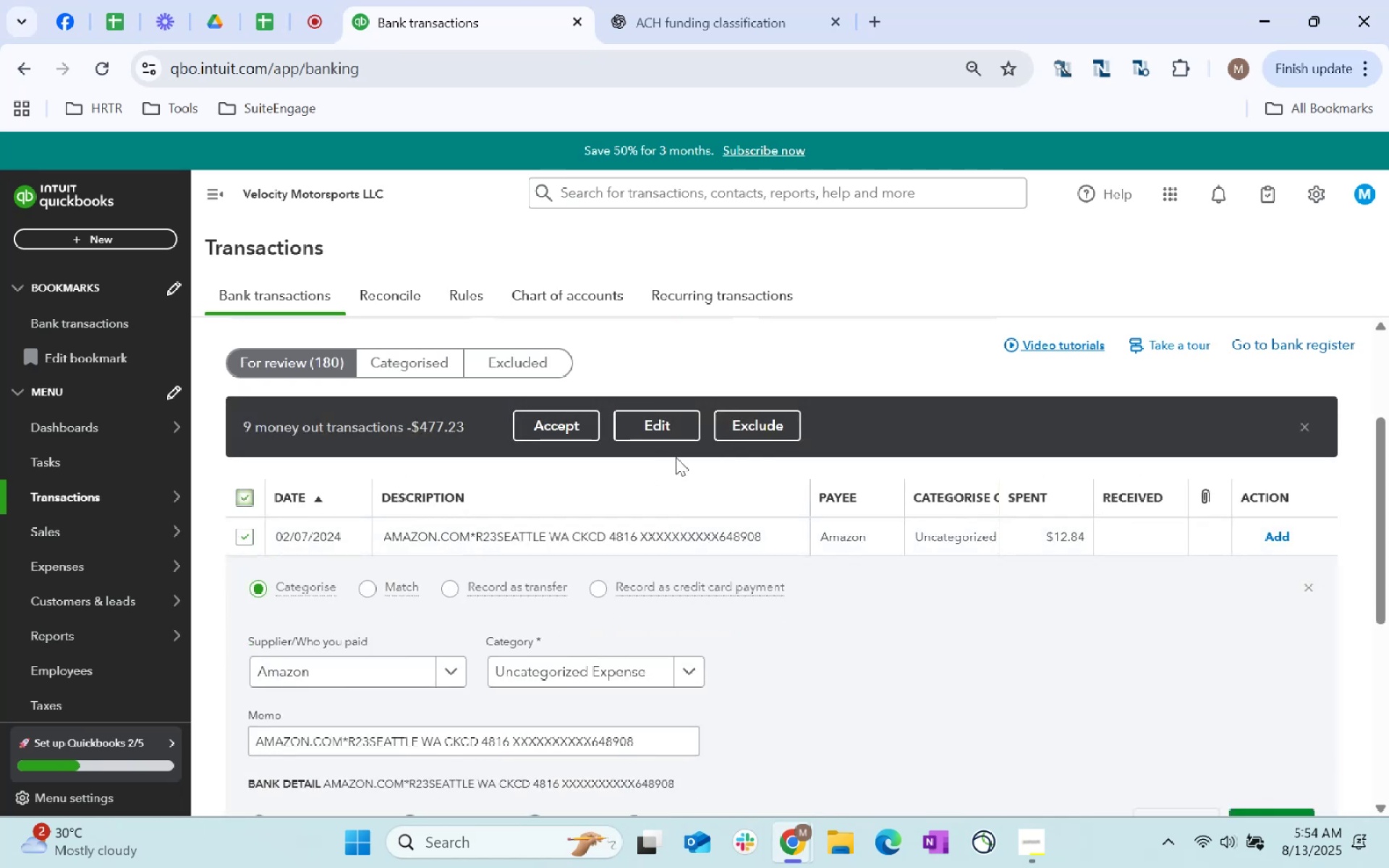 
left_click([671, 436])
 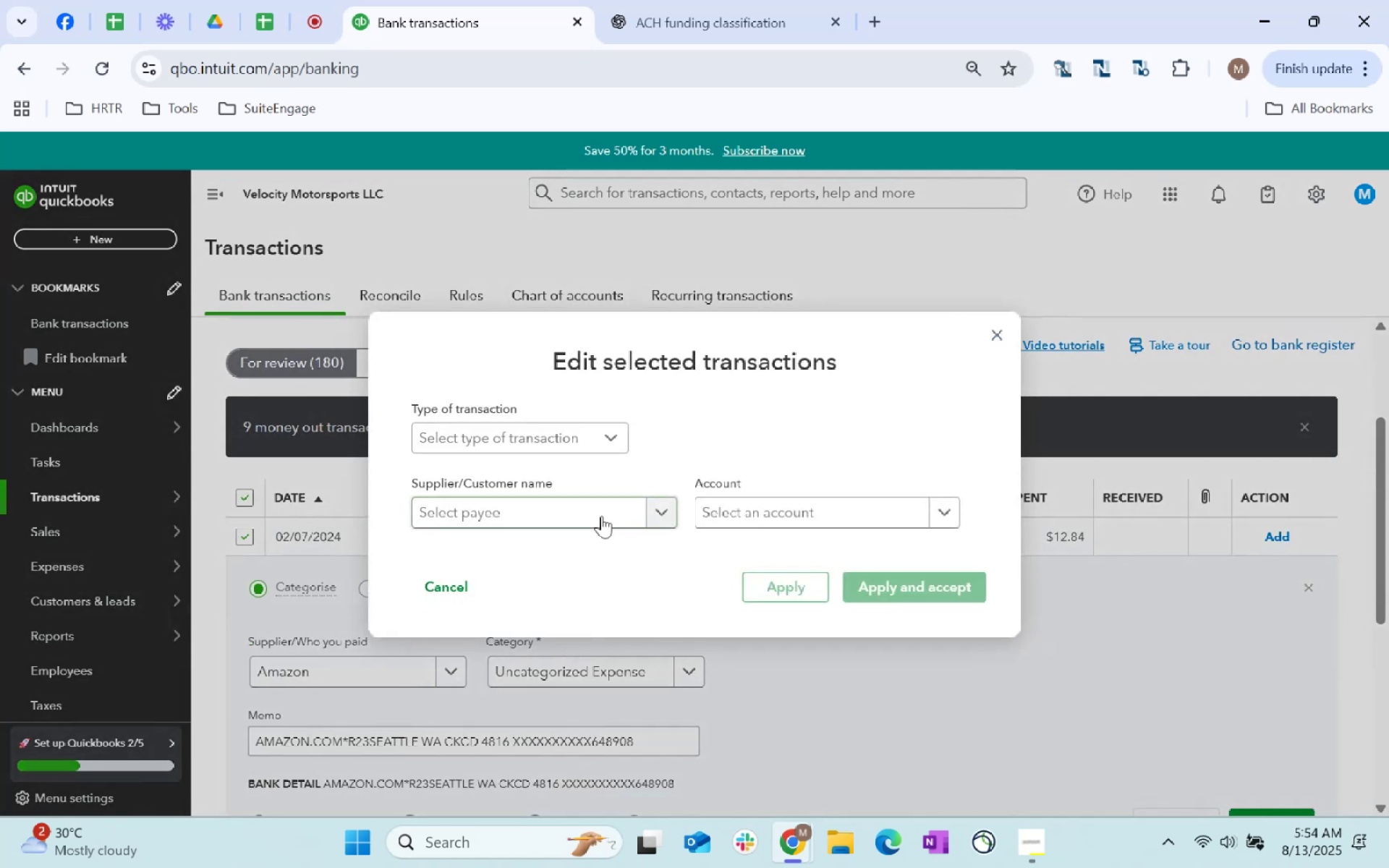 
left_click([566, 512])
 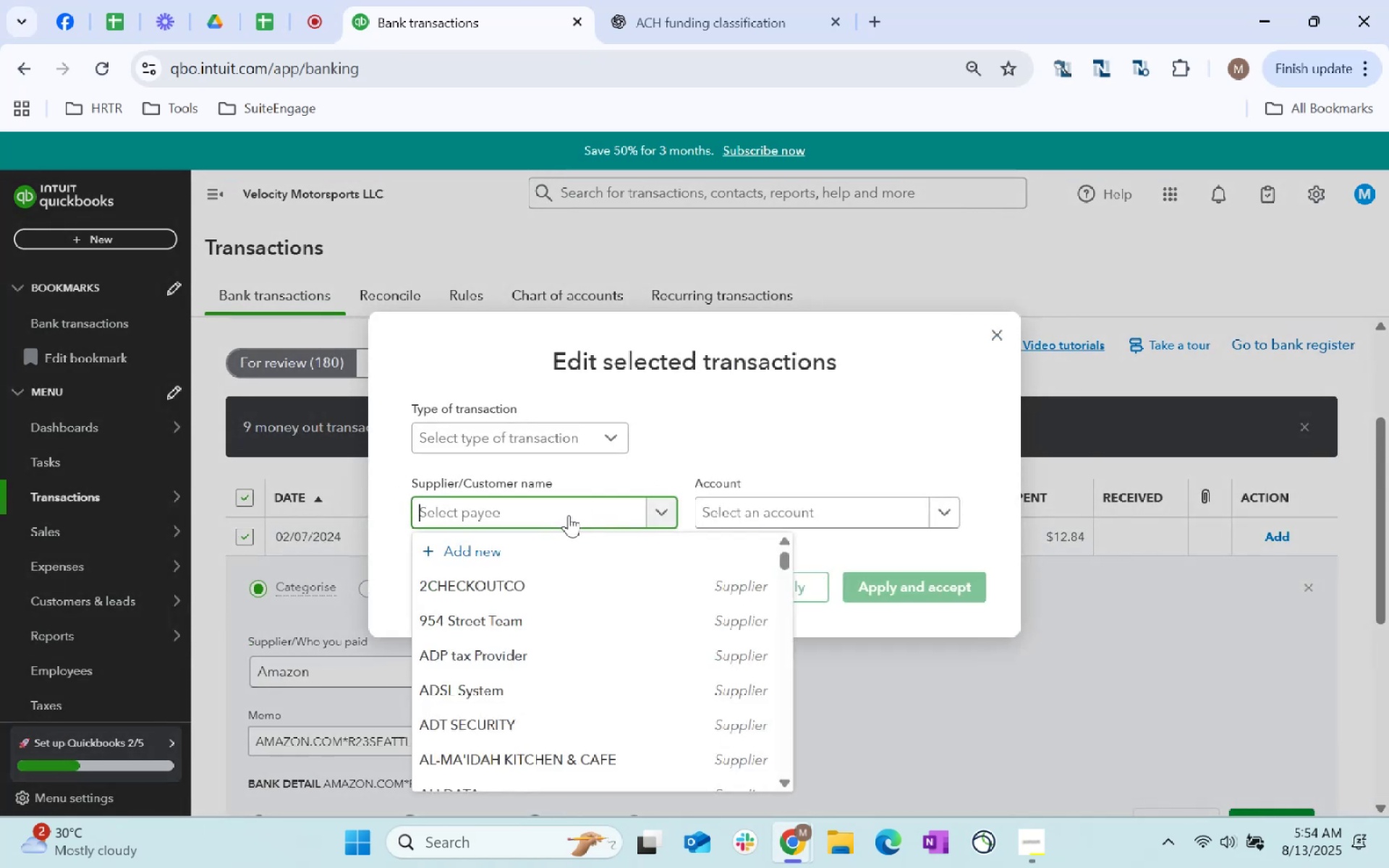 
type(Amaxo)
key(Backspace)
key(Backspace)
type(zon)
key(Tab)
 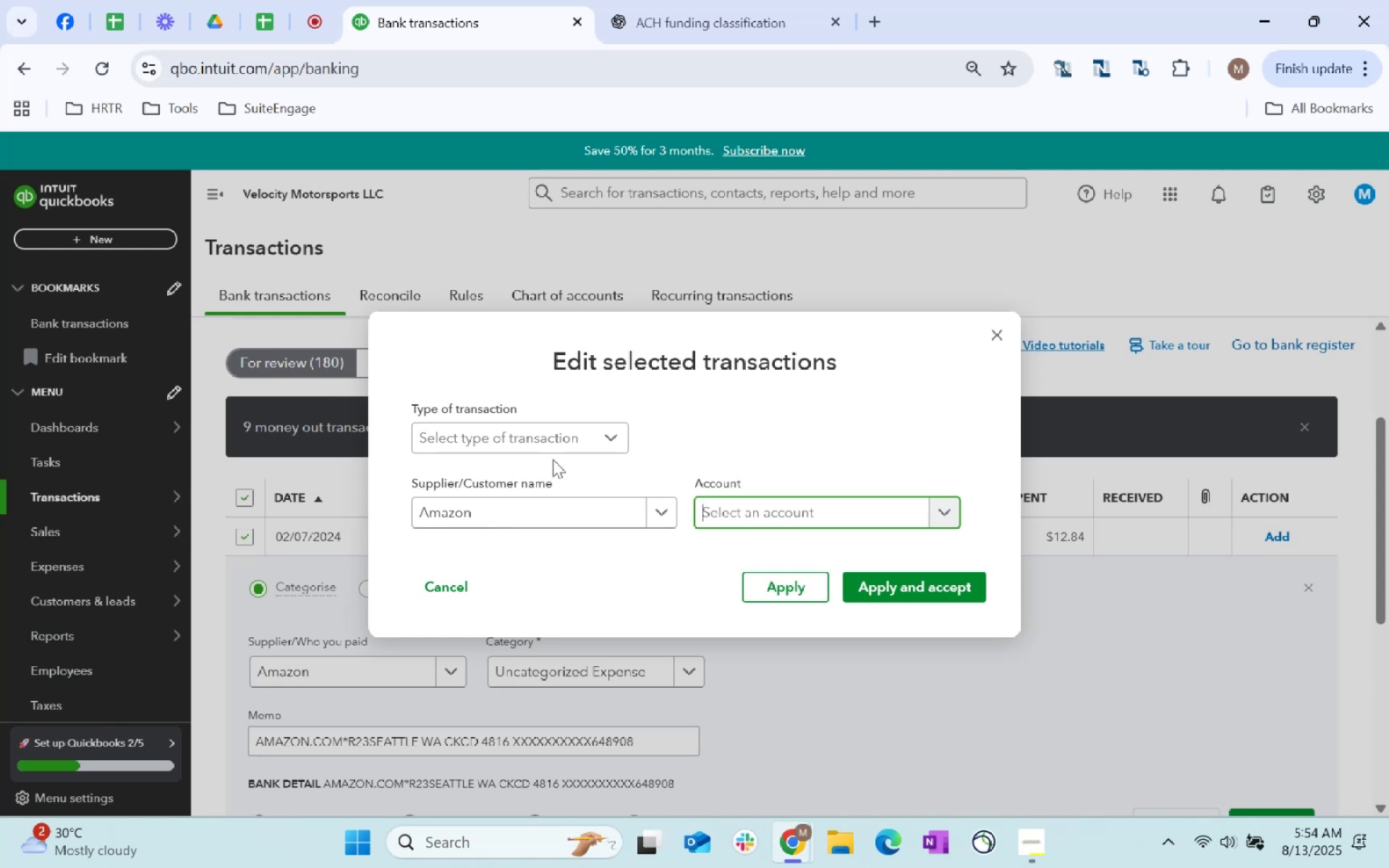 
left_click([569, 443])
 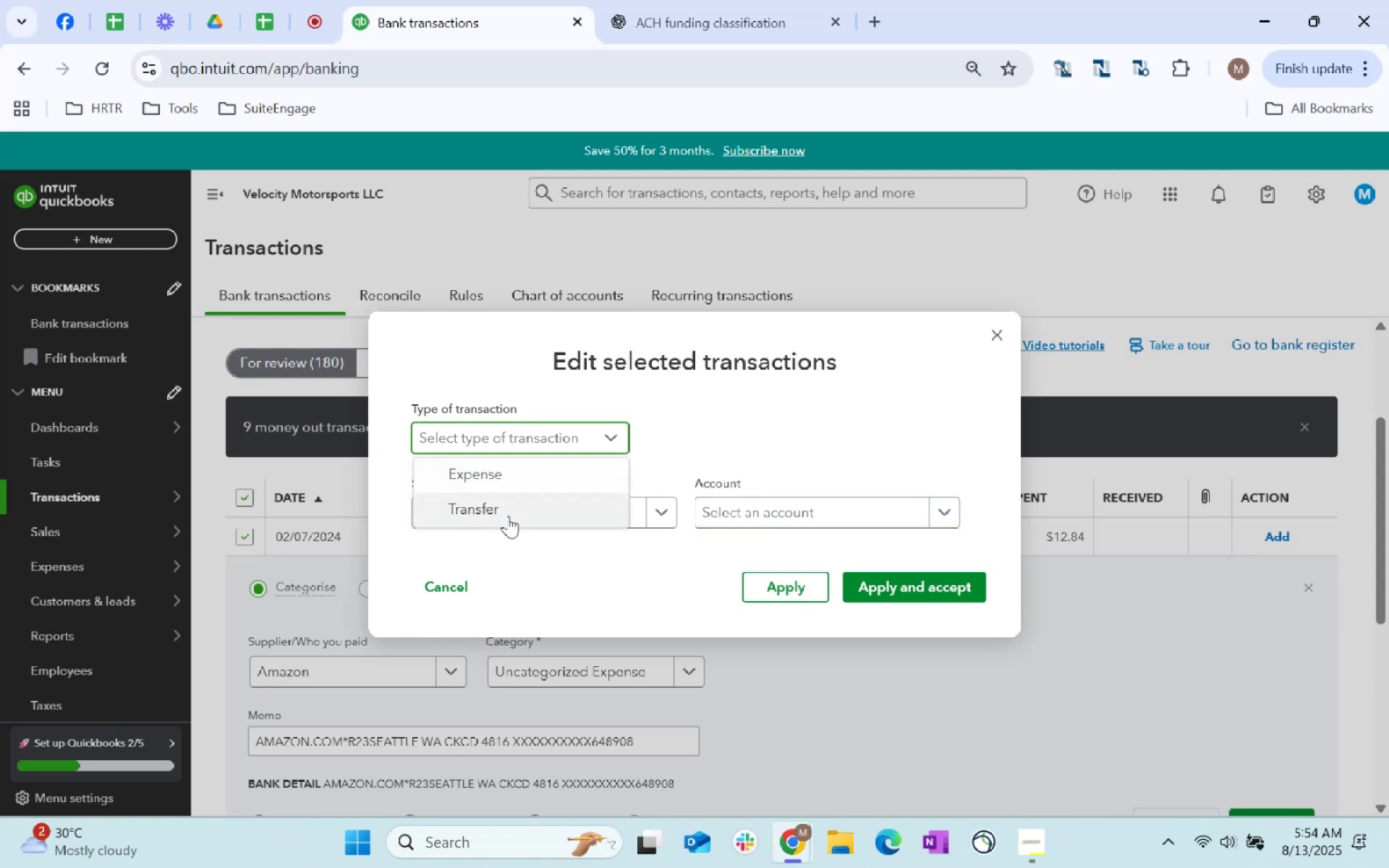 
left_click([510, 472])
 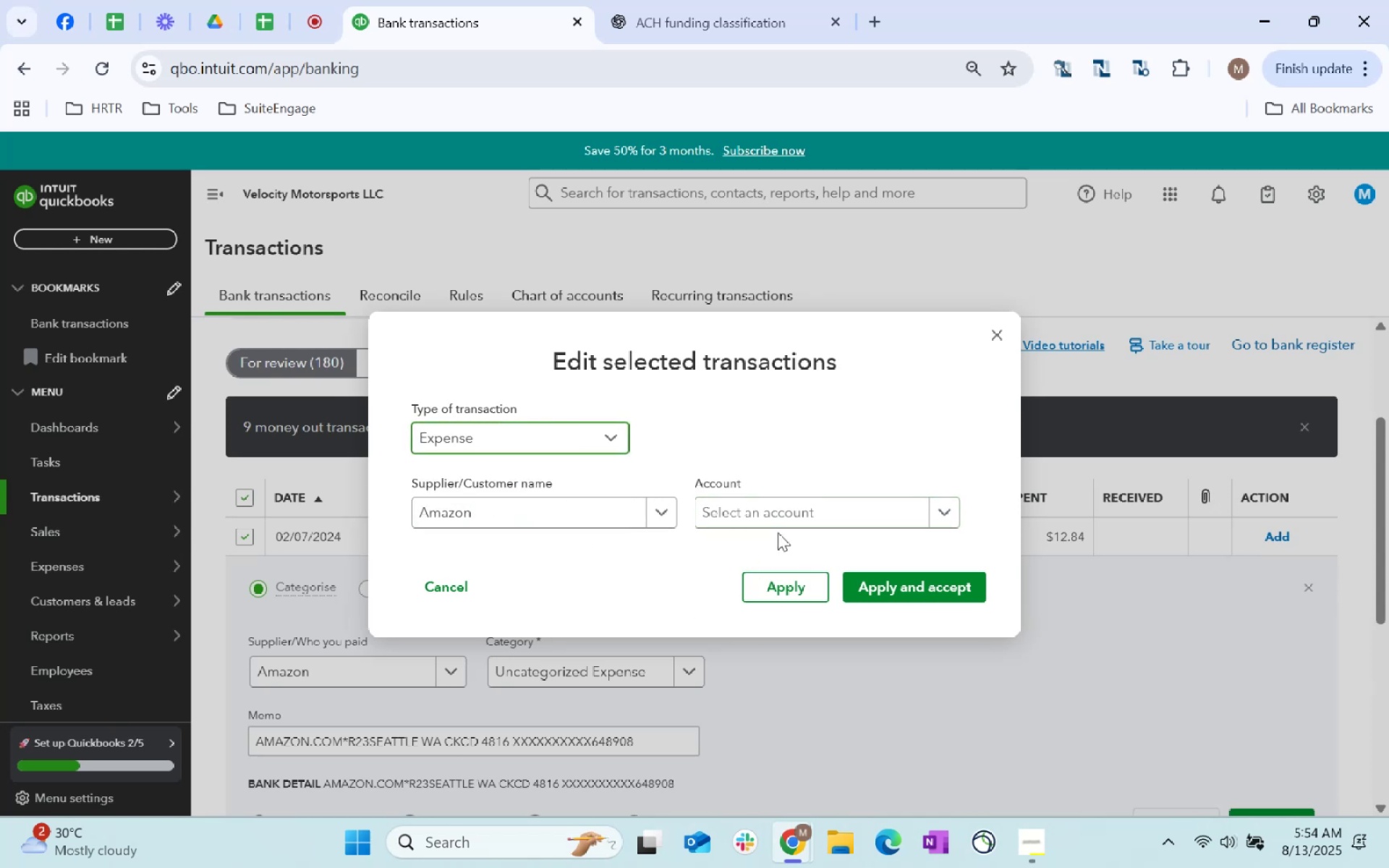 
left_click([790, 520])
 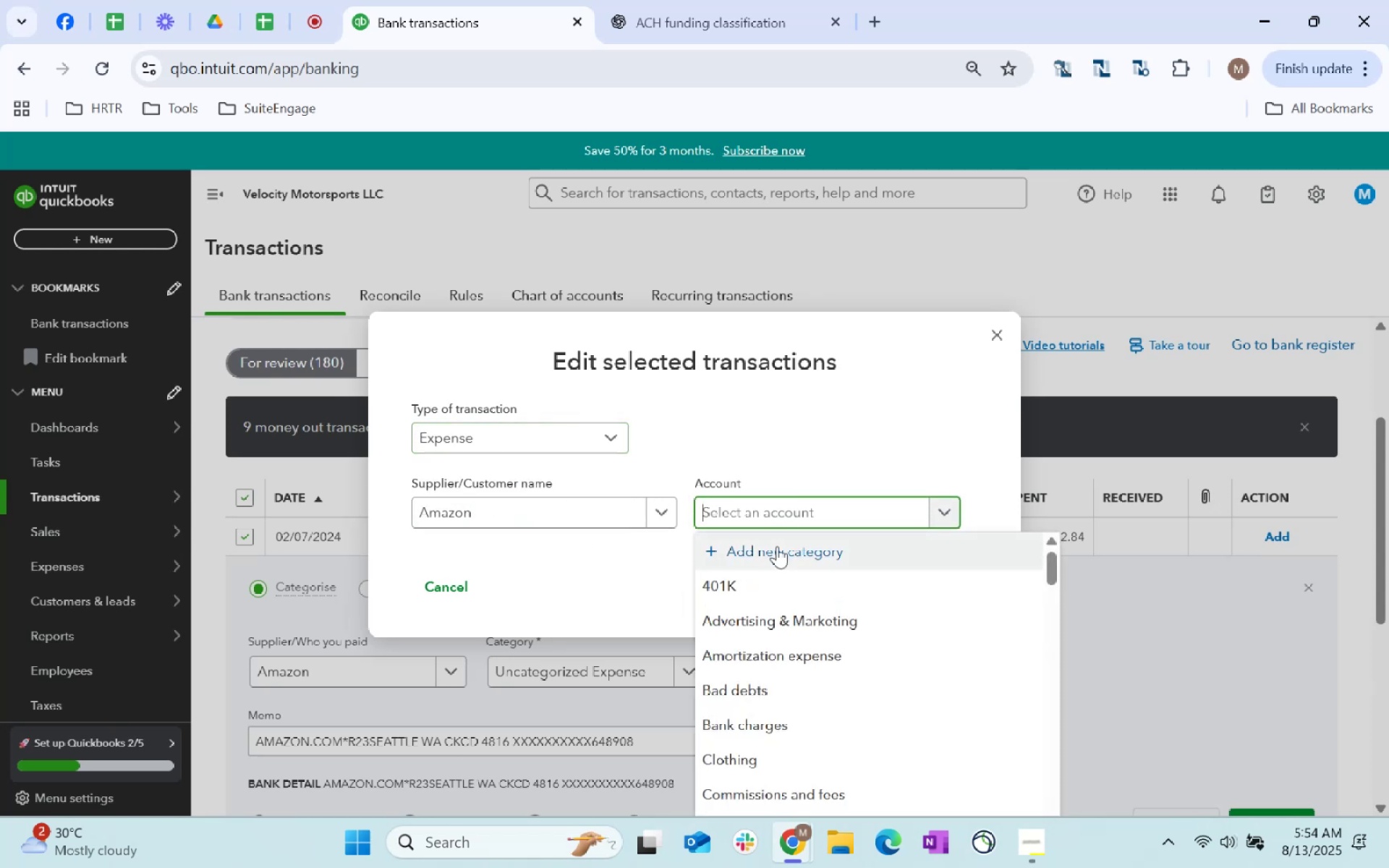 
type(supplies)
key(Tab)
 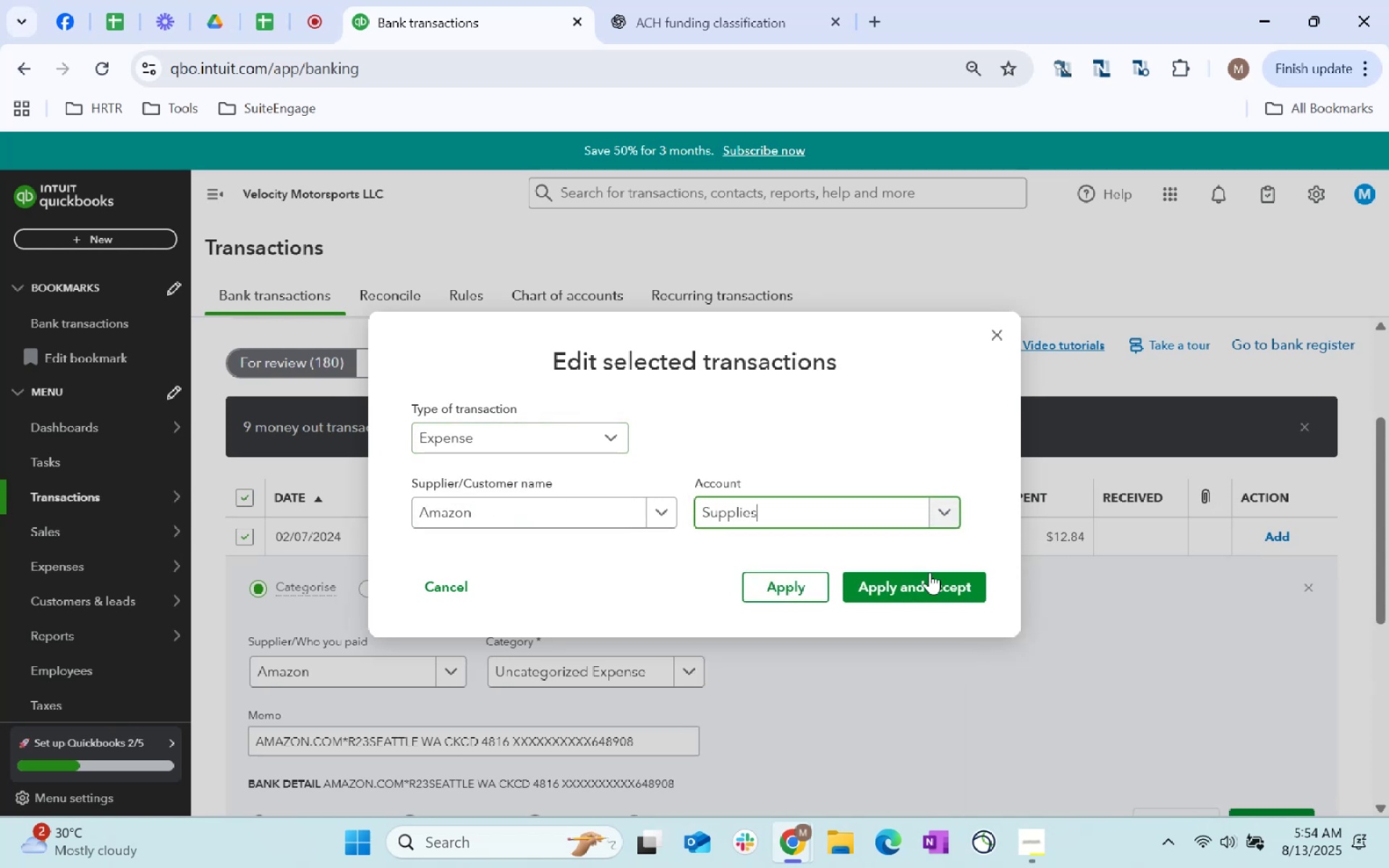 
left_click([934, 596])
 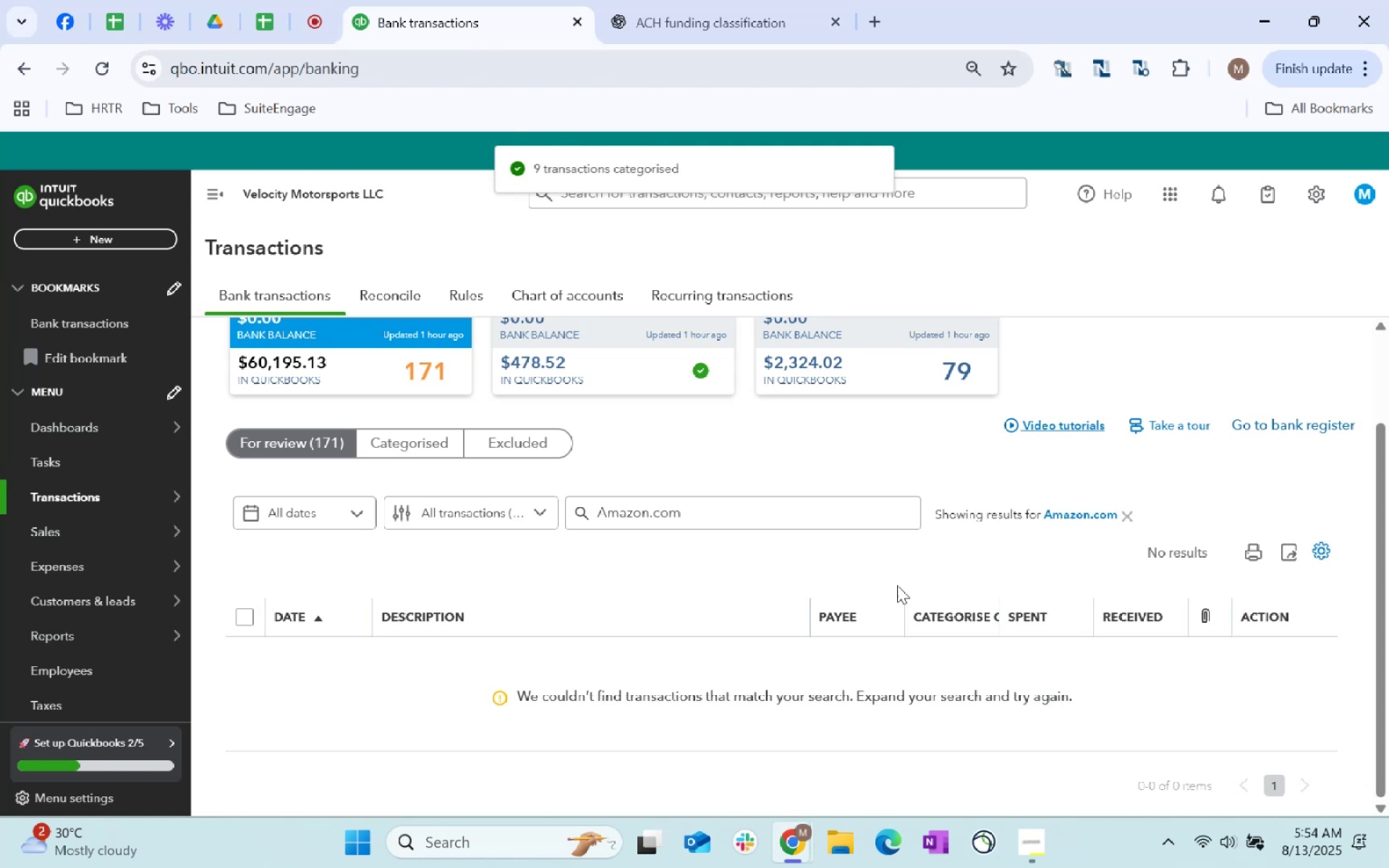 
left_click([1126, 521])
 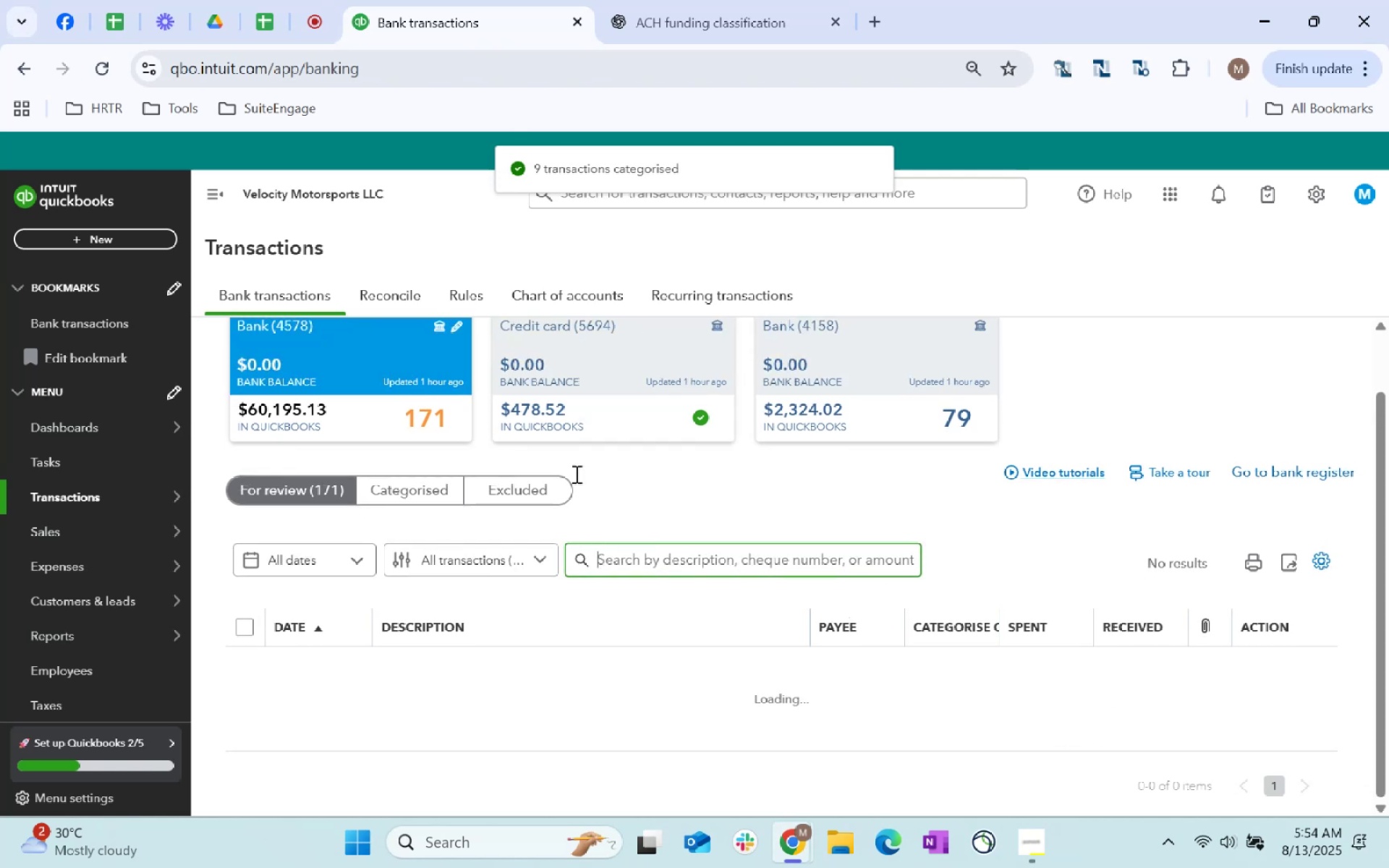 
mouse_move([676, 570])
 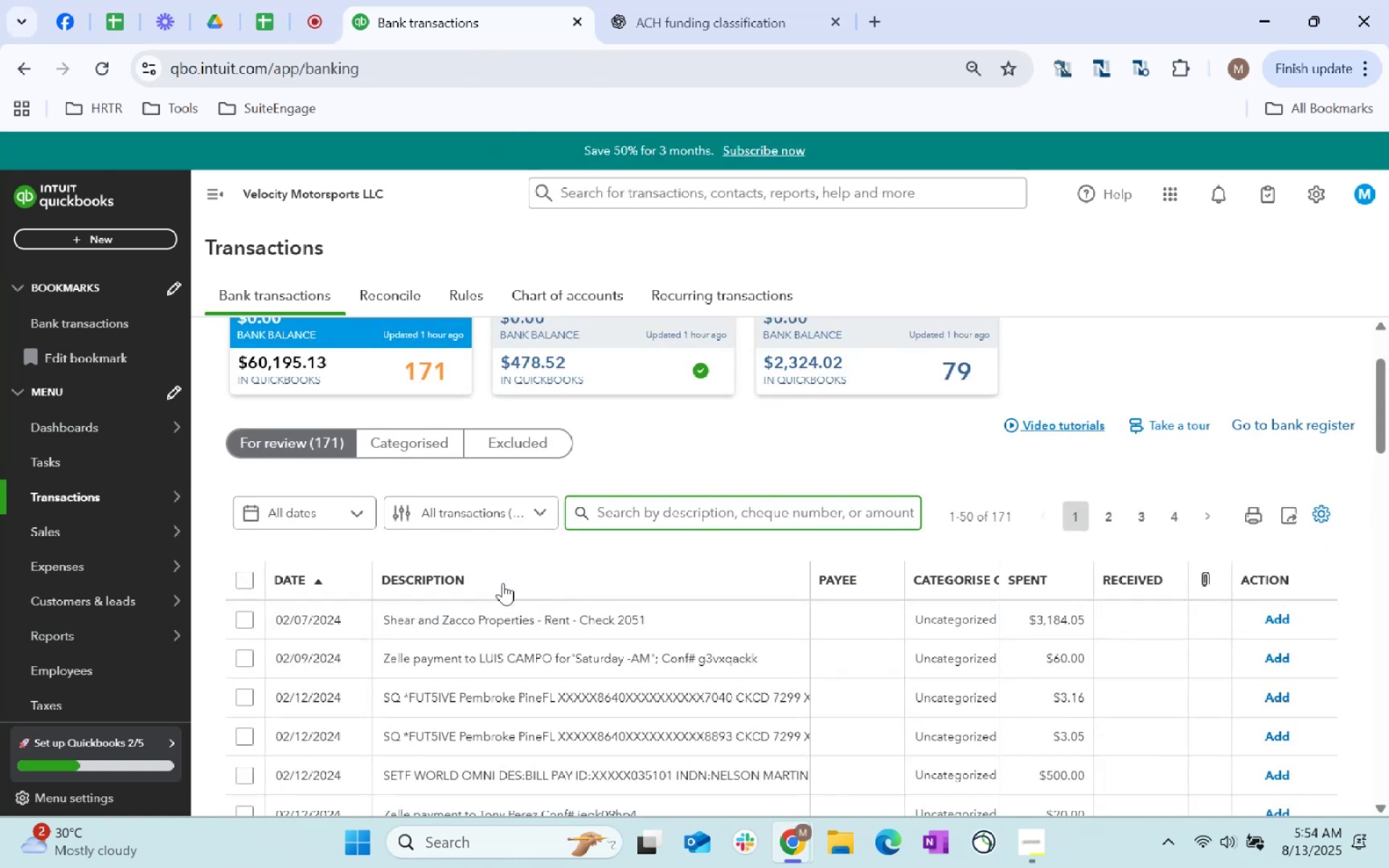 
left_click([632, 519])
 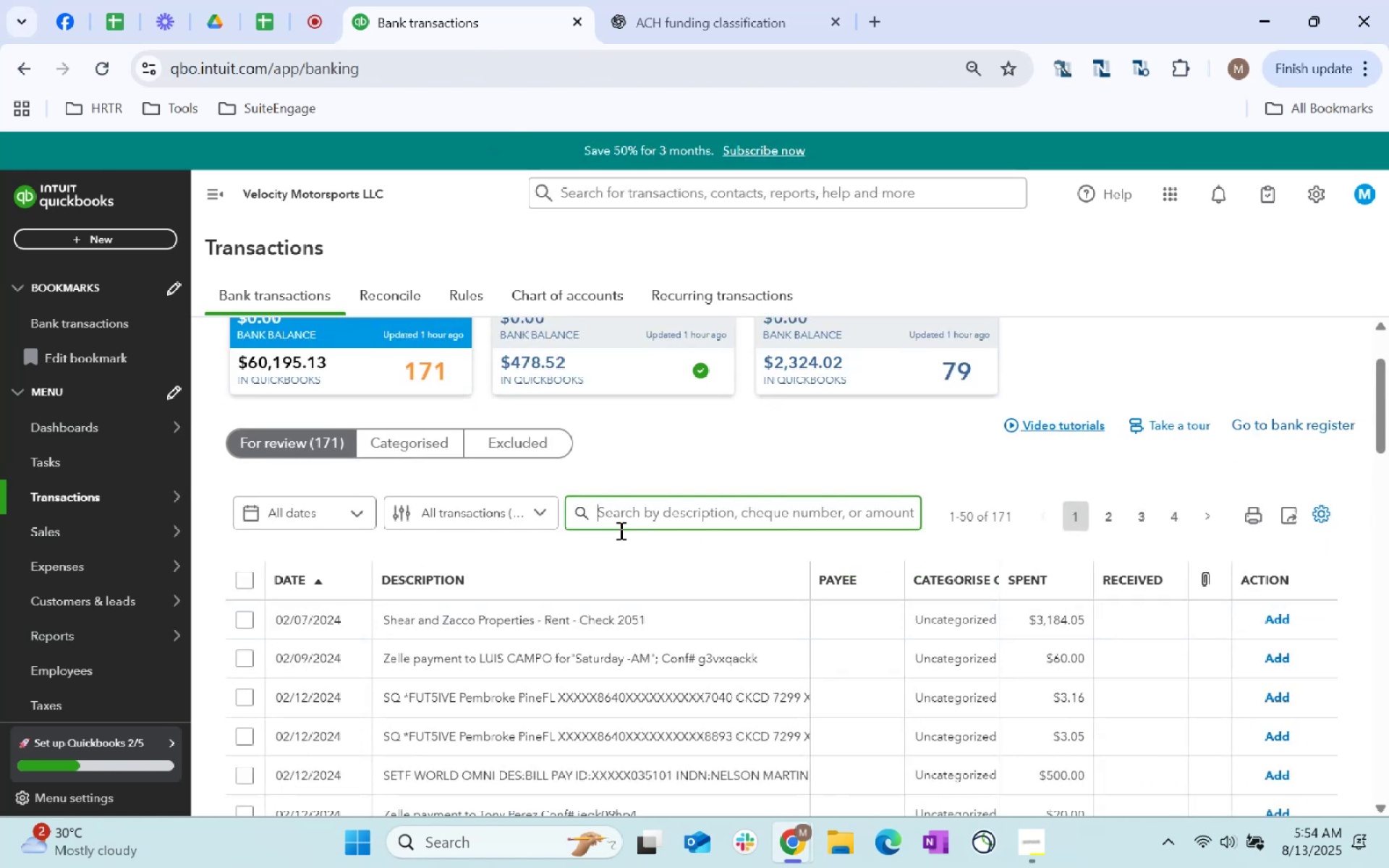 
type(Shear and Zacco)
 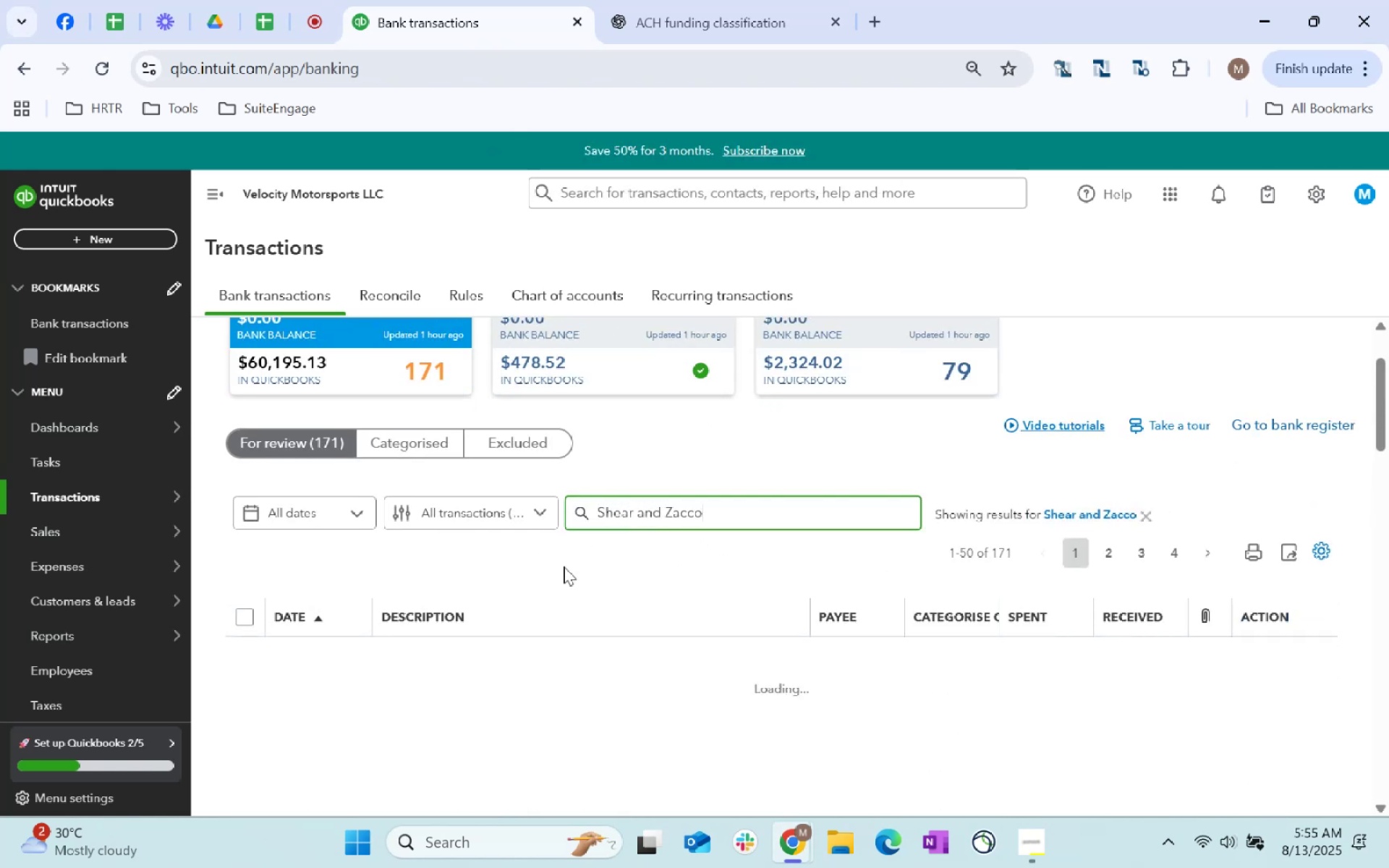 
 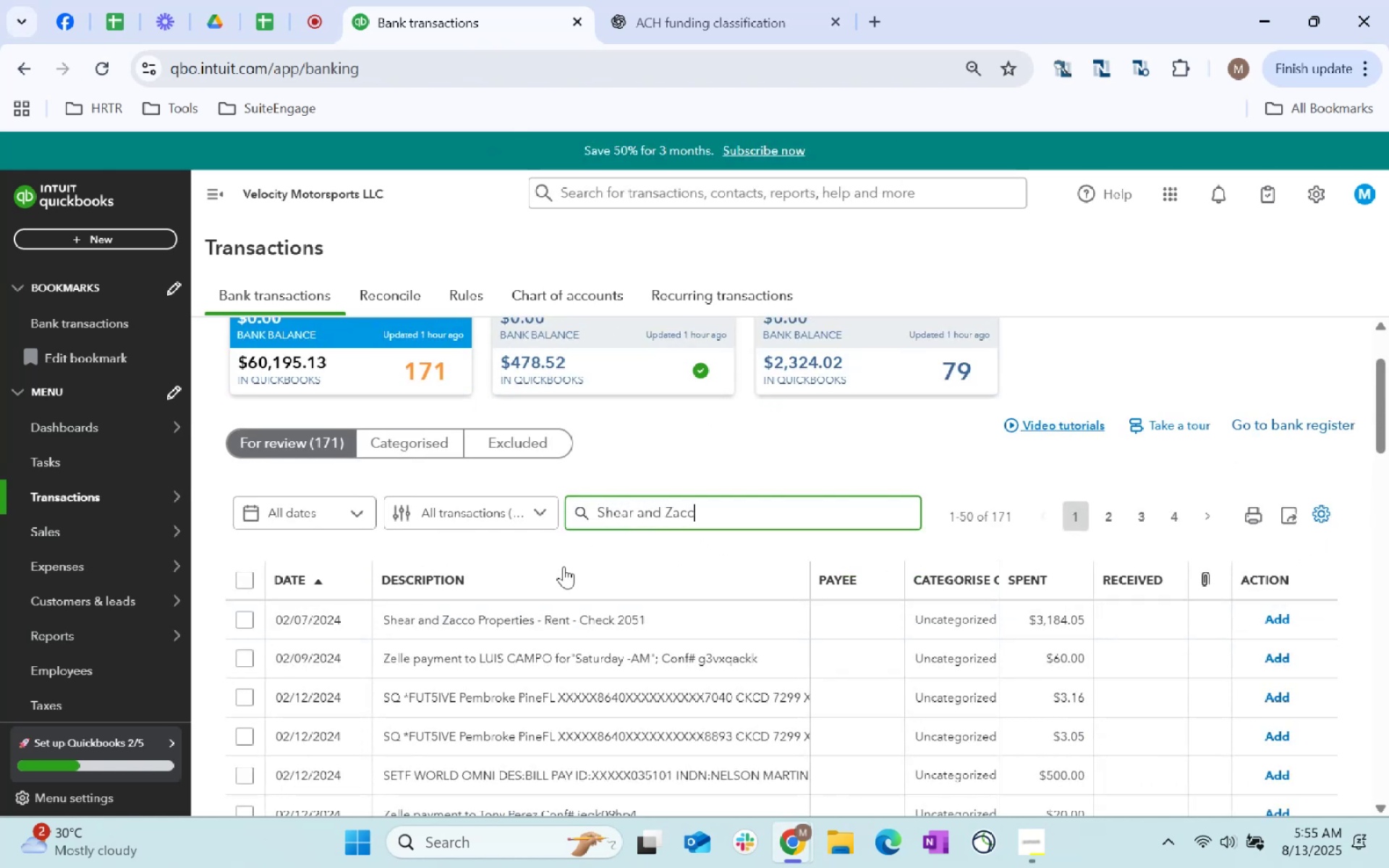 
key(Enter)
 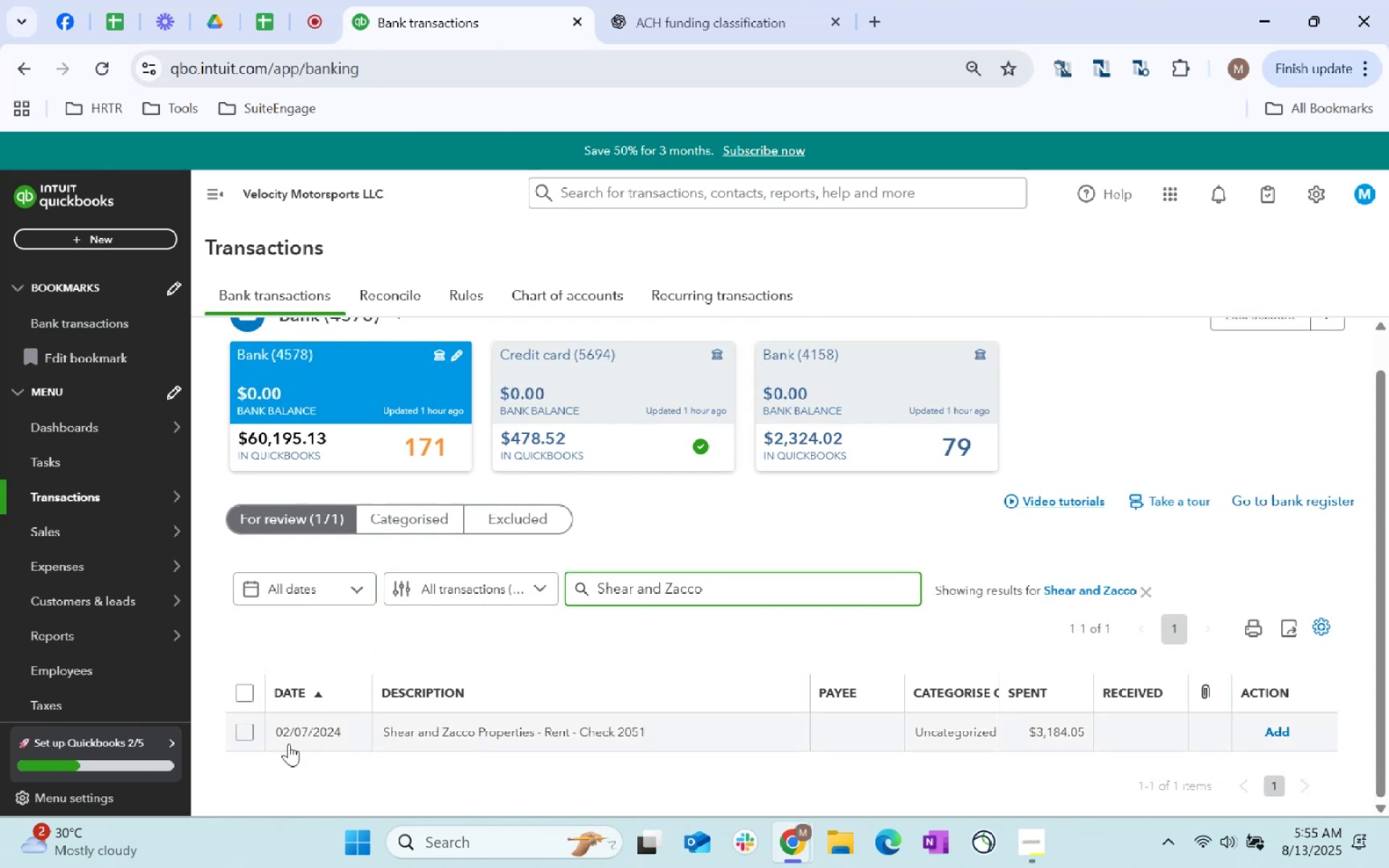 
left_click([245, 729])
 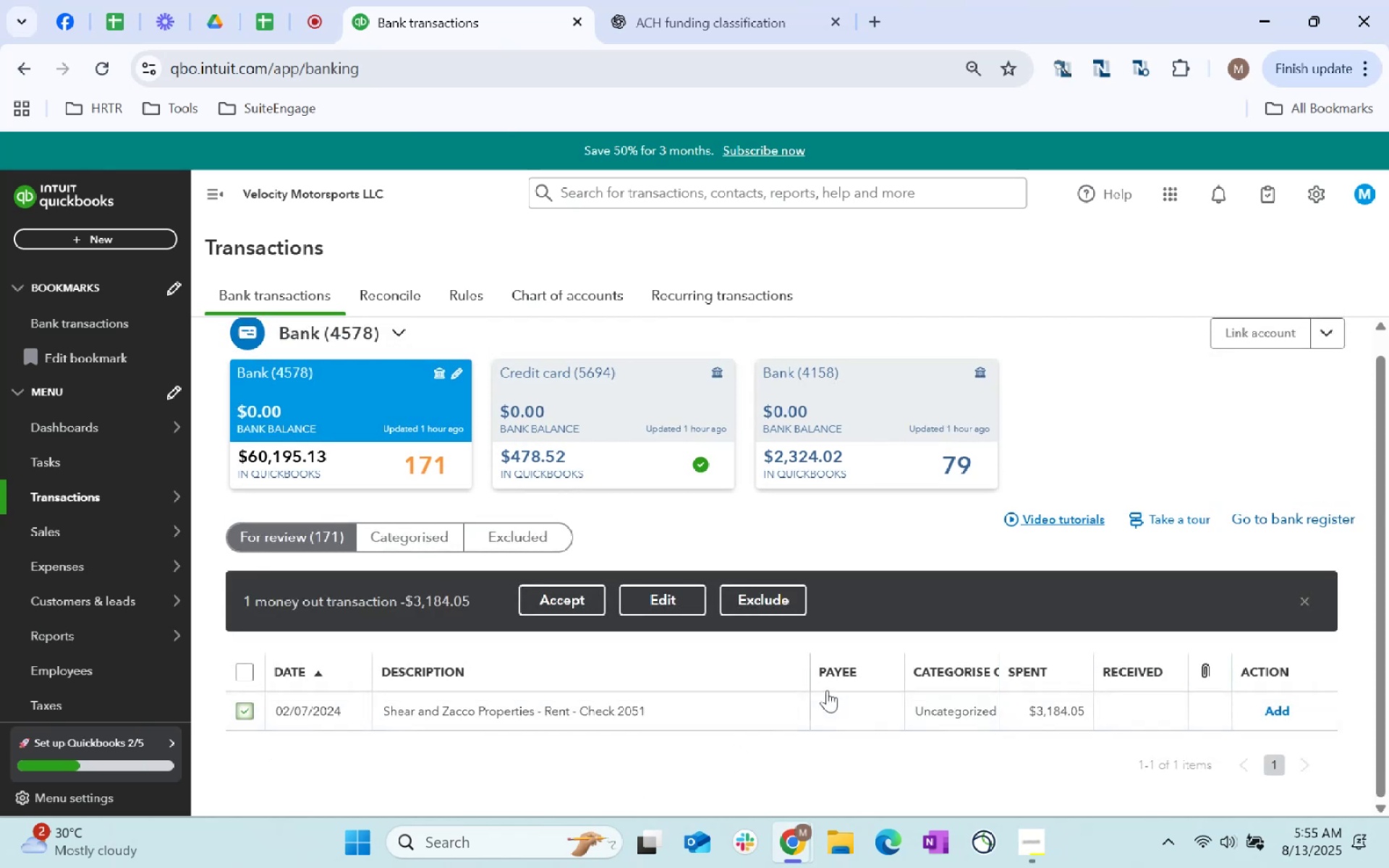 
left_click([846, 693])
 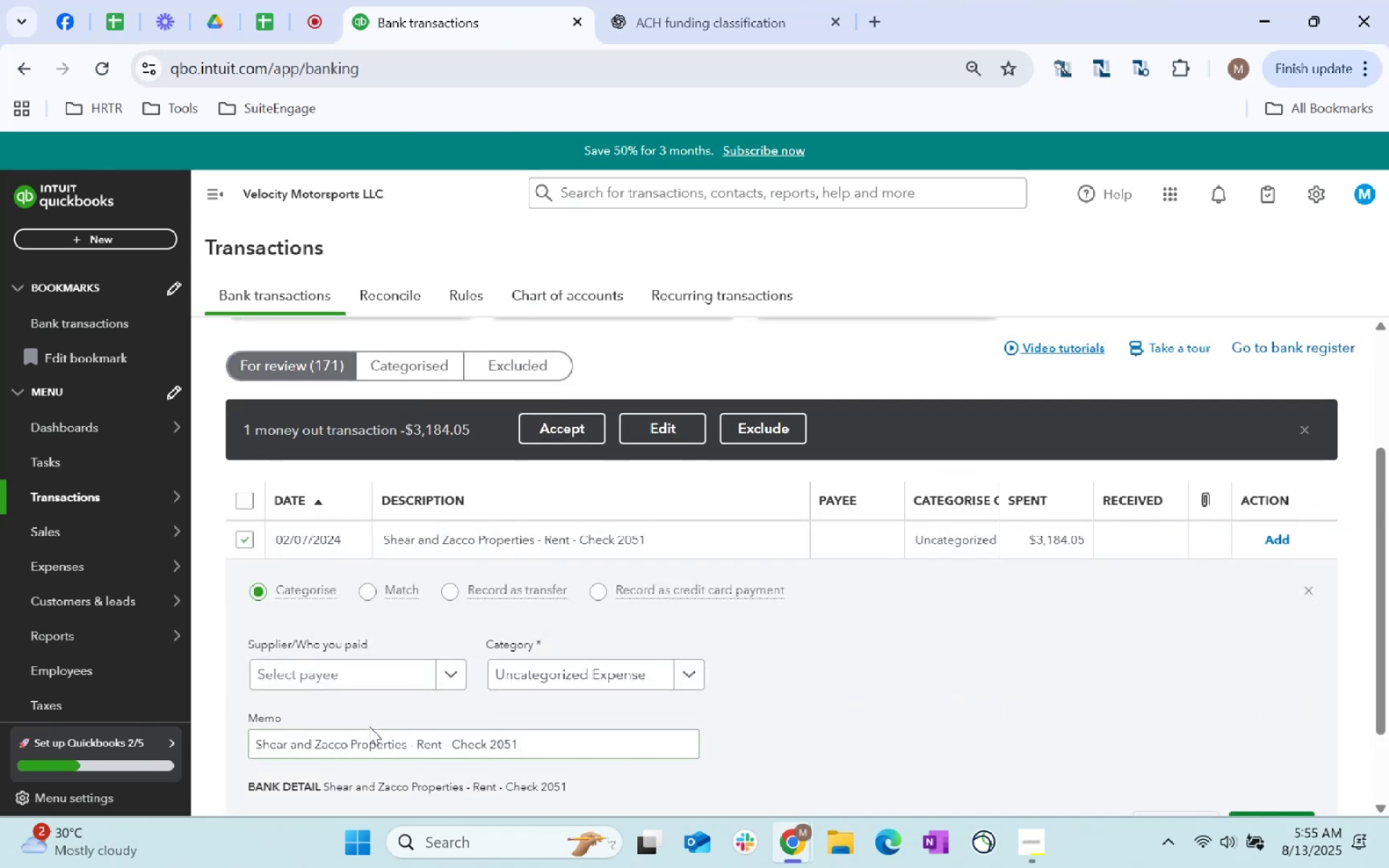 
left_click([341, 669])
 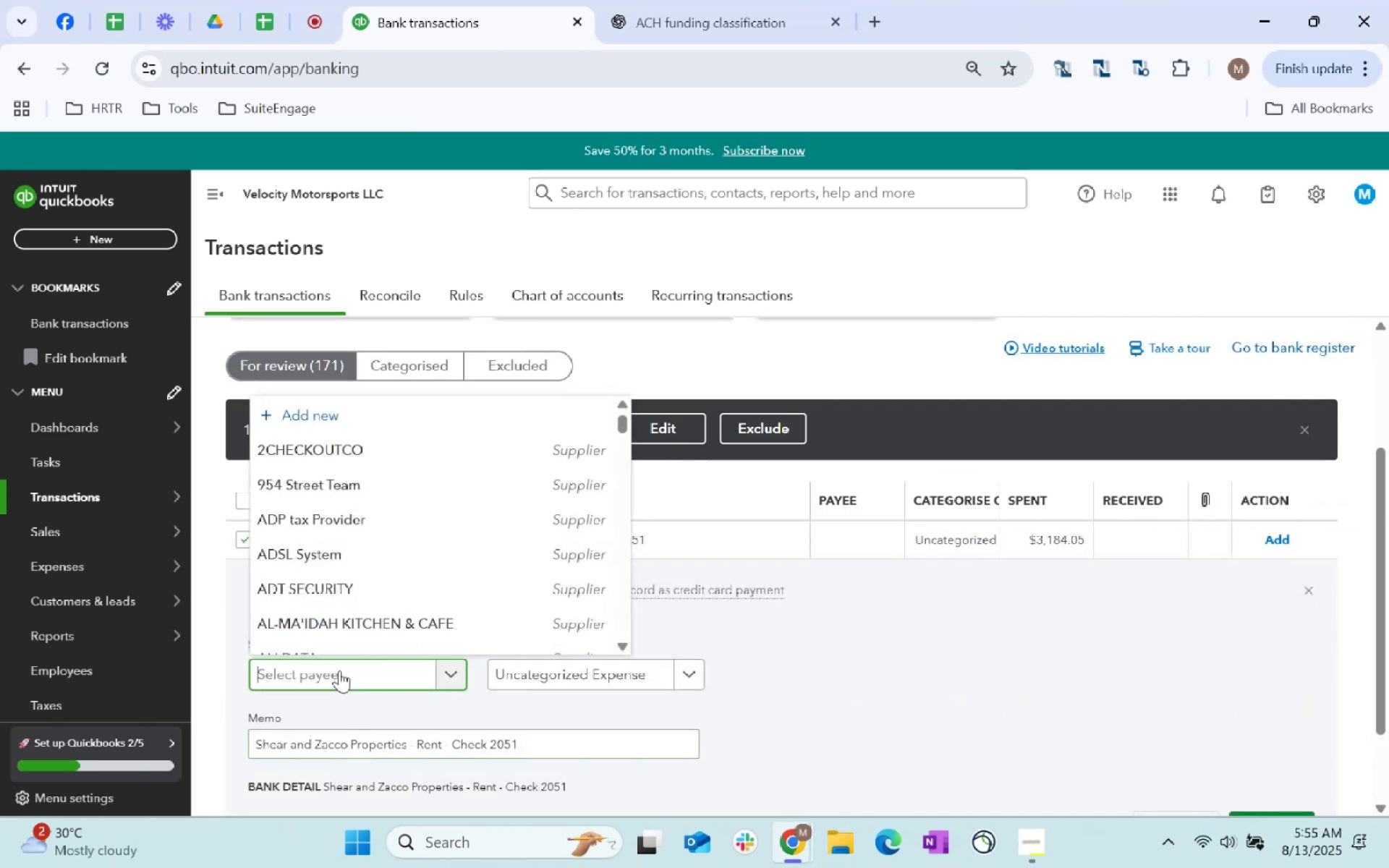 
type(Shear)
key(Tab)
type(rent)
 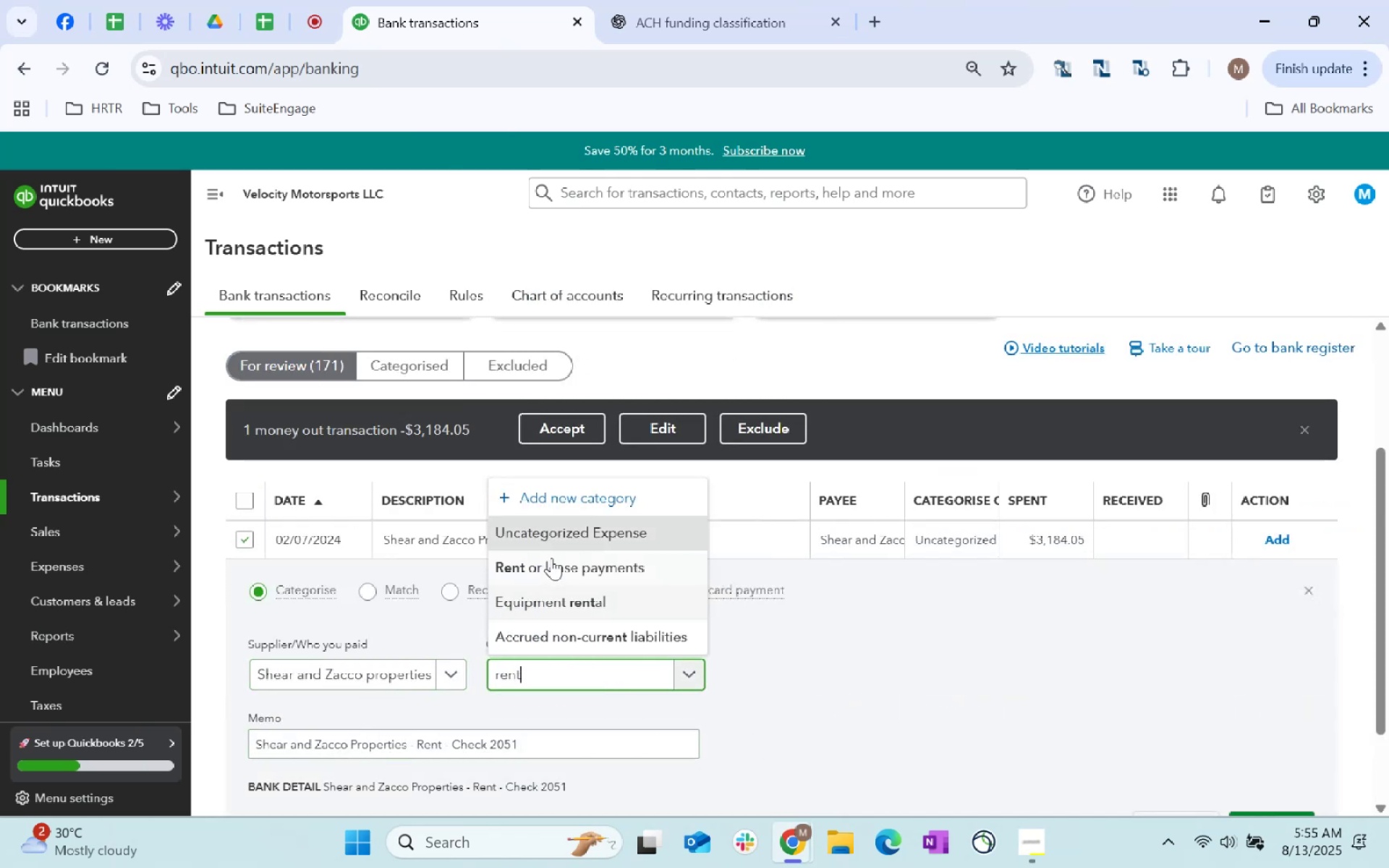 
scroll: coordinate [1142, 676], scroll_direction: down, amount: 3.0
 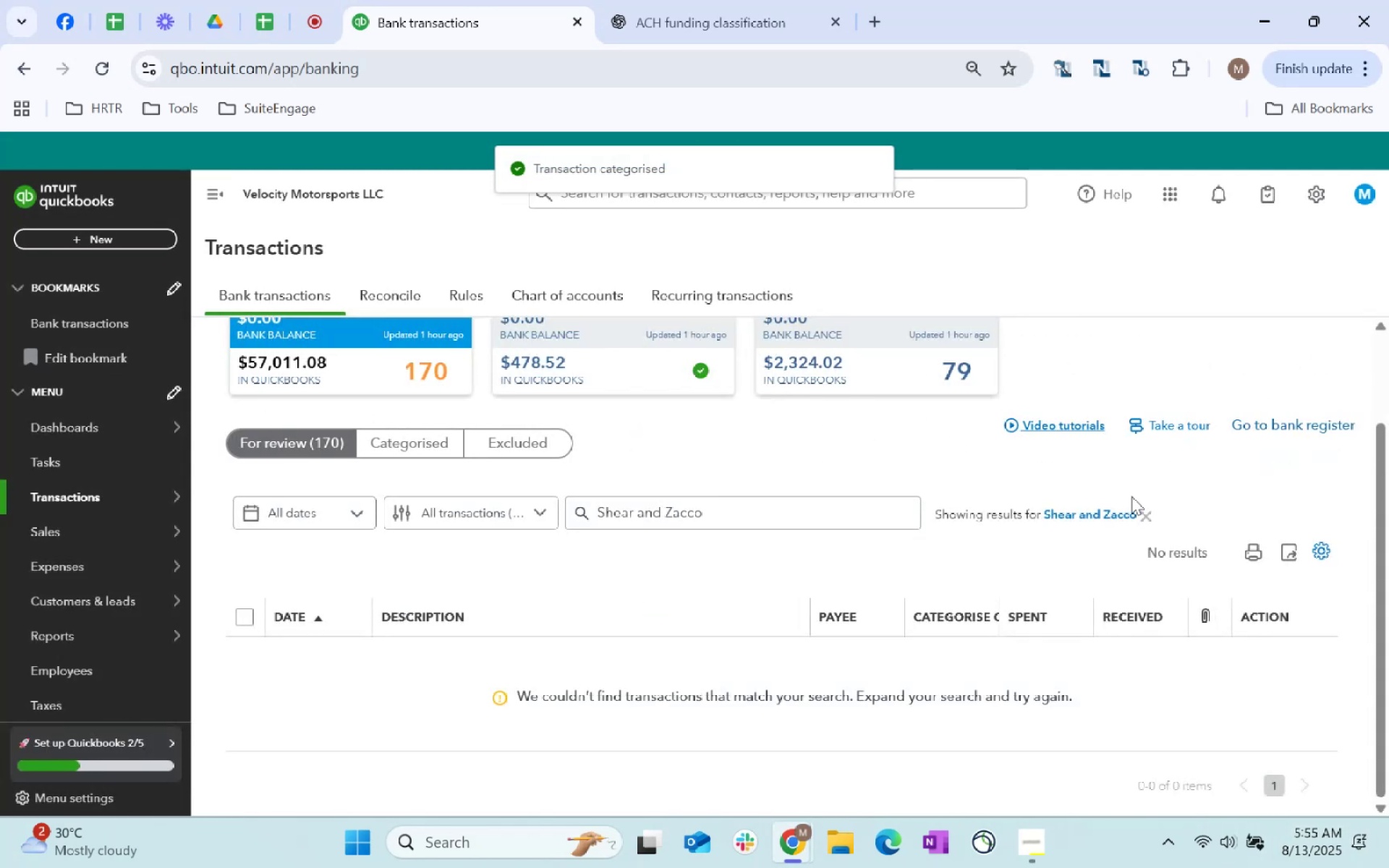 
left_click([1146, 522])
 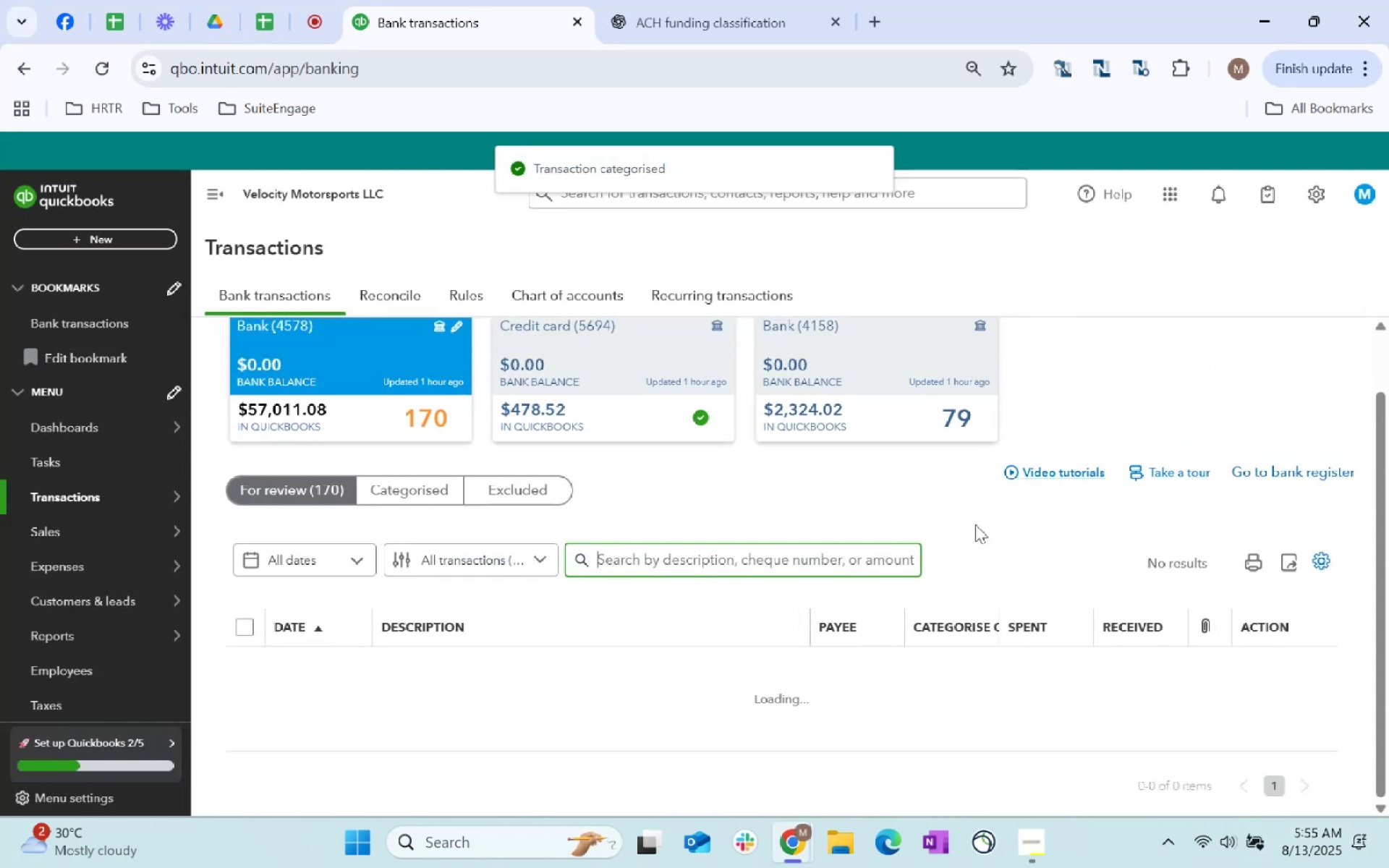 
scroll: coordinate [765, 488], scroll_direction: up, amount: 1.0
 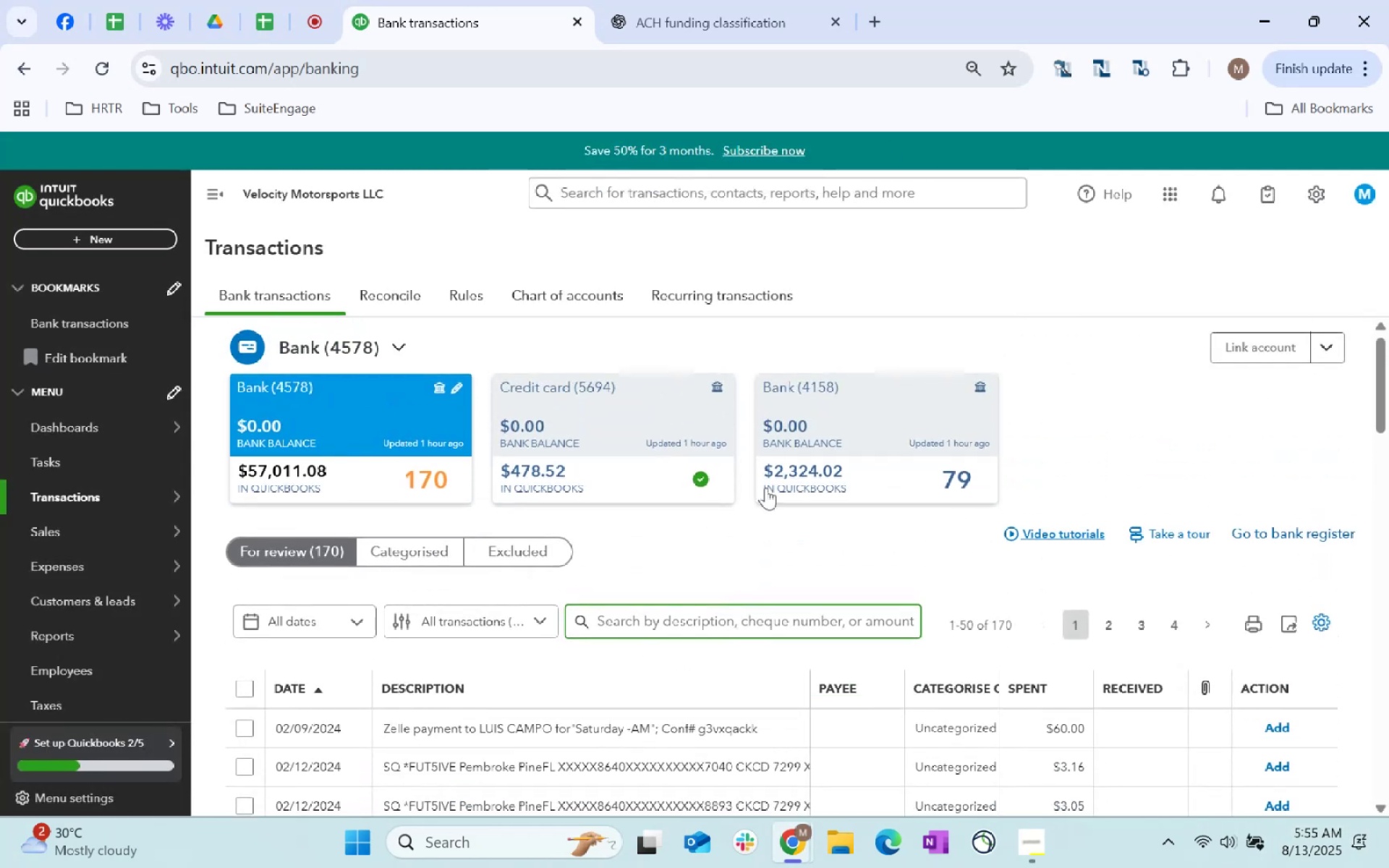 
scroll: coordinate [765, 488], scroll_direction: down, amount: 2.0
 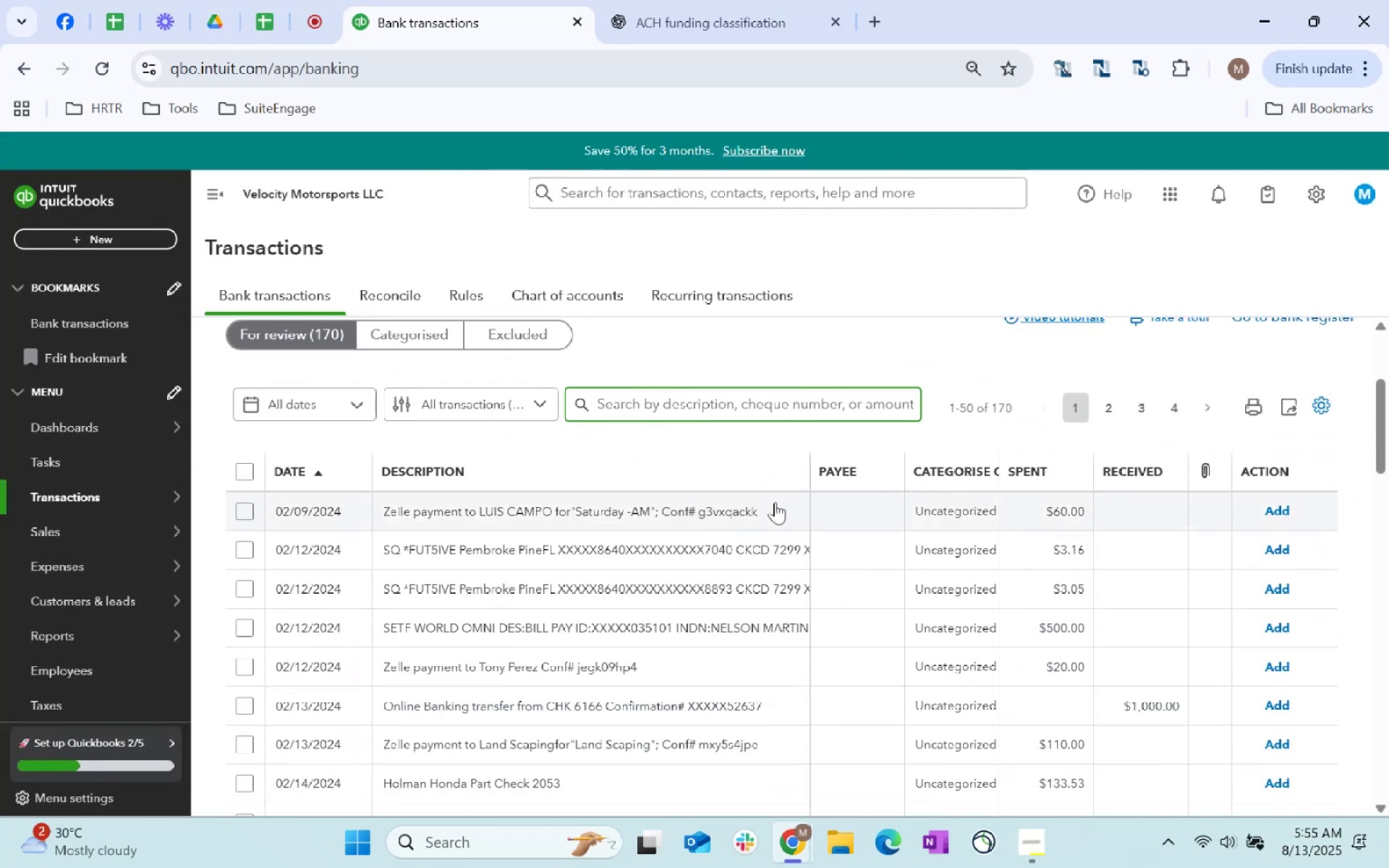 
wait(6.01)
 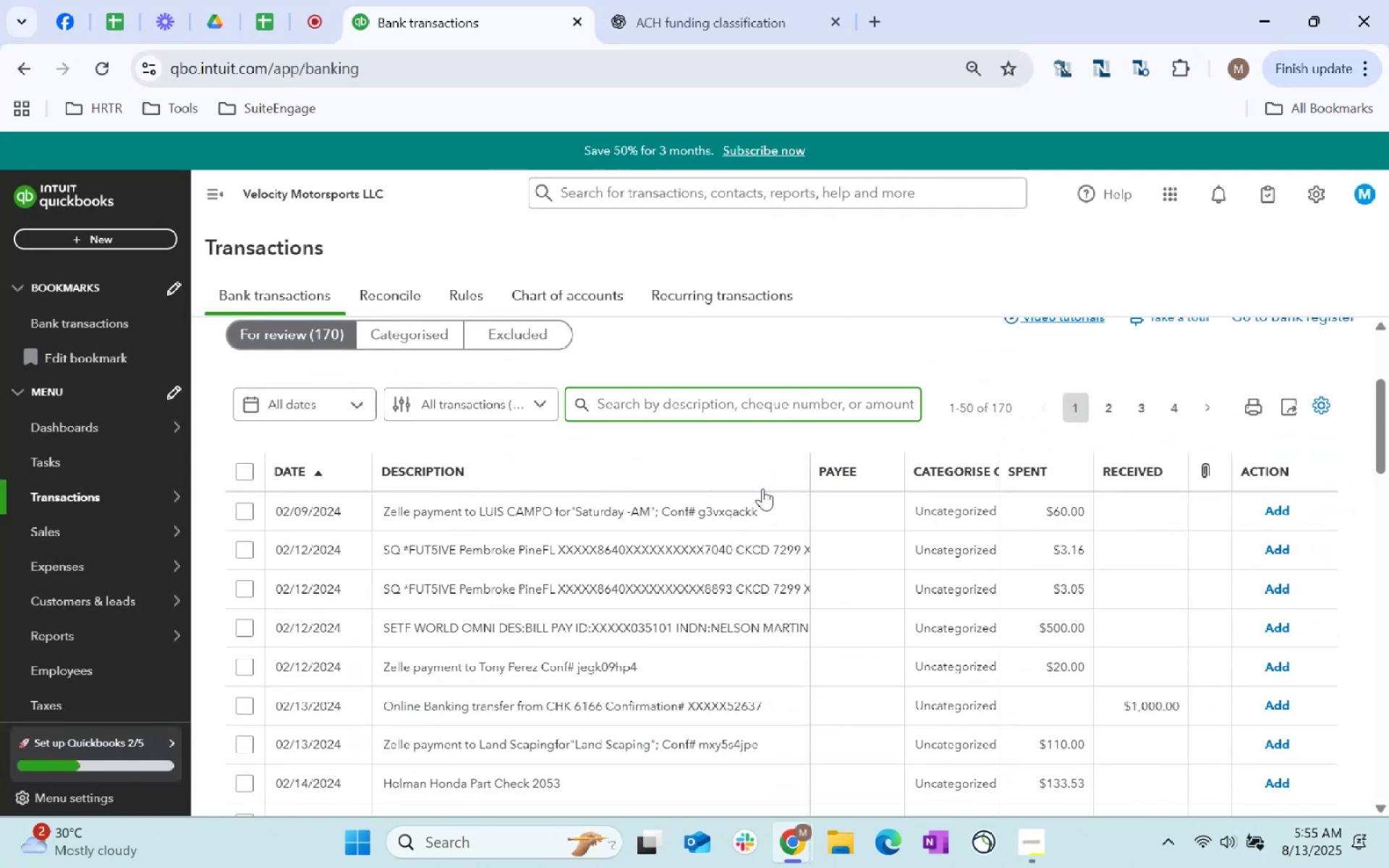 
left_click([668, 404])
 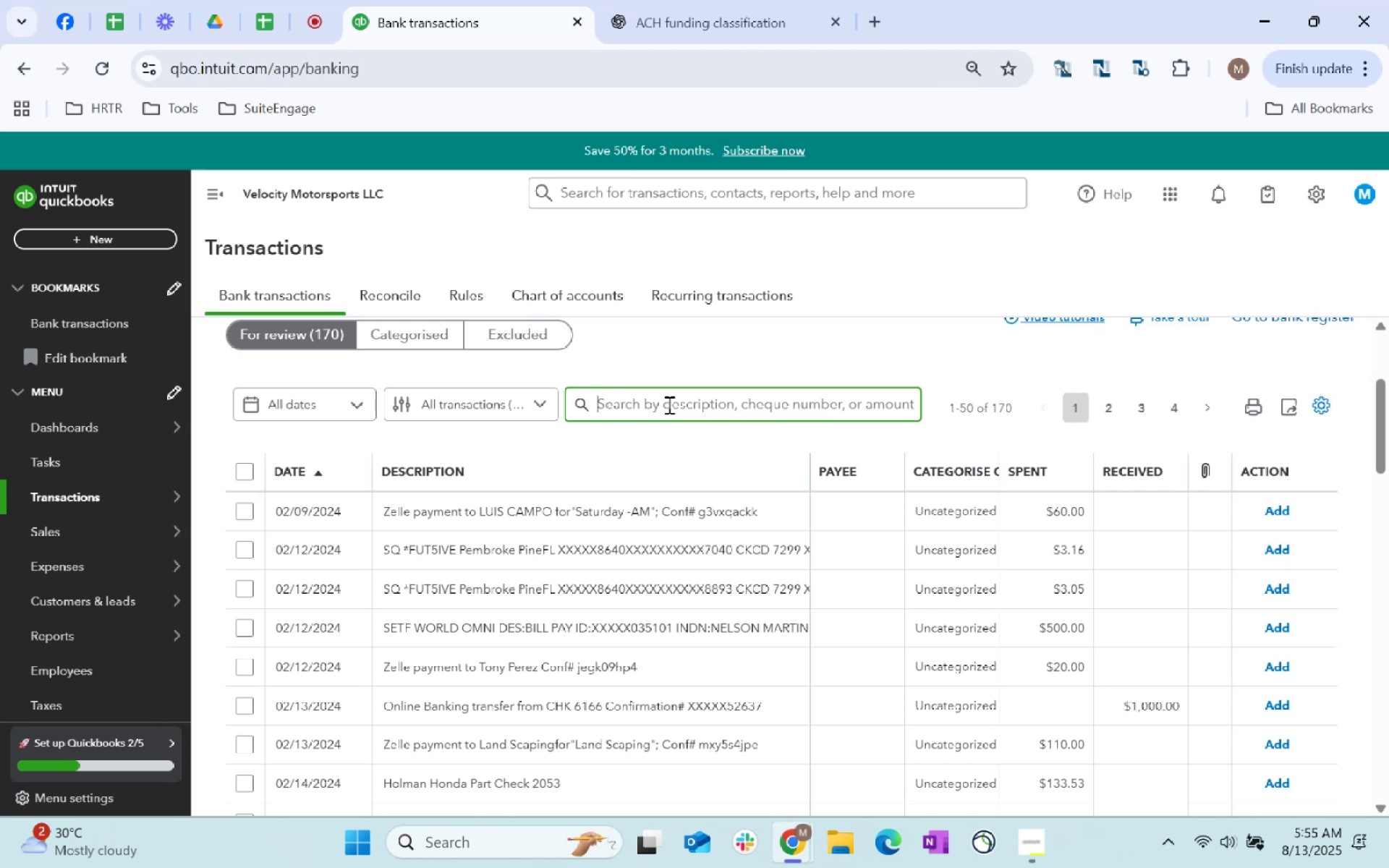 
type(Saturday -AM)
 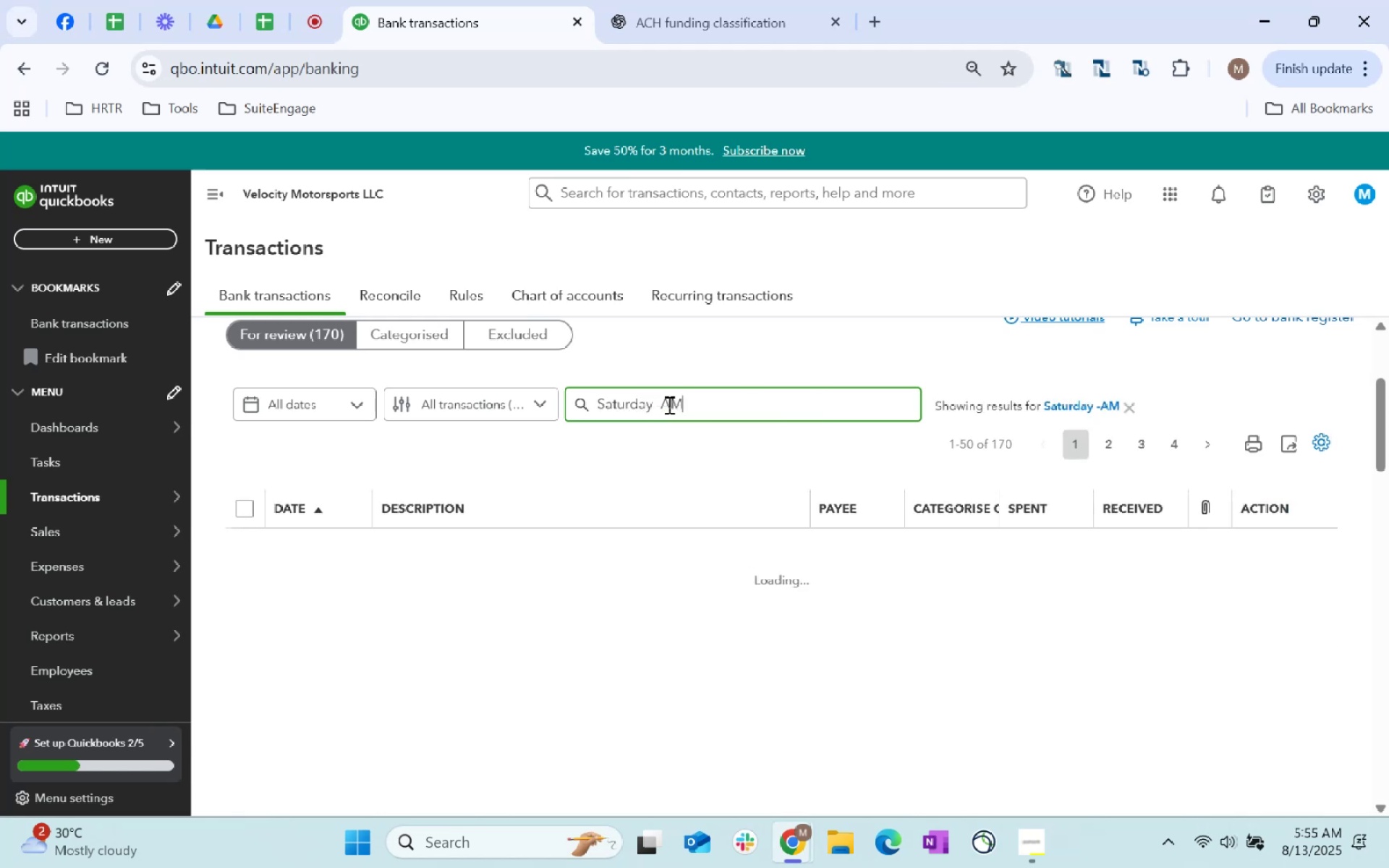 
 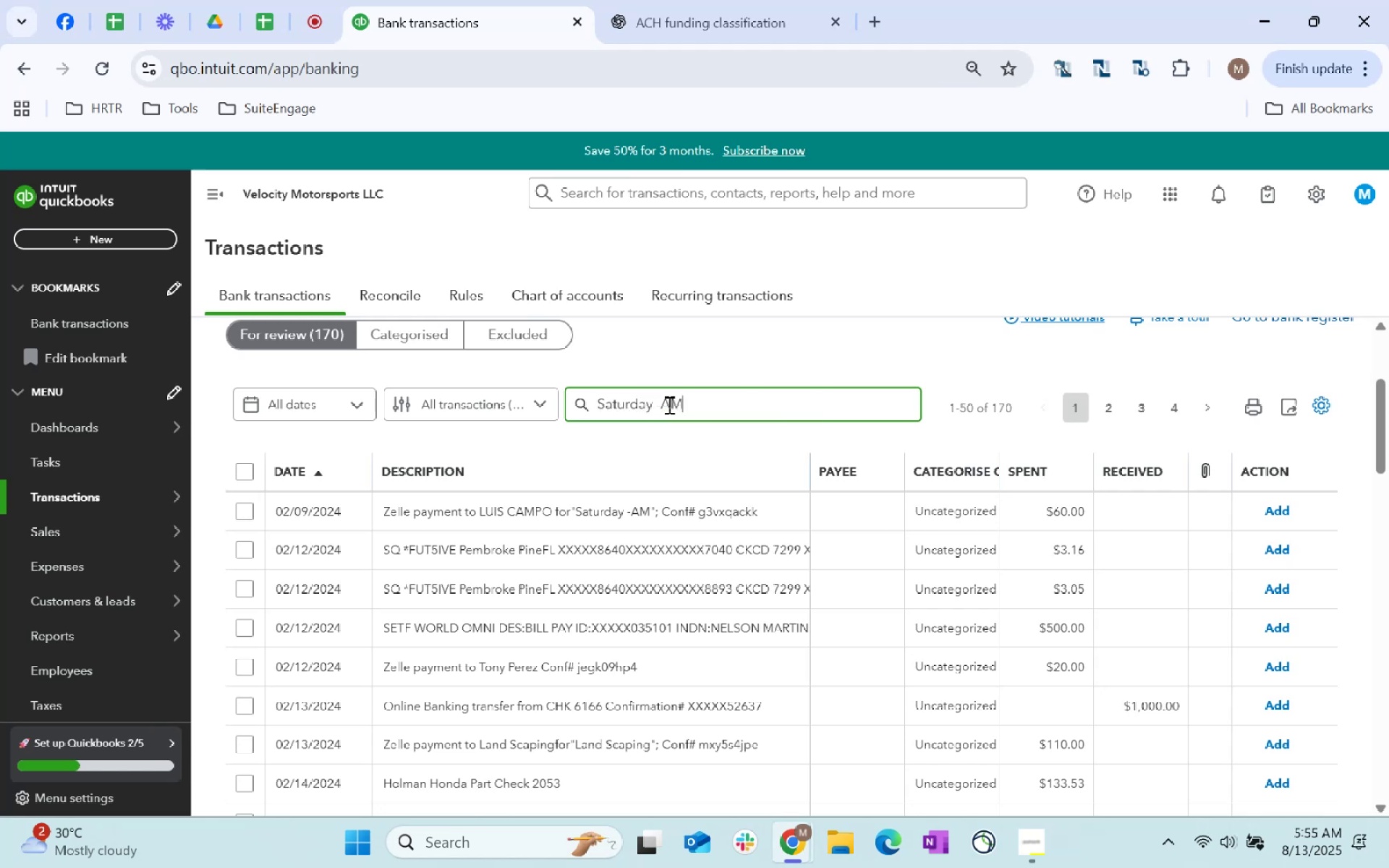 
key(Enter)
 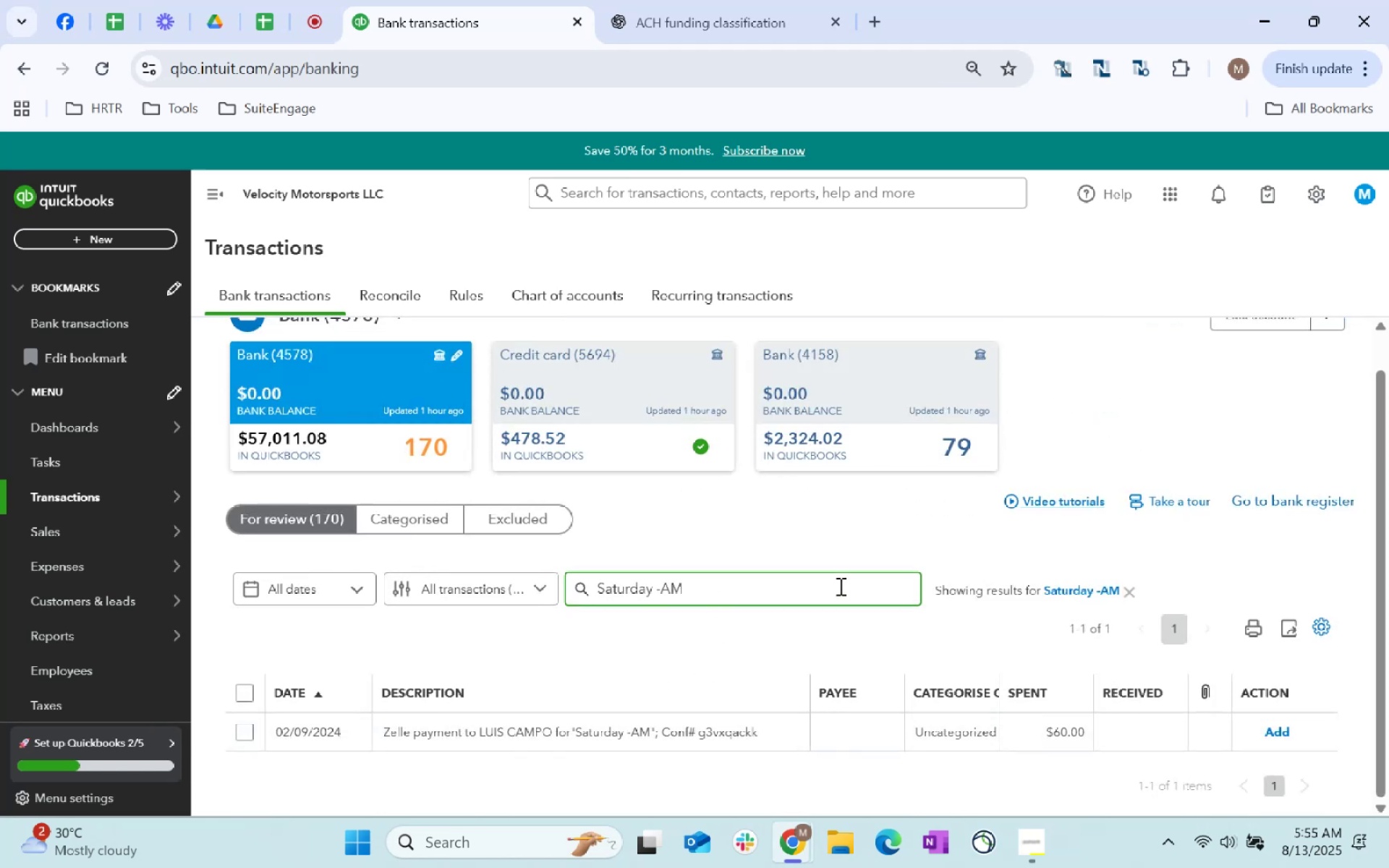 
left_click_drag(start_coordinate=[823, 586], to_coordinate=[0, 558])
 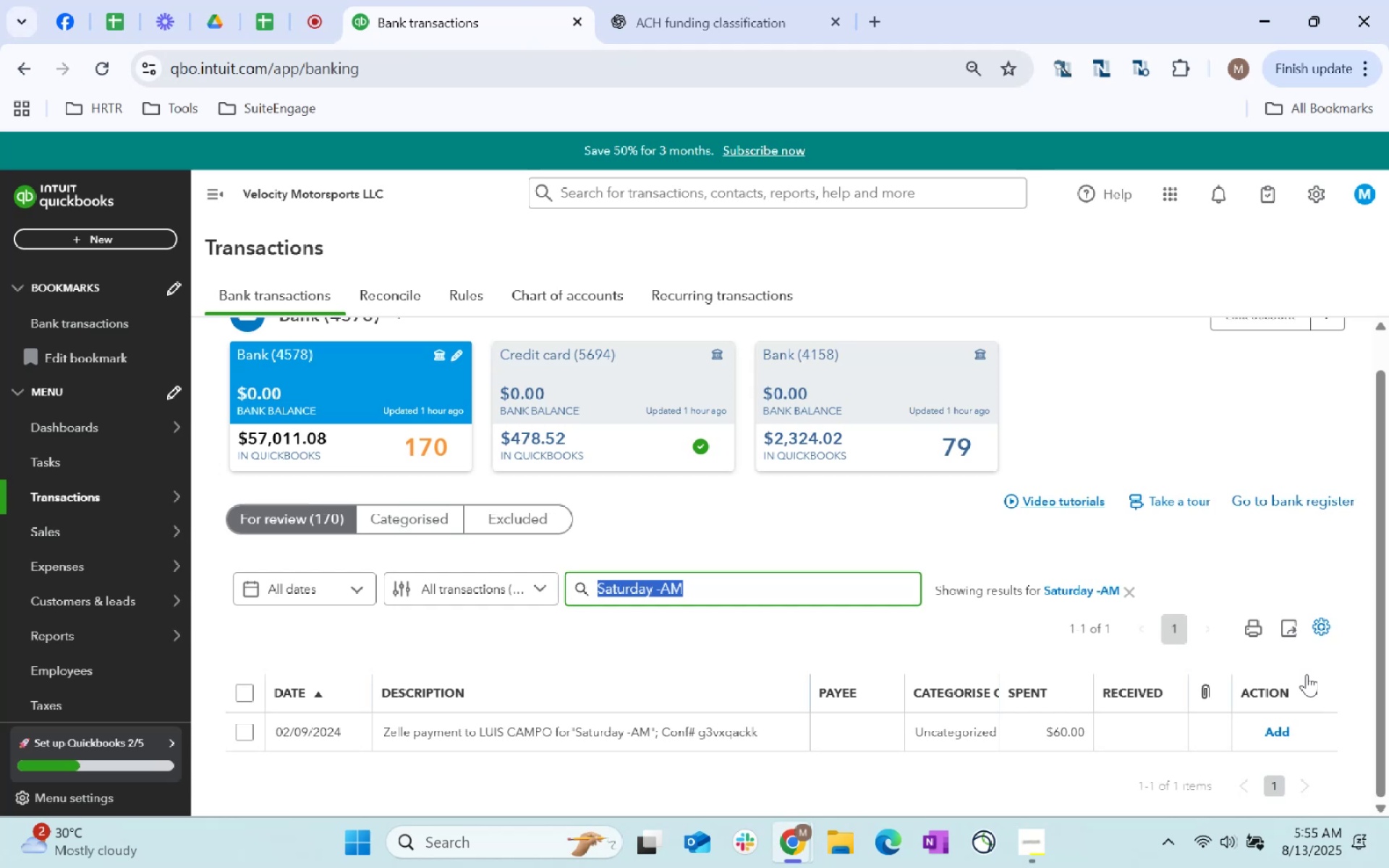 
type(zell p)
key(Backspace)
key(Backspace)
type(e paymen)
 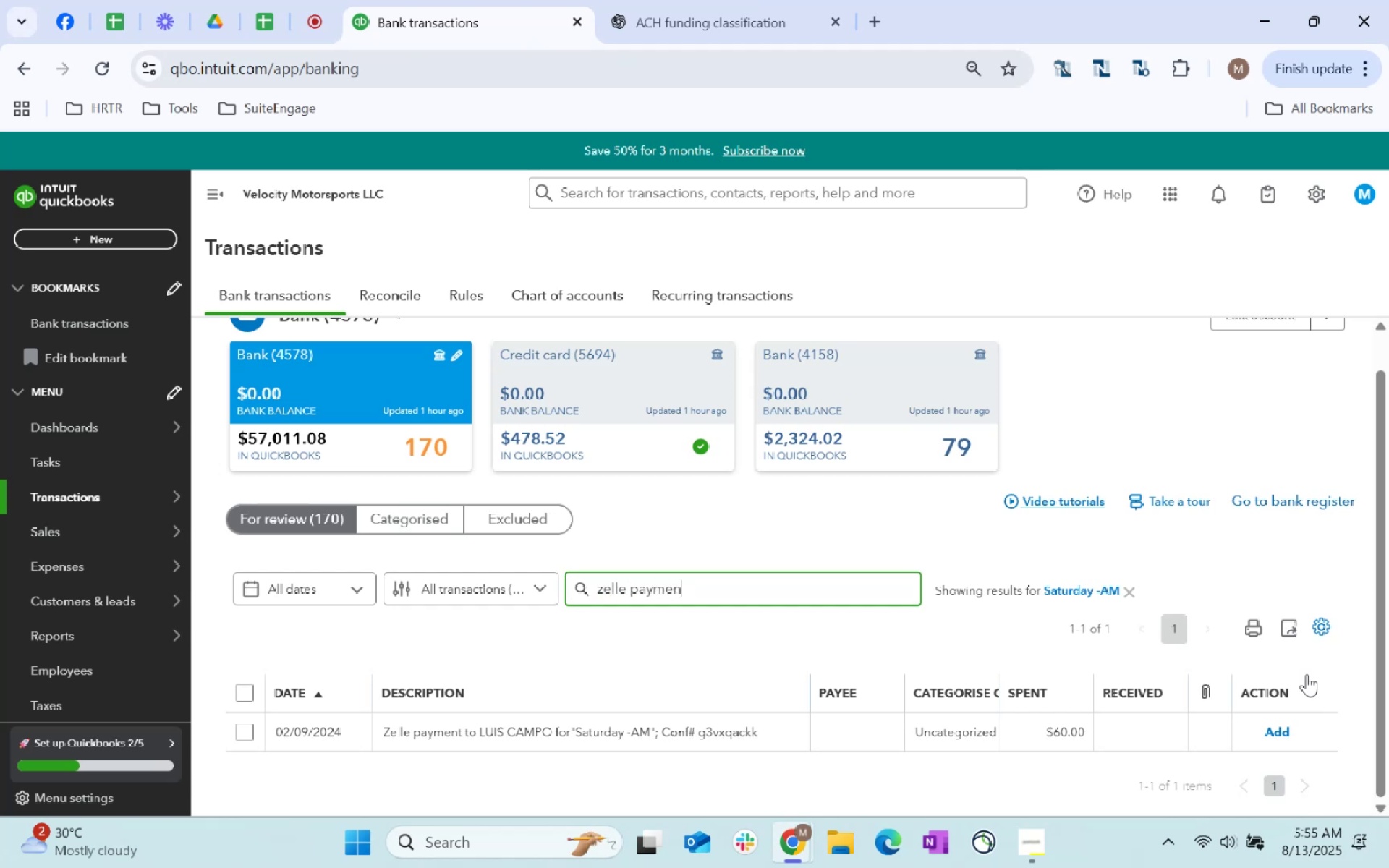 
hold_key(key=T, duration=21.0)
 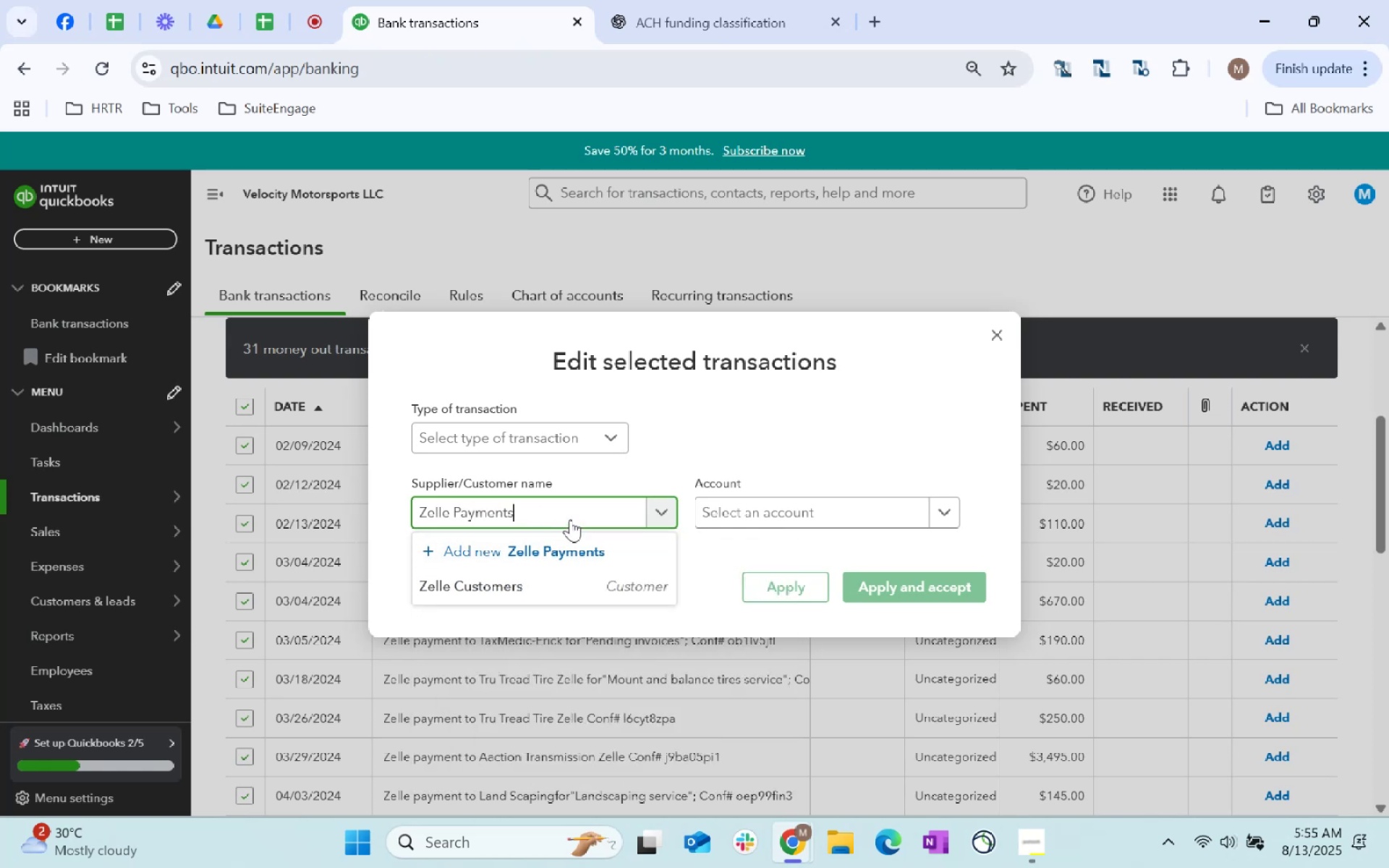 
key(Enter)
 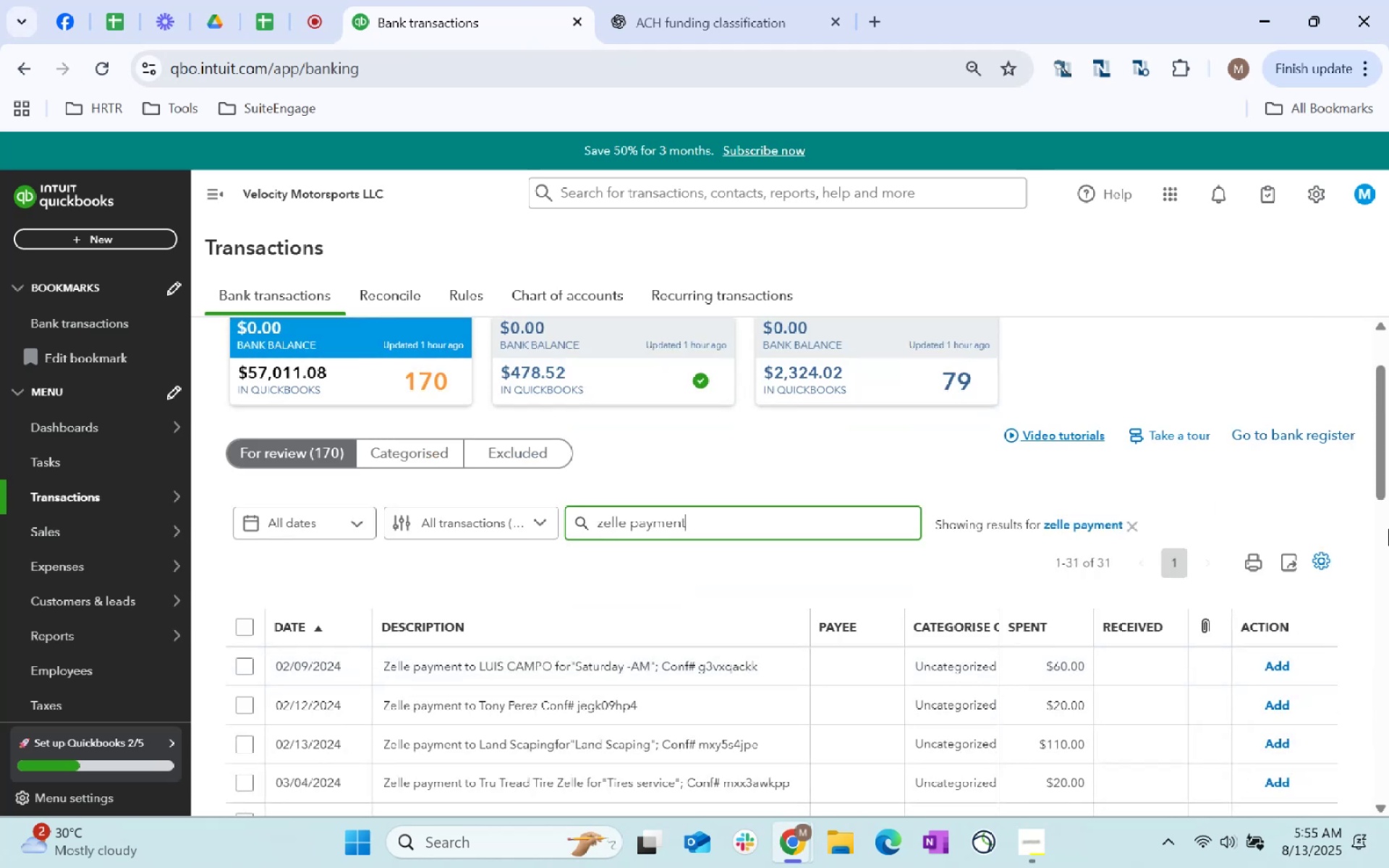 
scroll: coordinate [915, 696], scroll_direction: down, amount: 68.0
 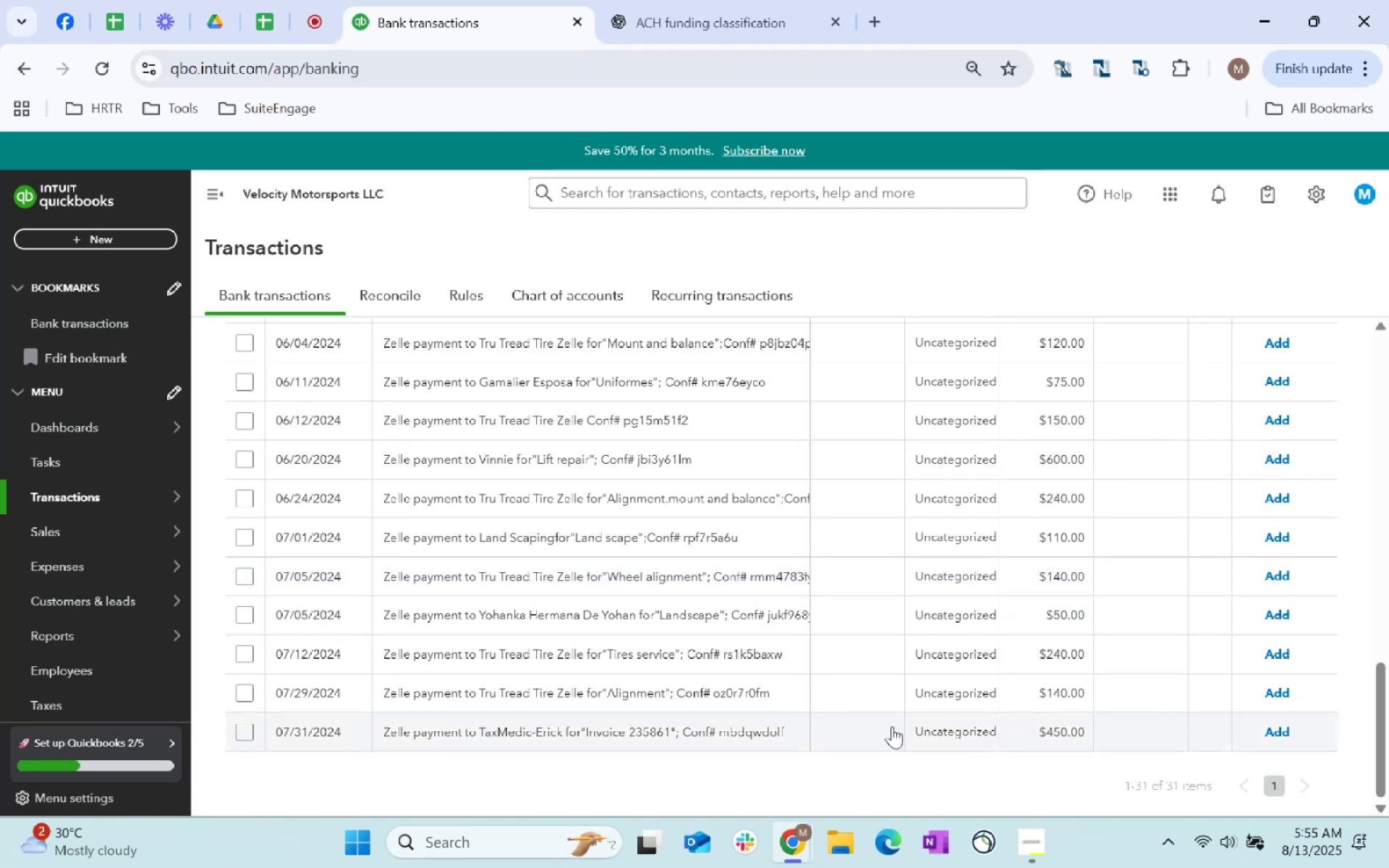 
scroll: coordinate [888, 725], scroll_direction: up, amount: 9.0
 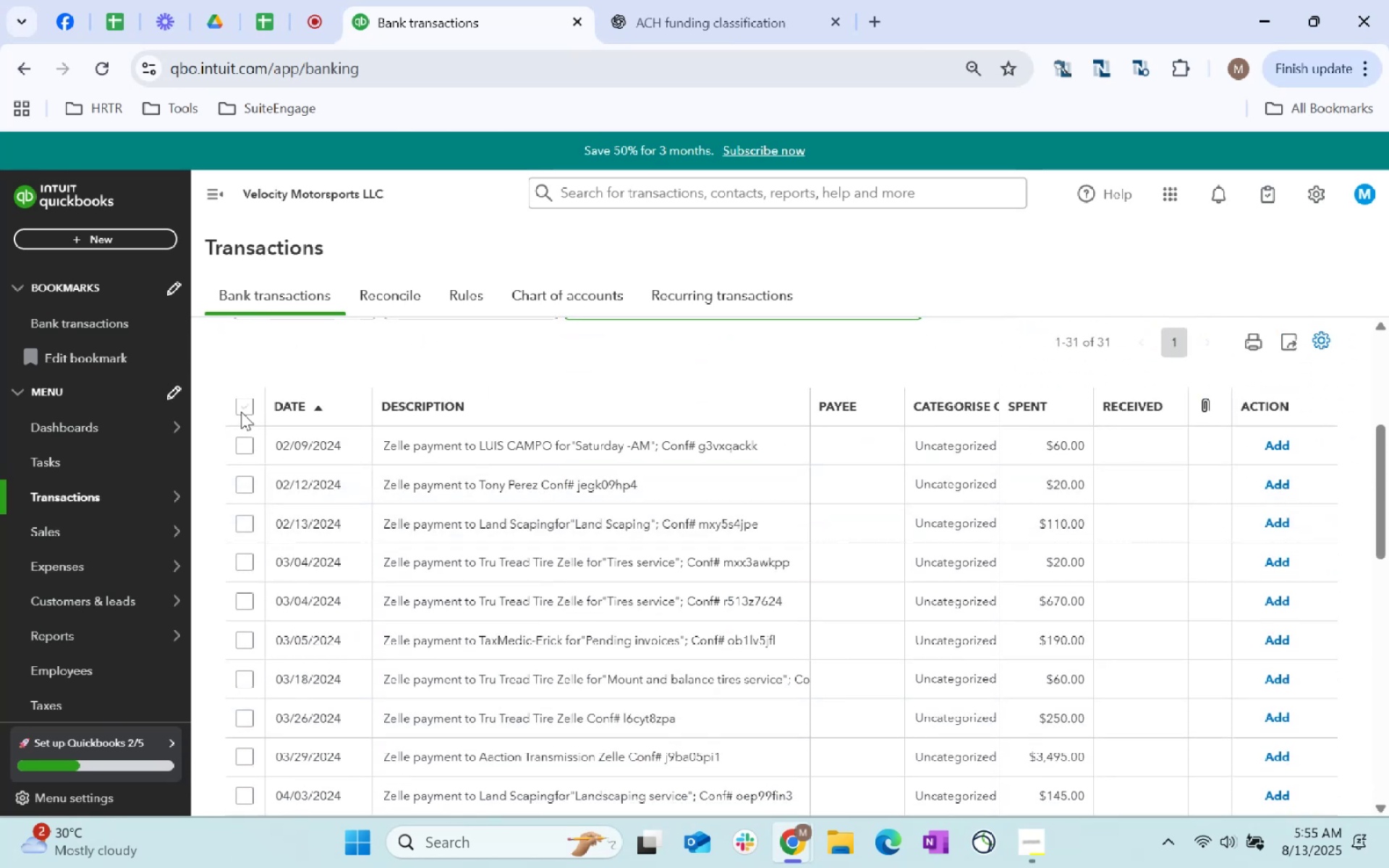 
left_click([241, 412])
 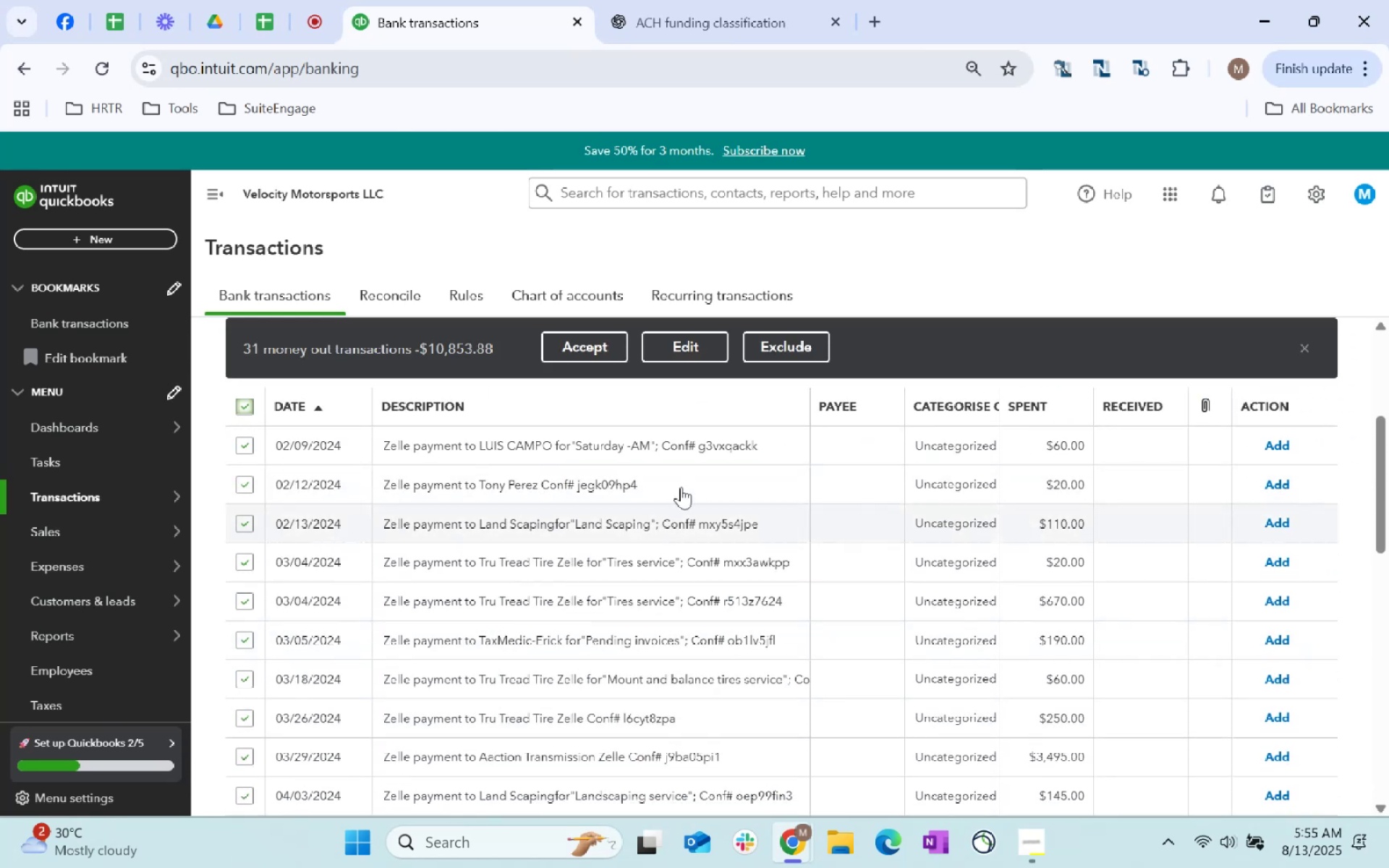 
left_click([714, 346])
 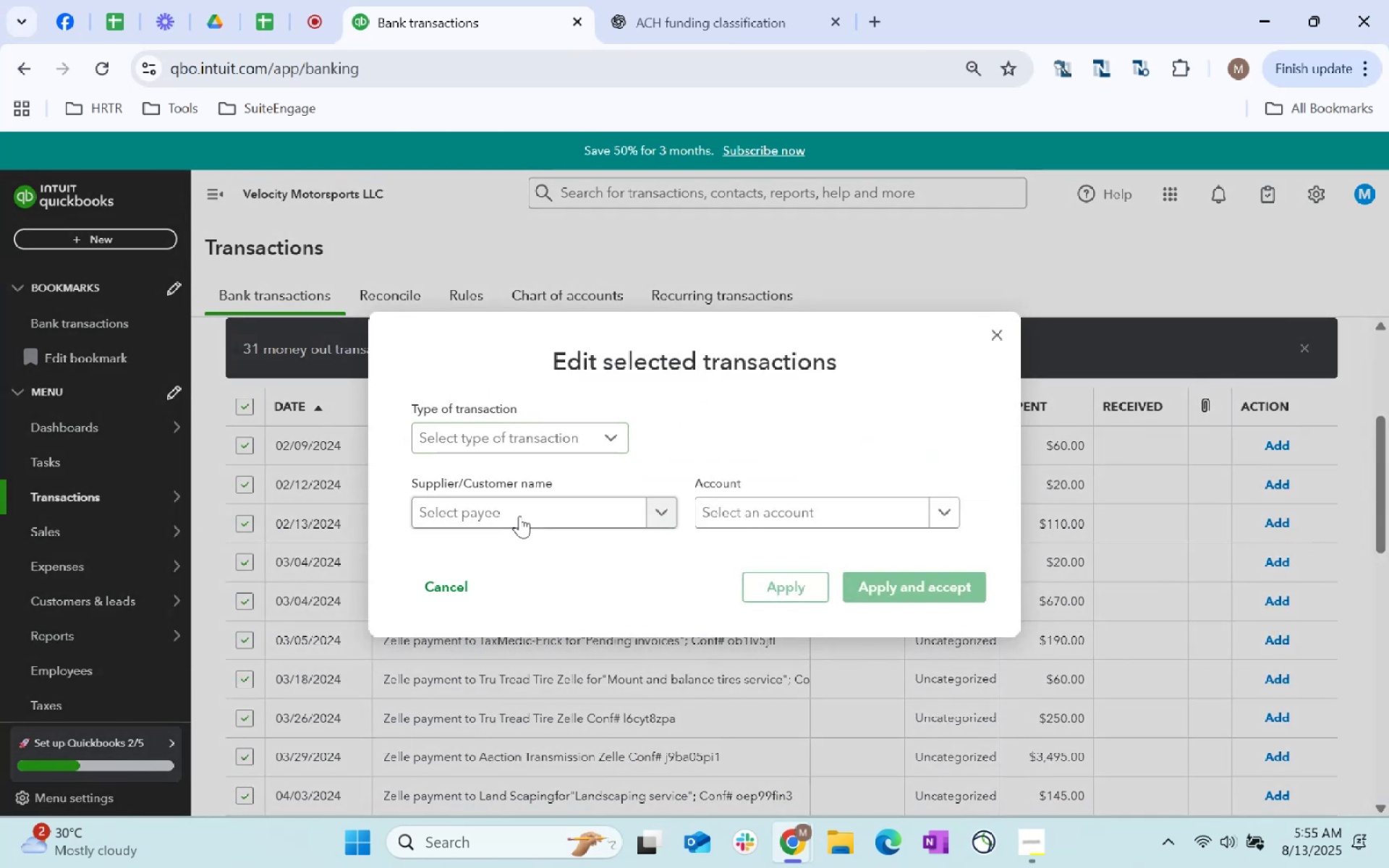 
left_click([527, 523])
 